 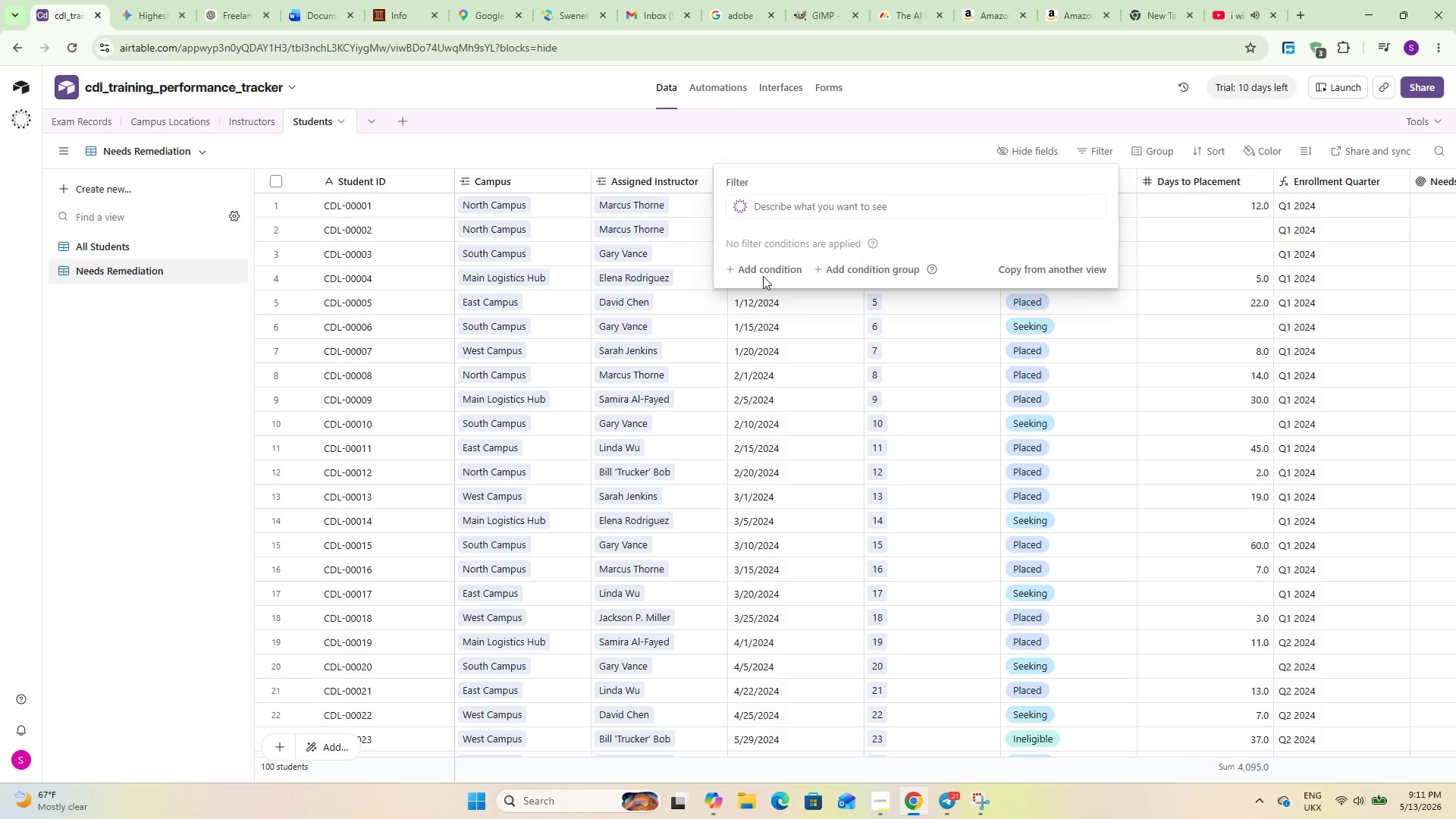 
left_click([770, 269])
 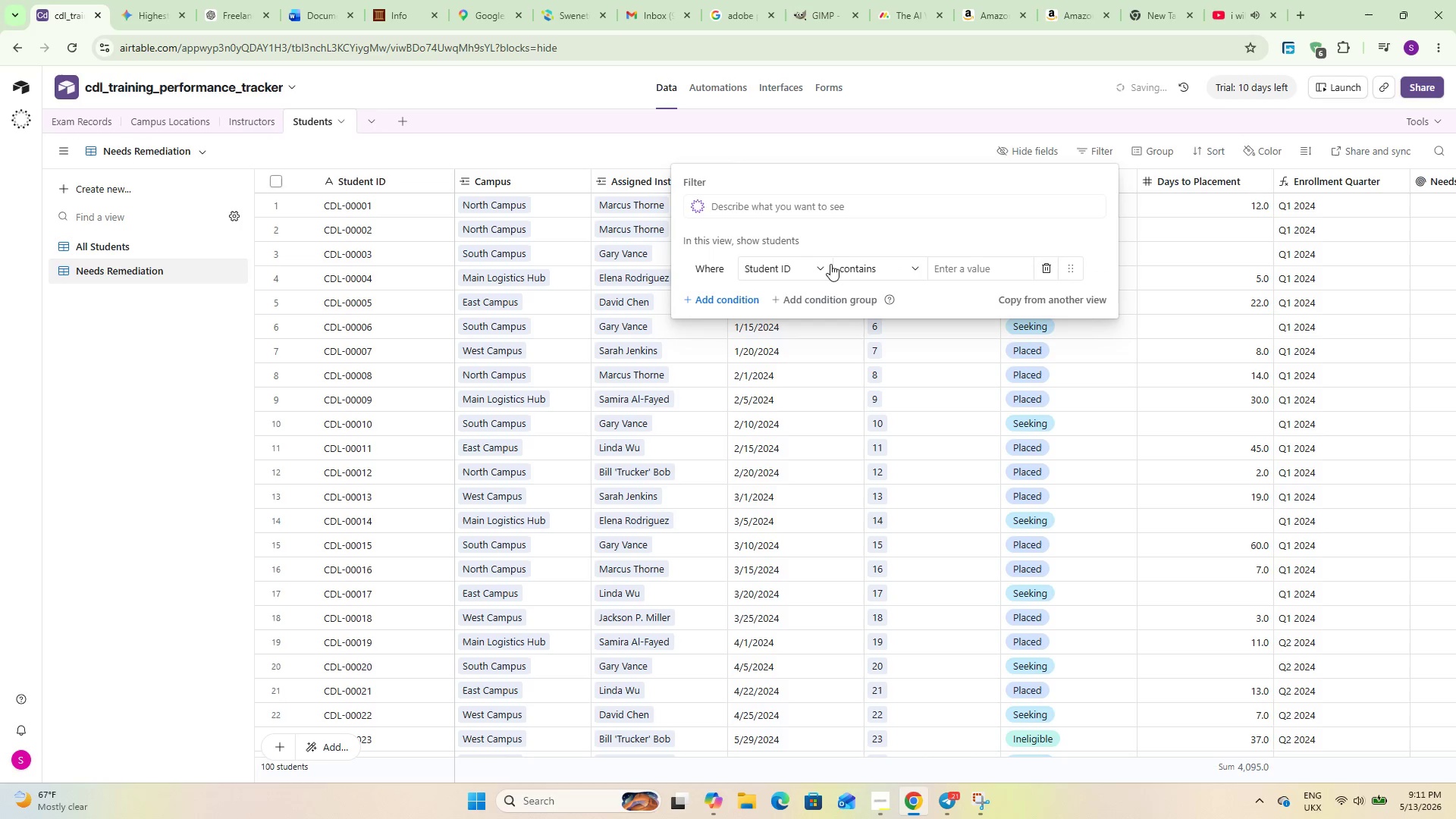 
left_click([790, 269])
 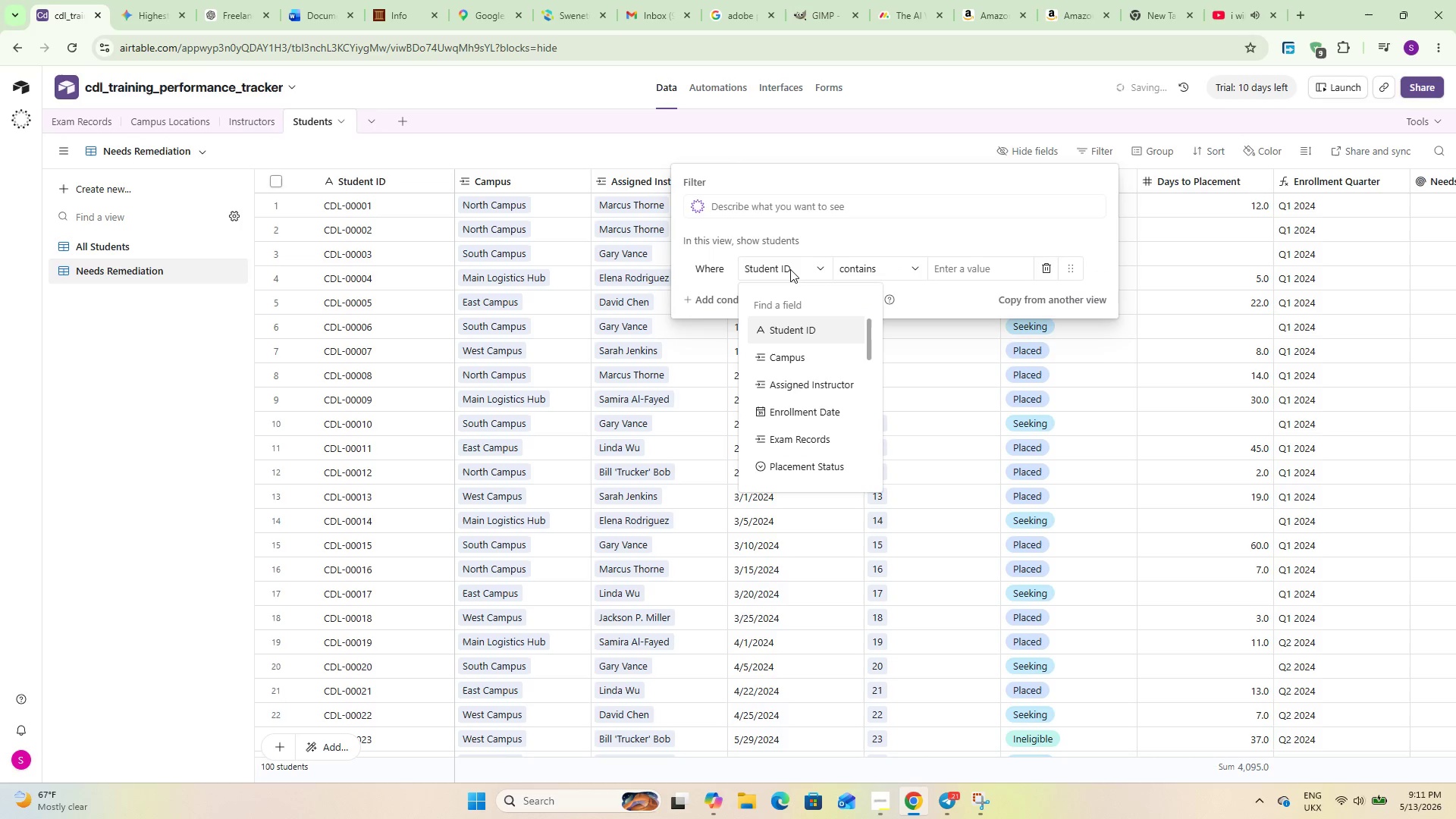 
type(Nee)
 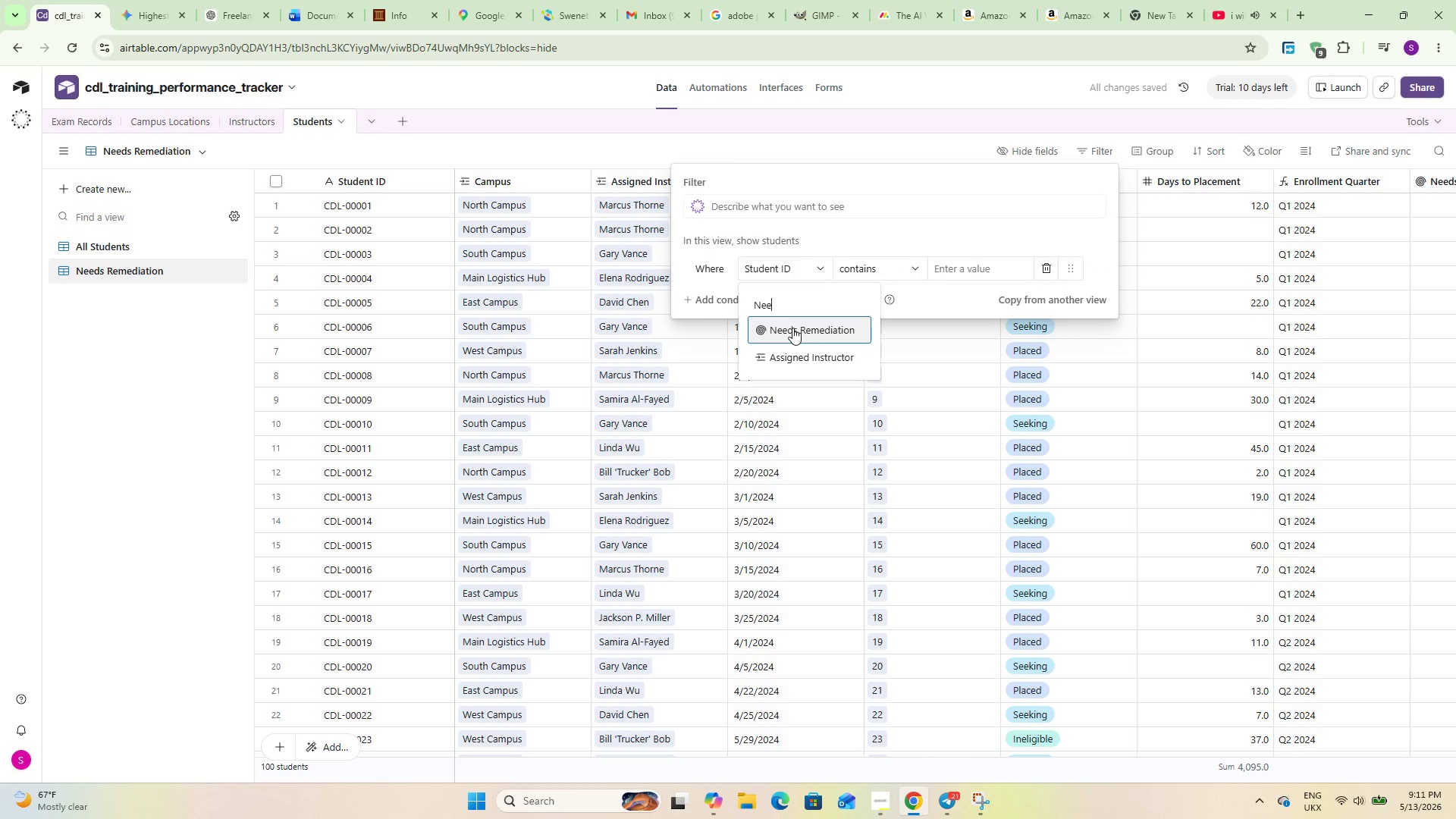 
left_click([792, 328])
 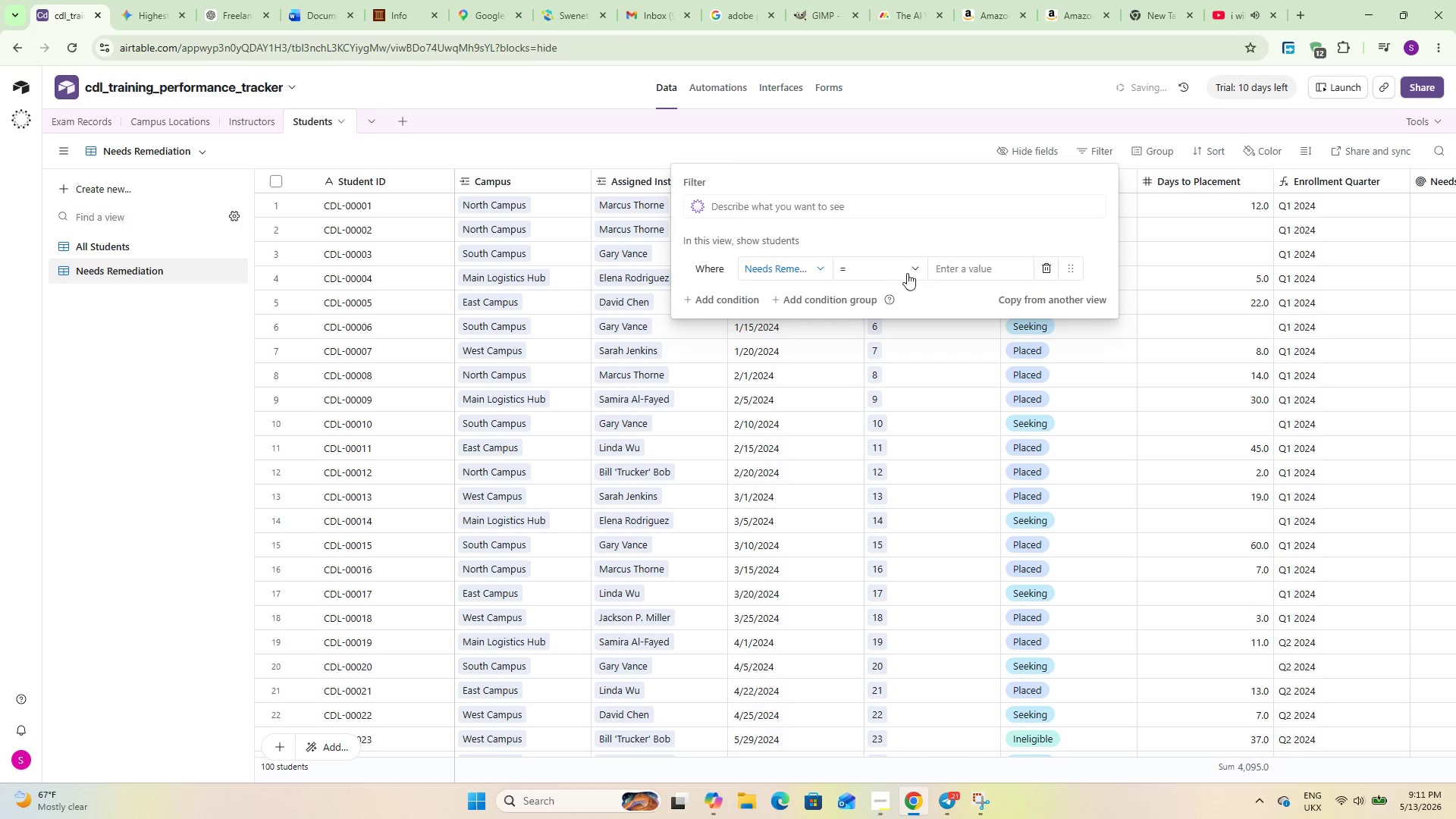 
left_click([890, 273])
 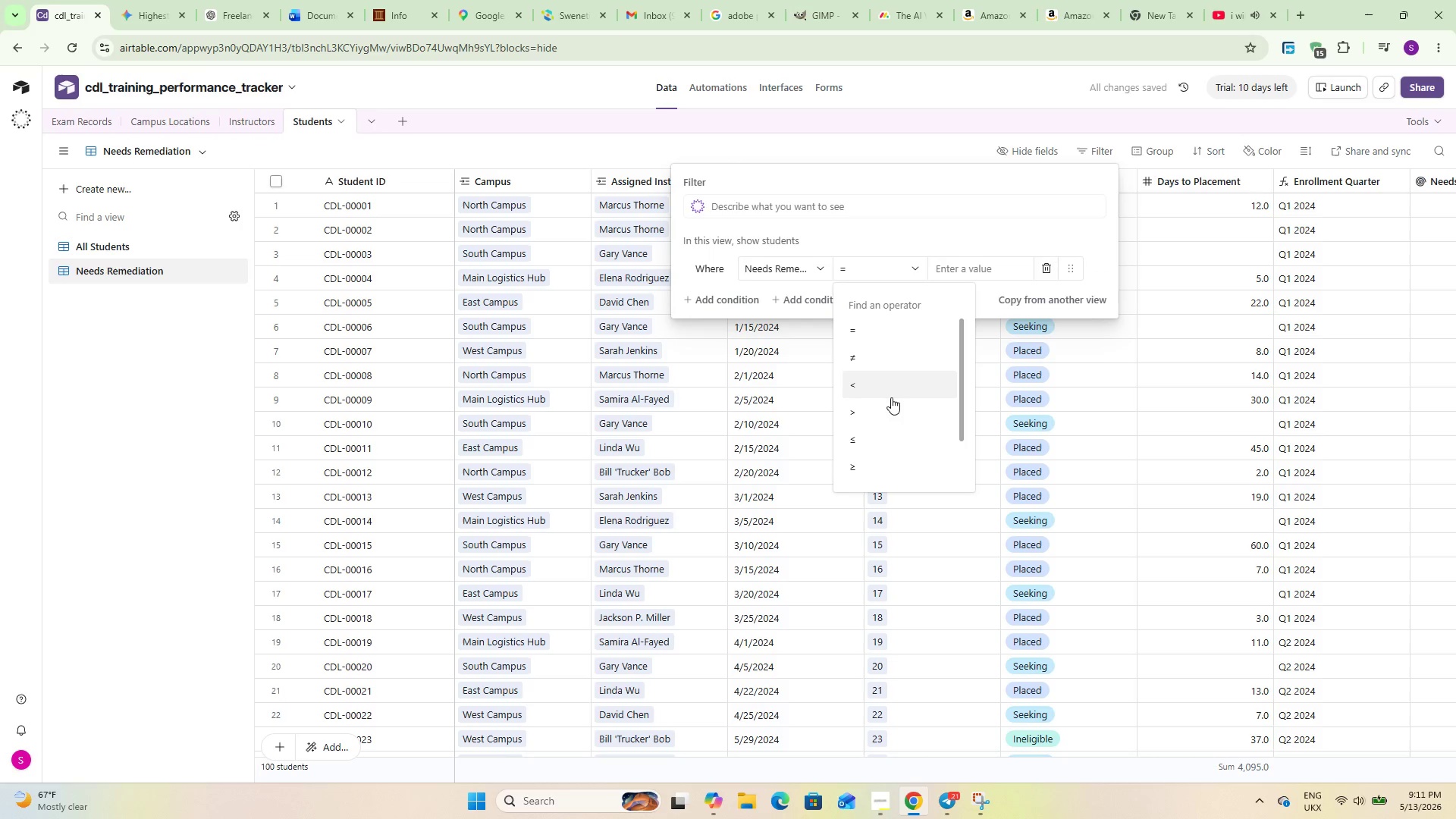 
left_click([887, 409])
 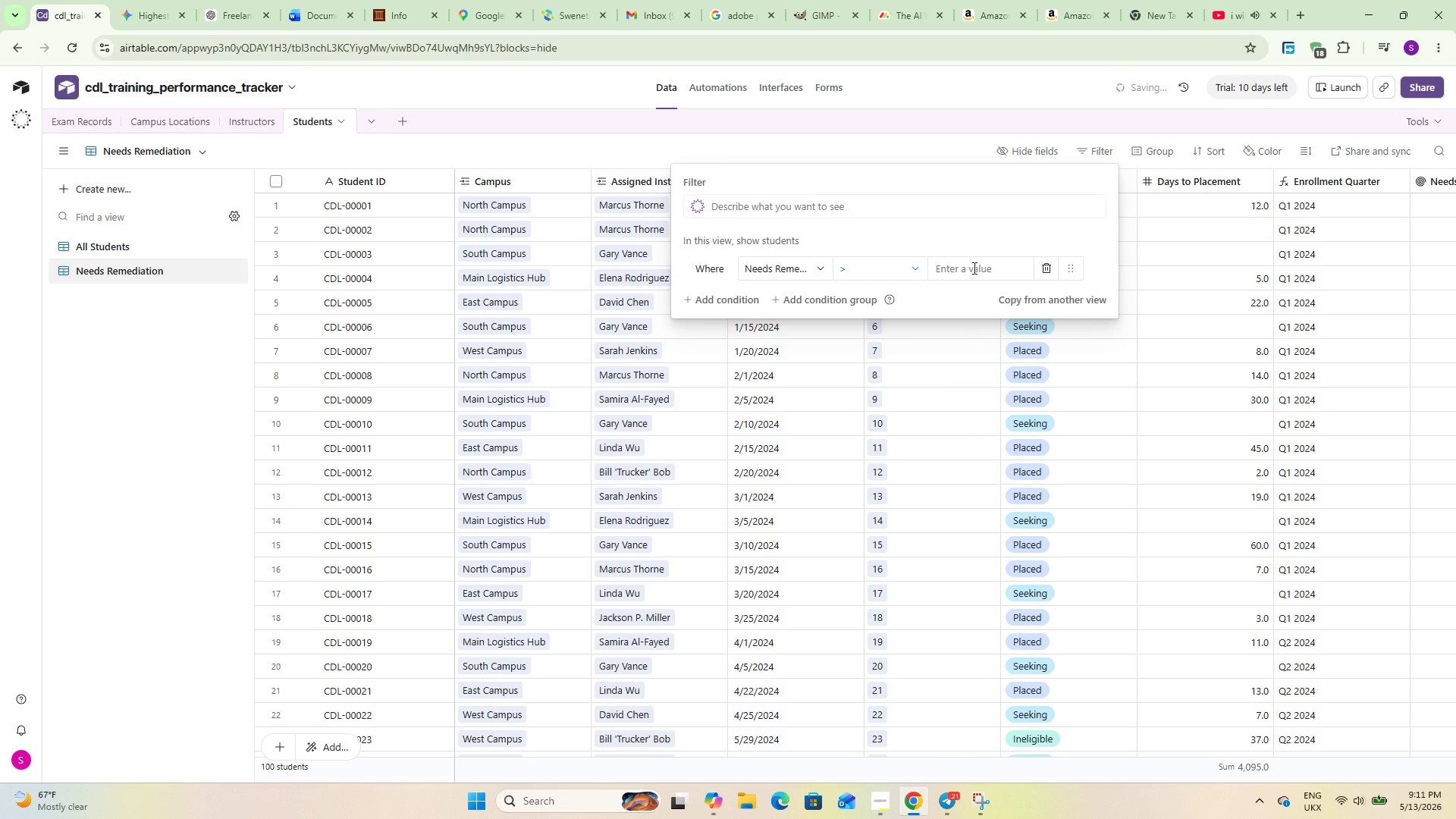 
left_click([973, 268])
 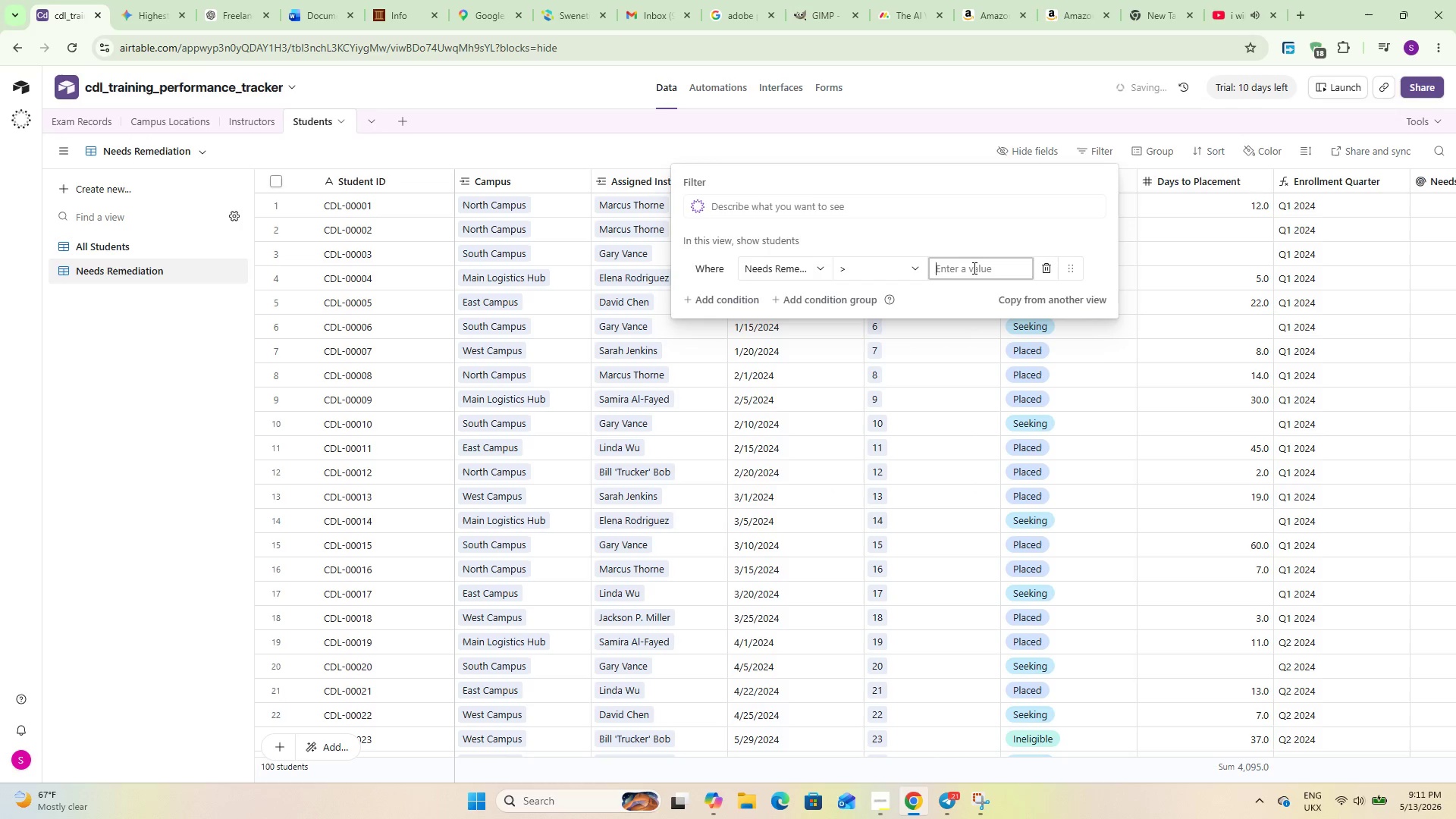 
key(Numpad0)
 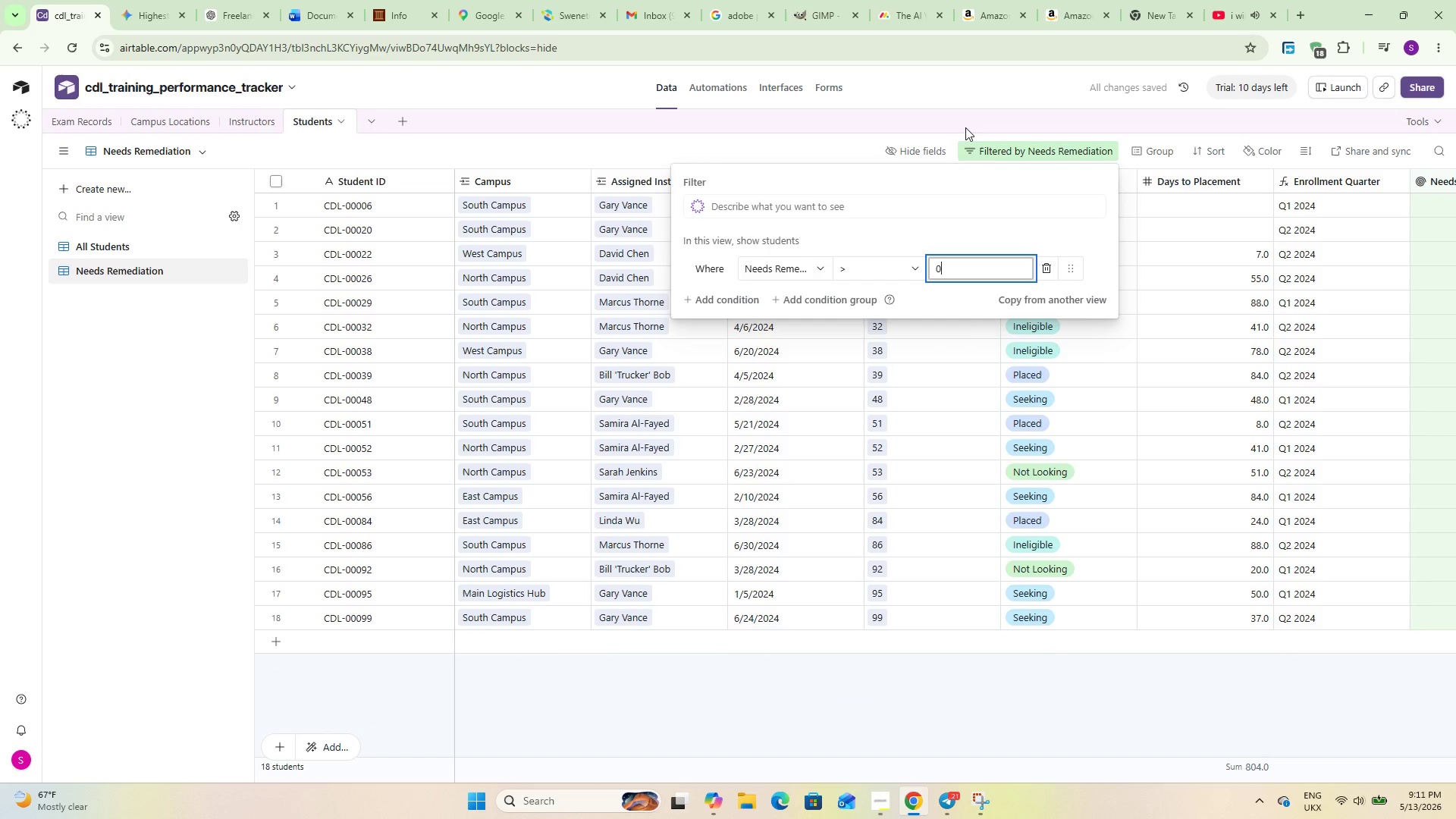 
left_click([834, 140])
 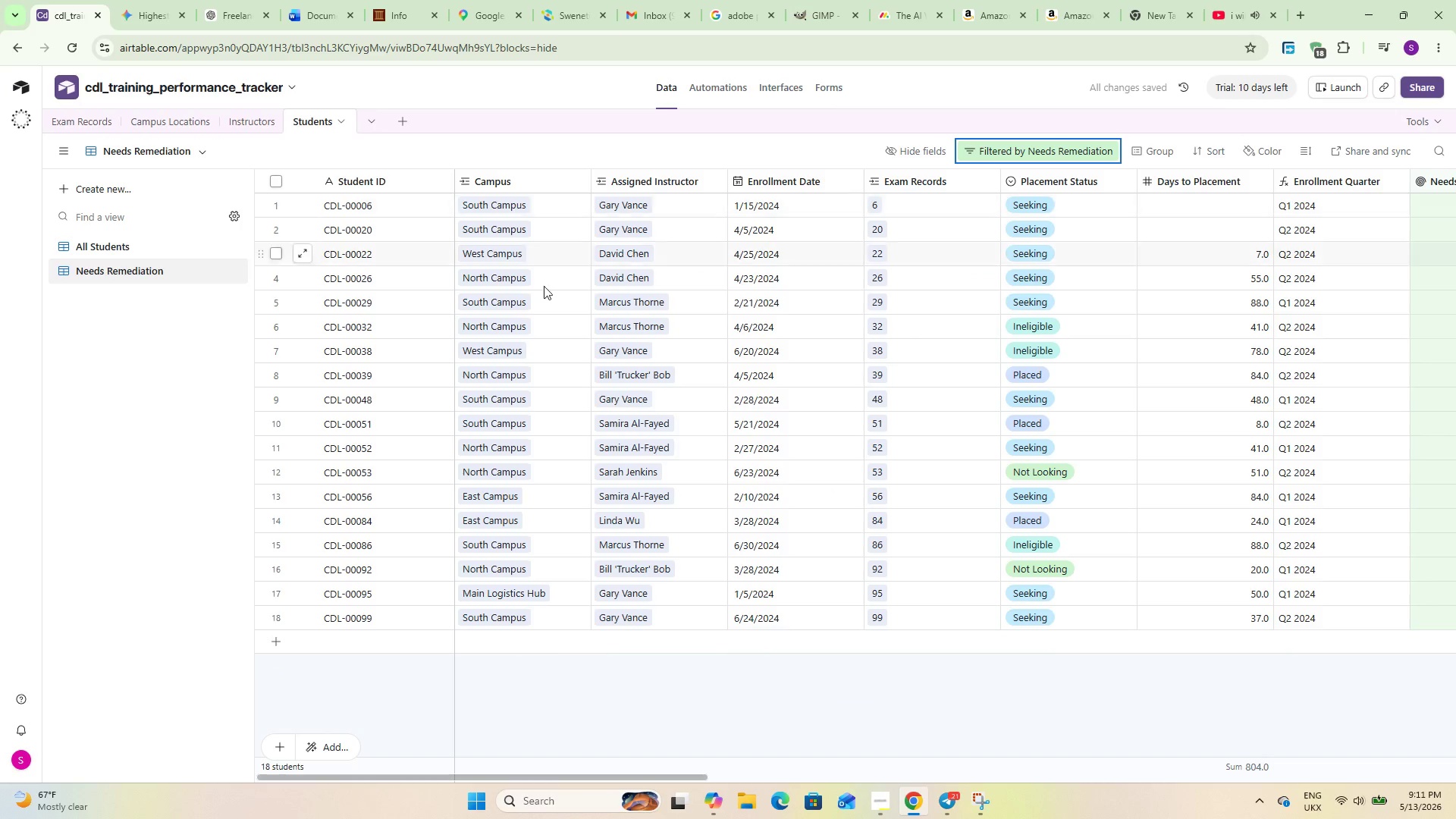 
left_click([145, 186])
 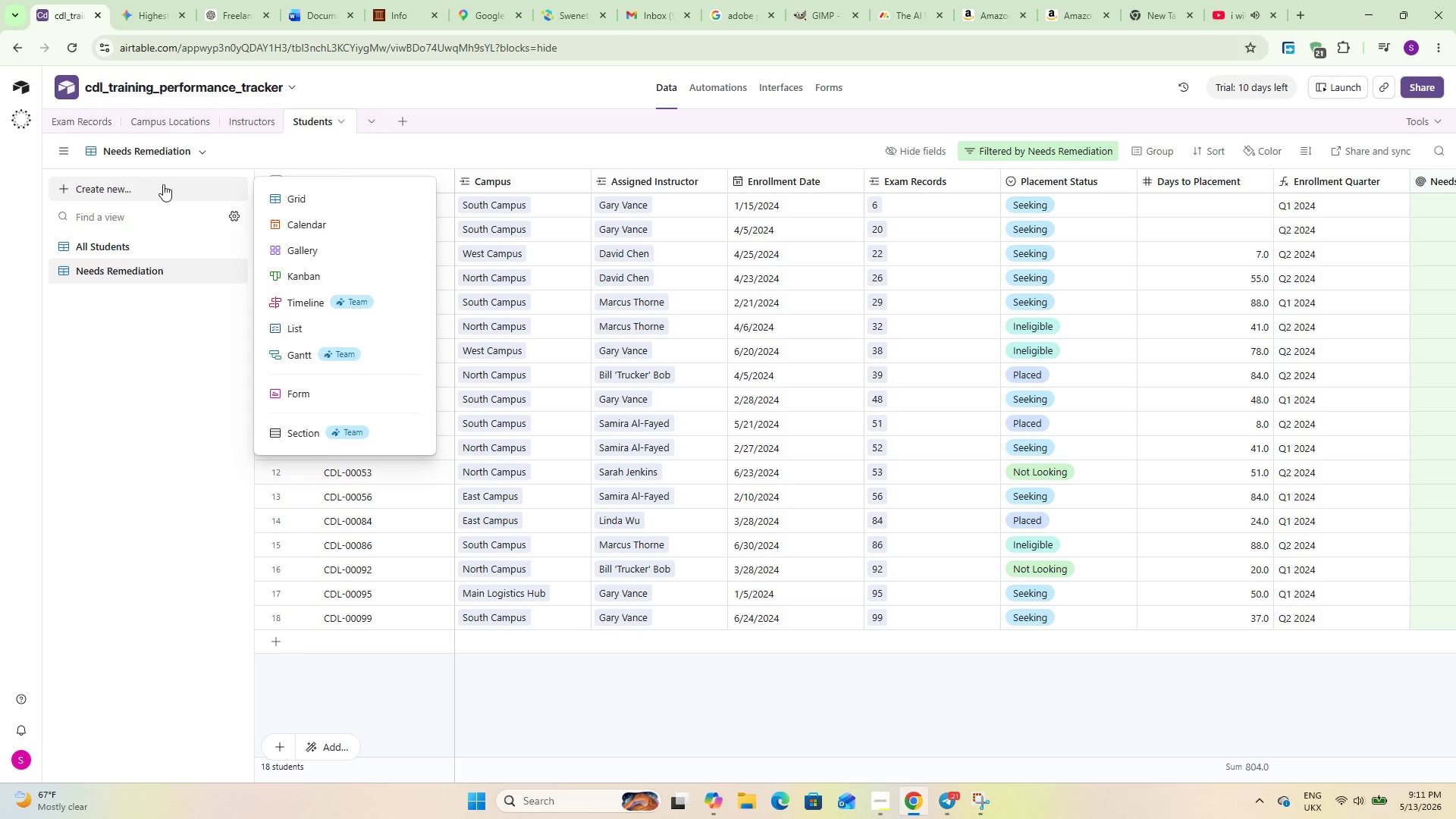 
left_click([278, 196])
 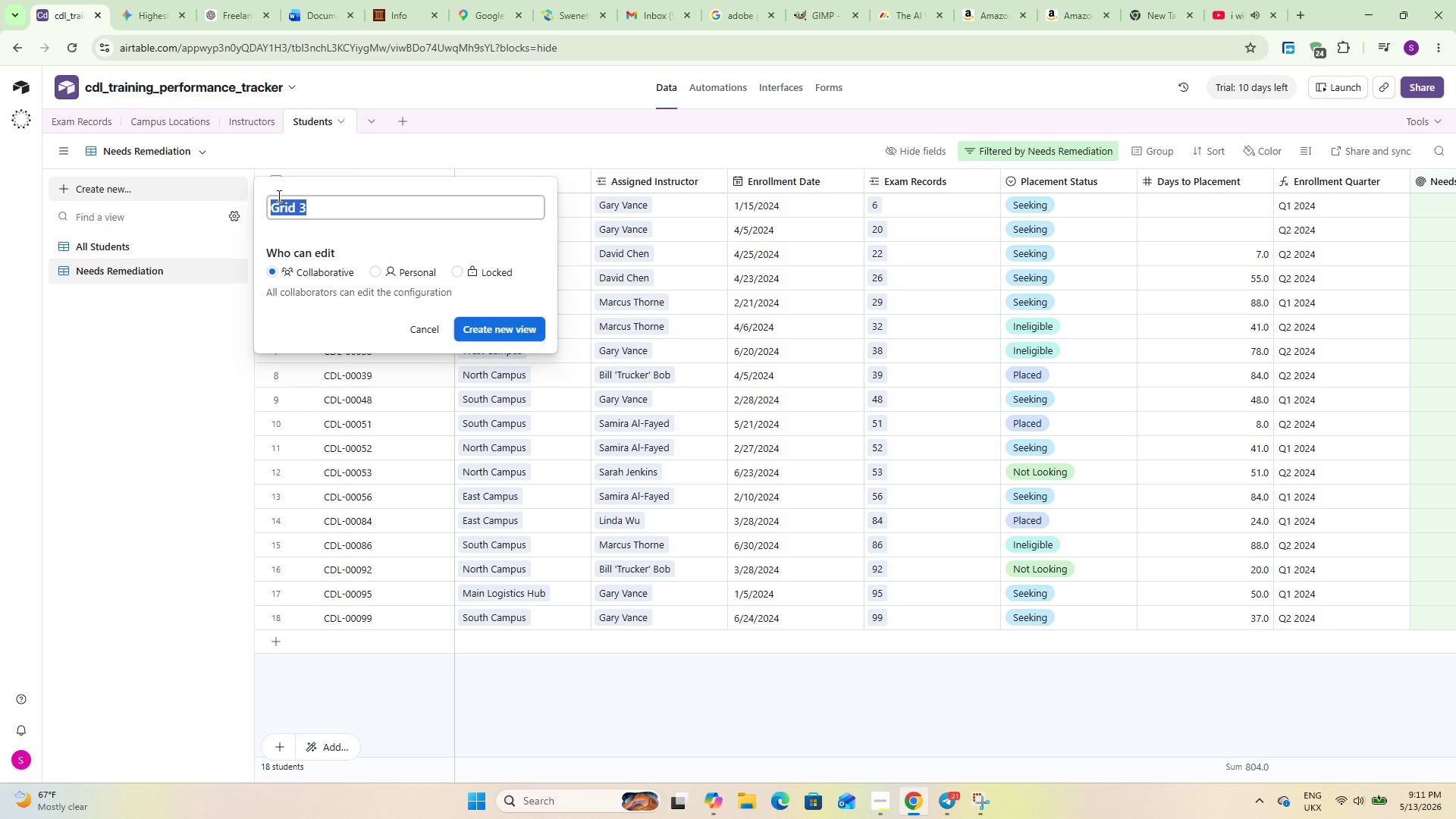 
type(Placement Tracker)
 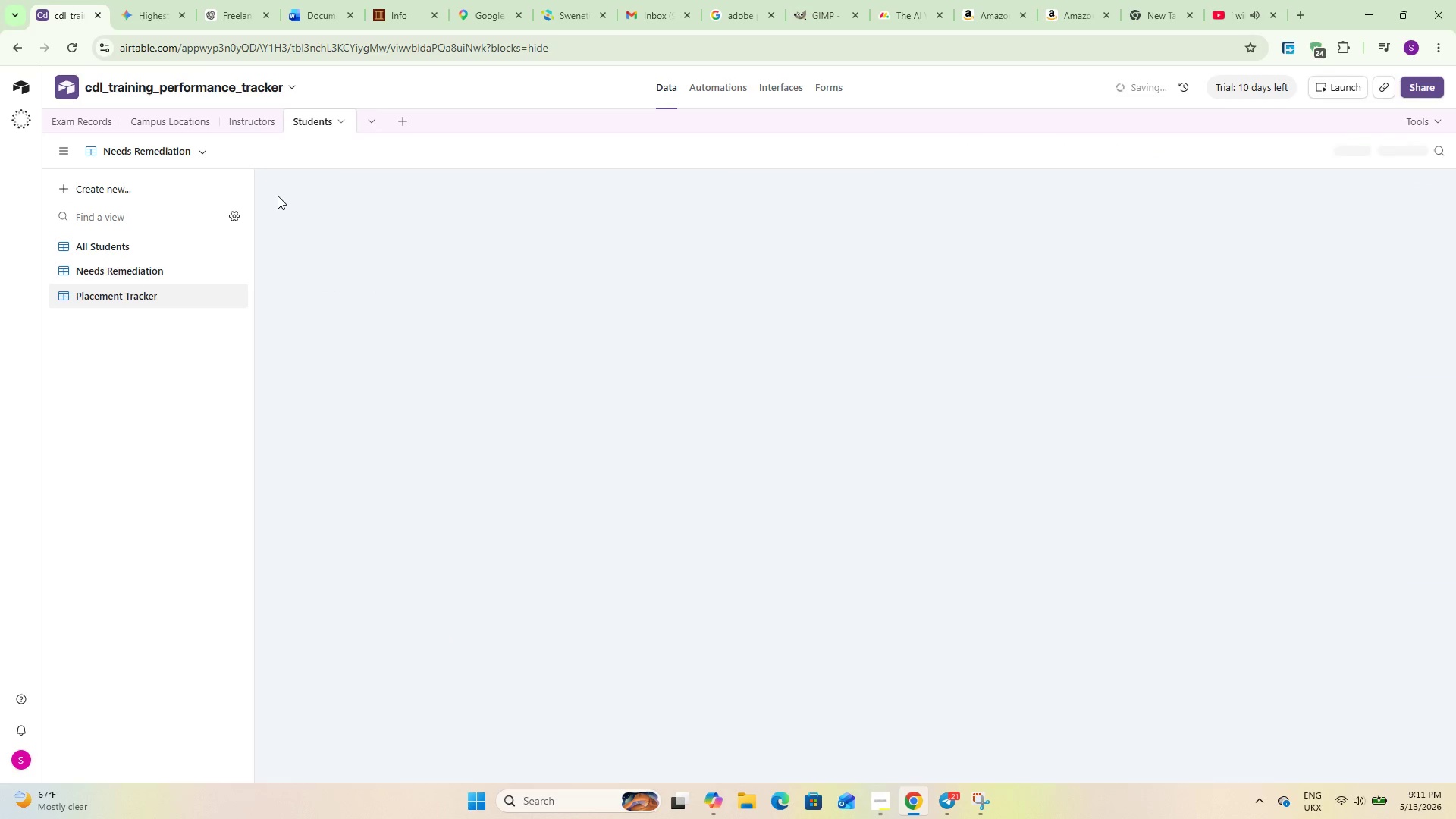 
 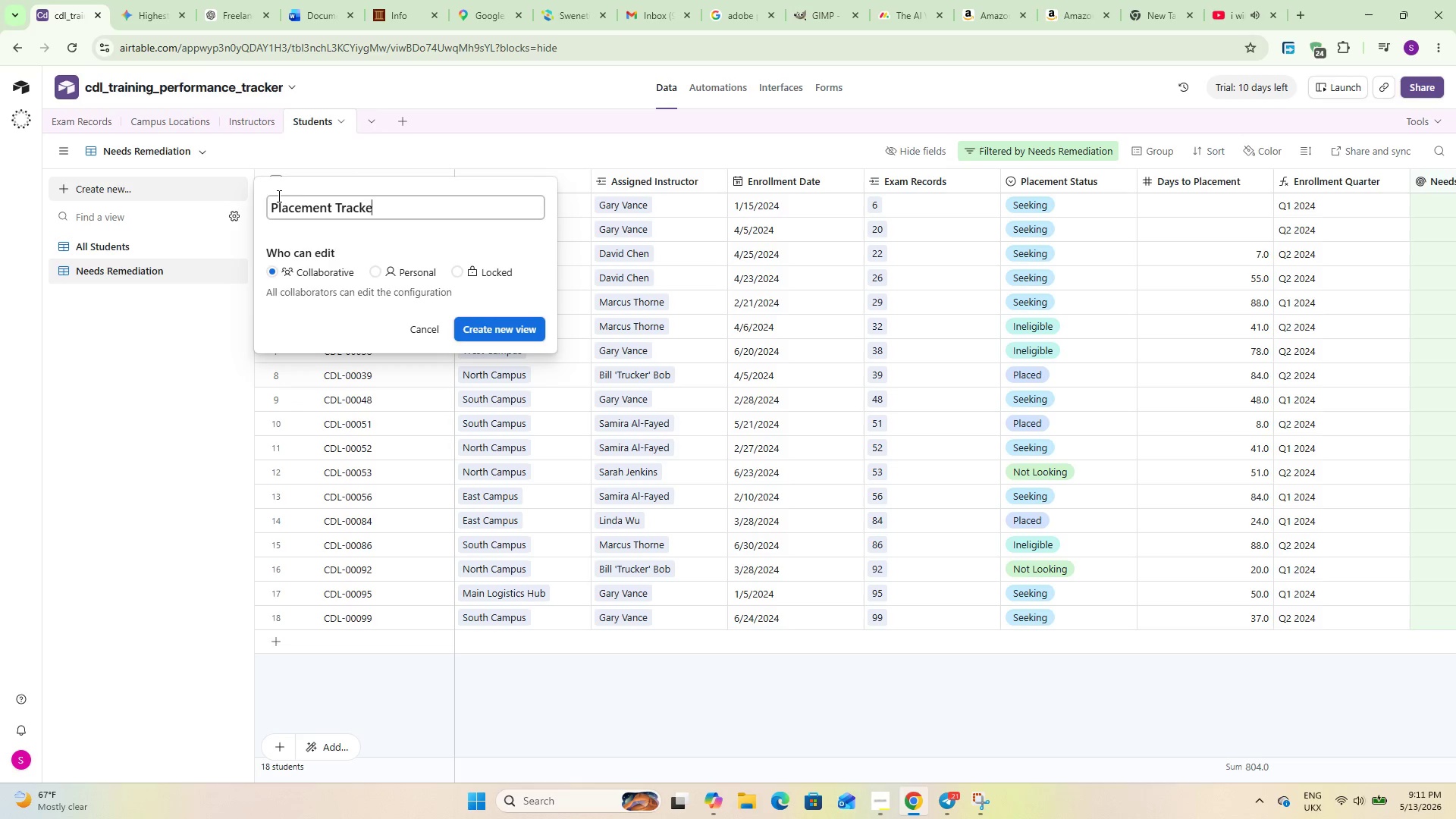 
key(Enter)
 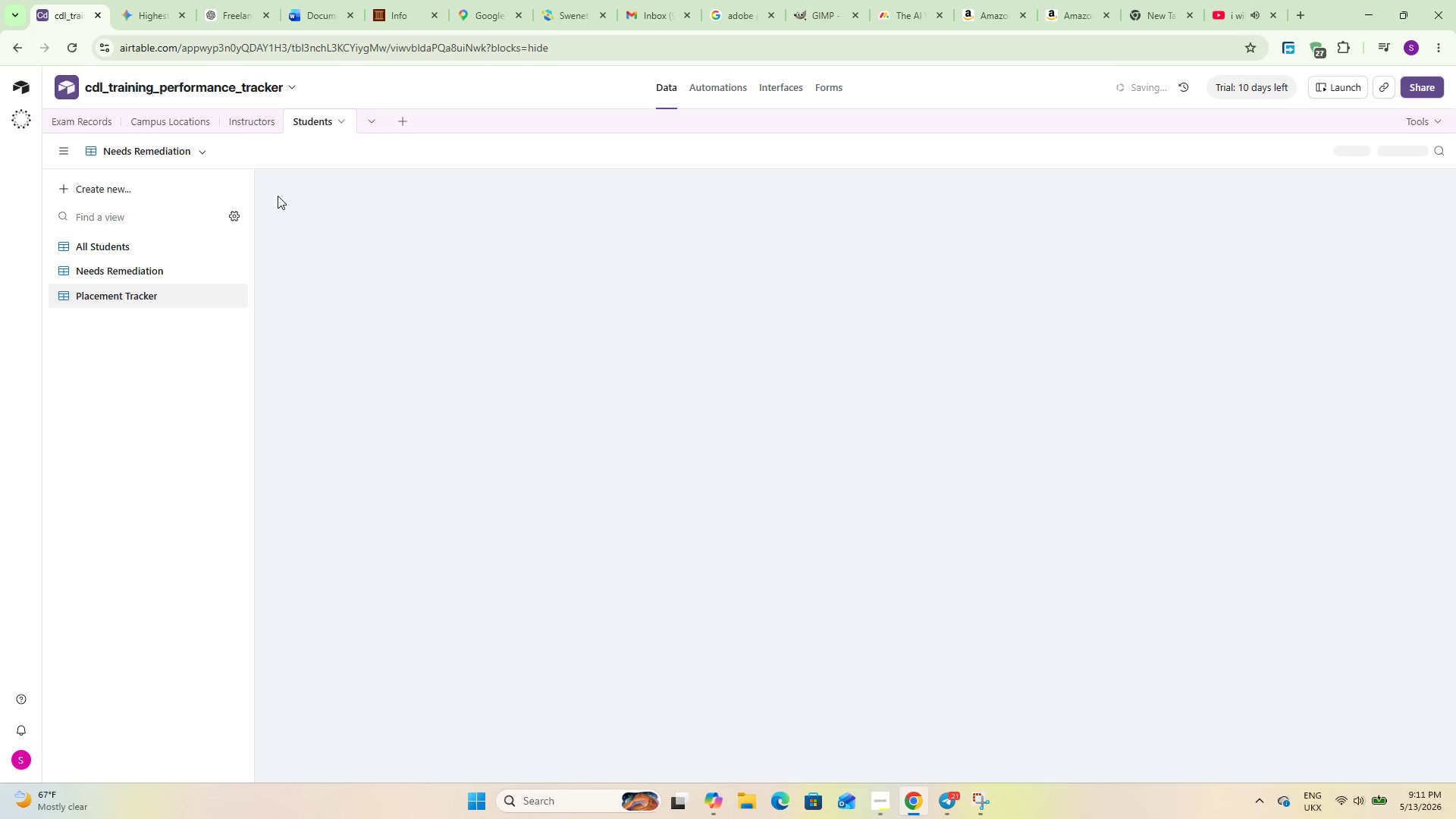 
mouse_move([284, 243])
 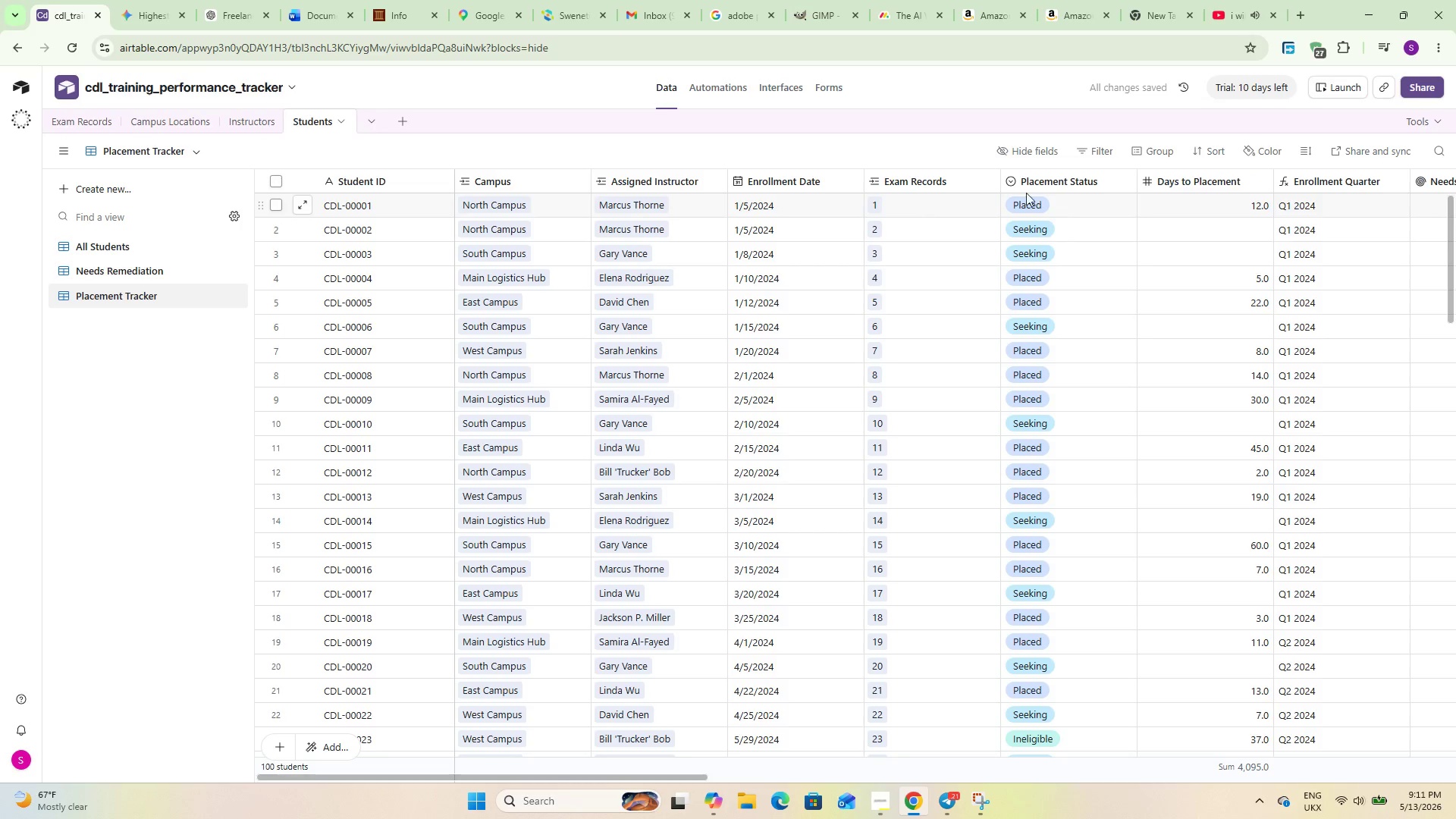 
mouse_move([1029, 164])
 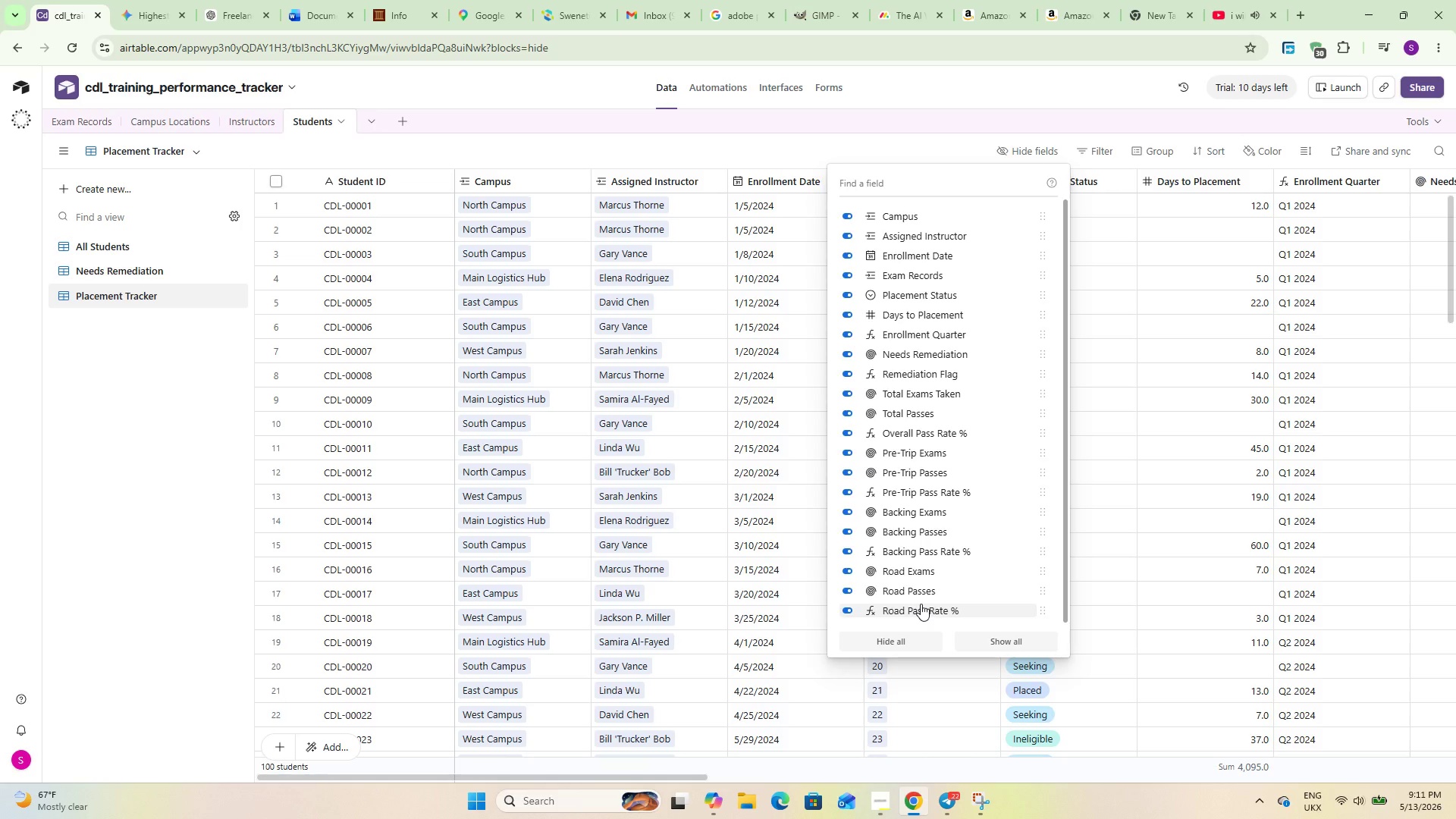 
double_click([915, 588])
 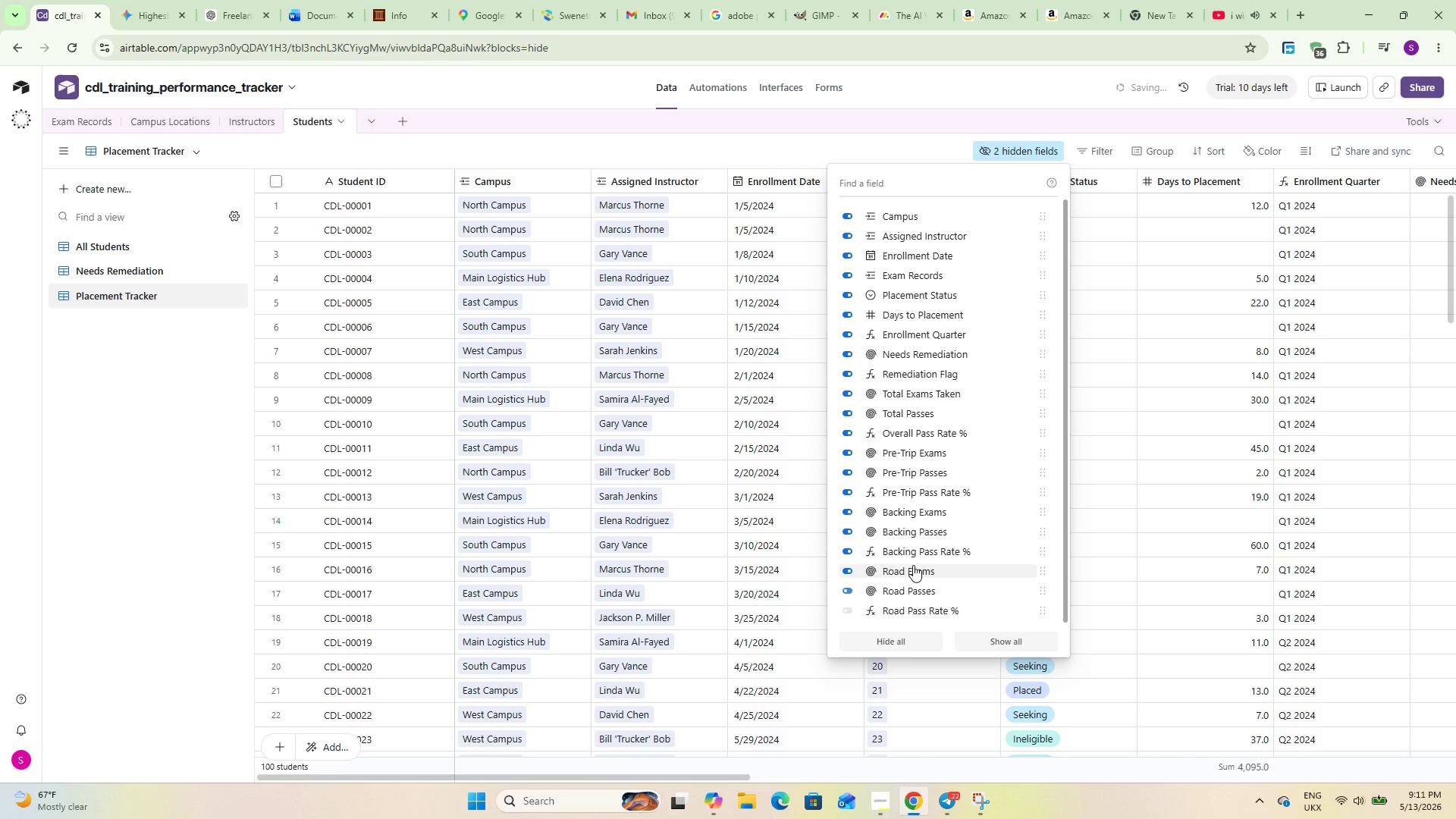 
triple_click([913, 565])
 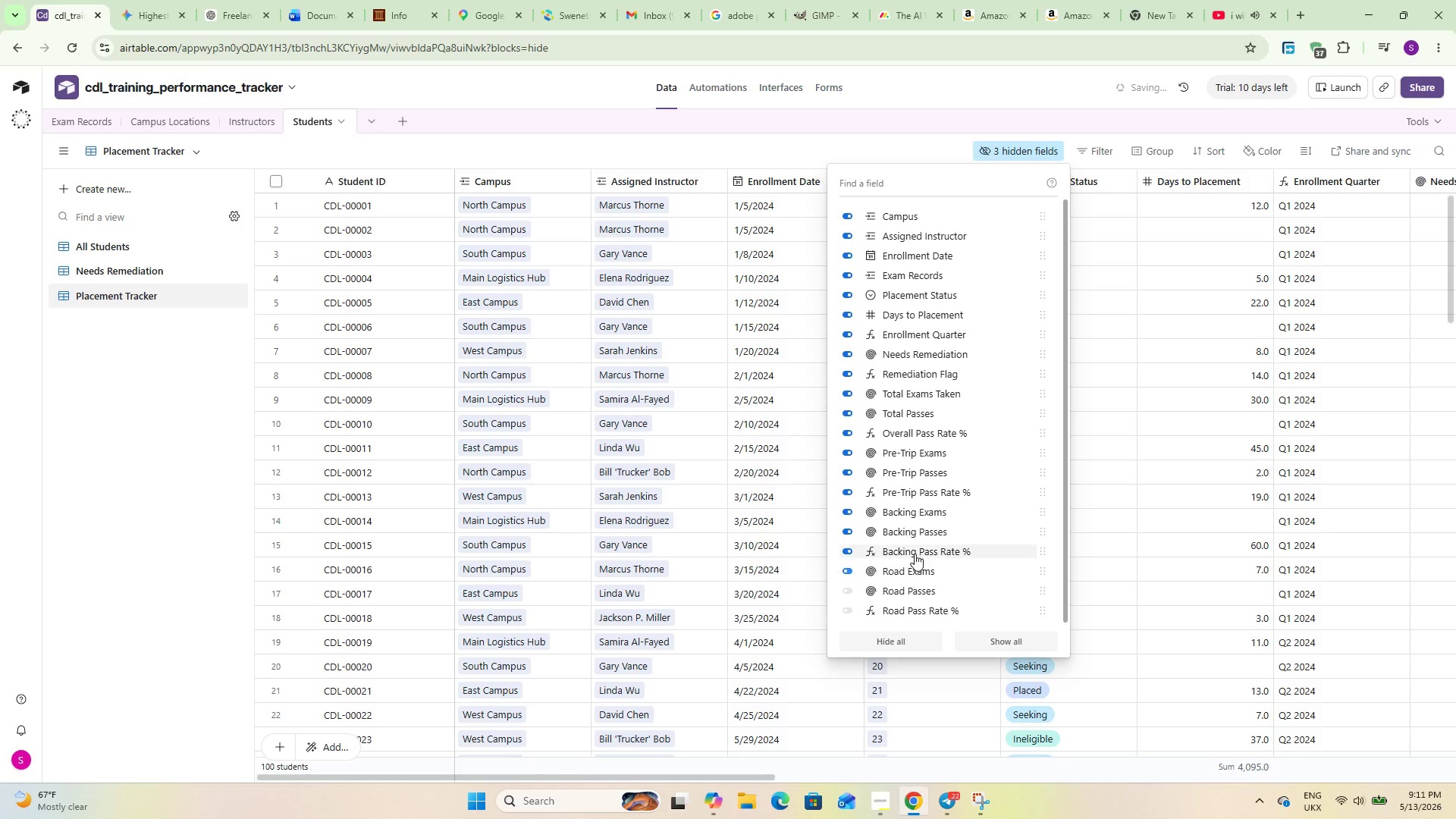 
triple_click([915, 554])
 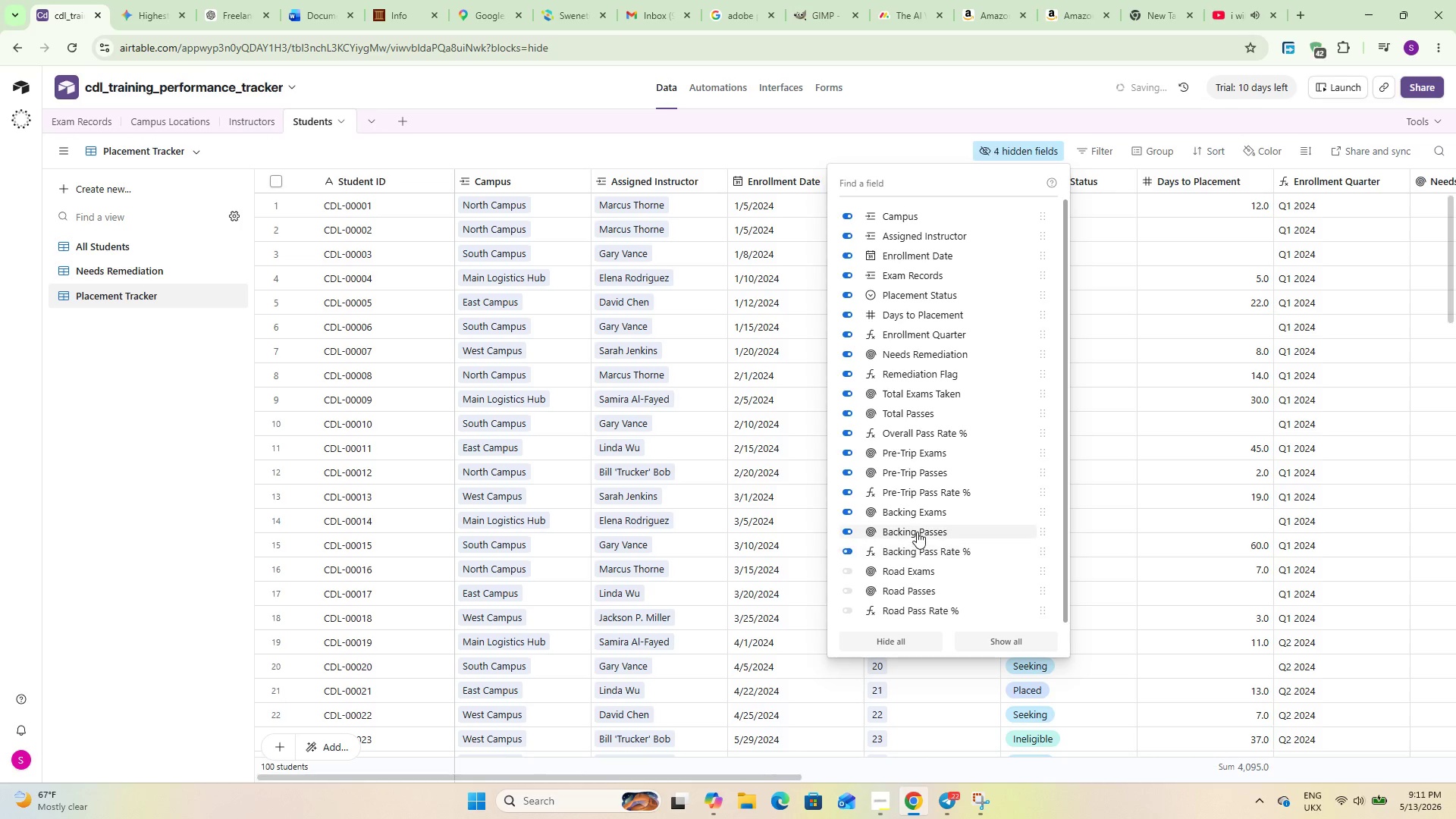 
triple_click([917, 532])
 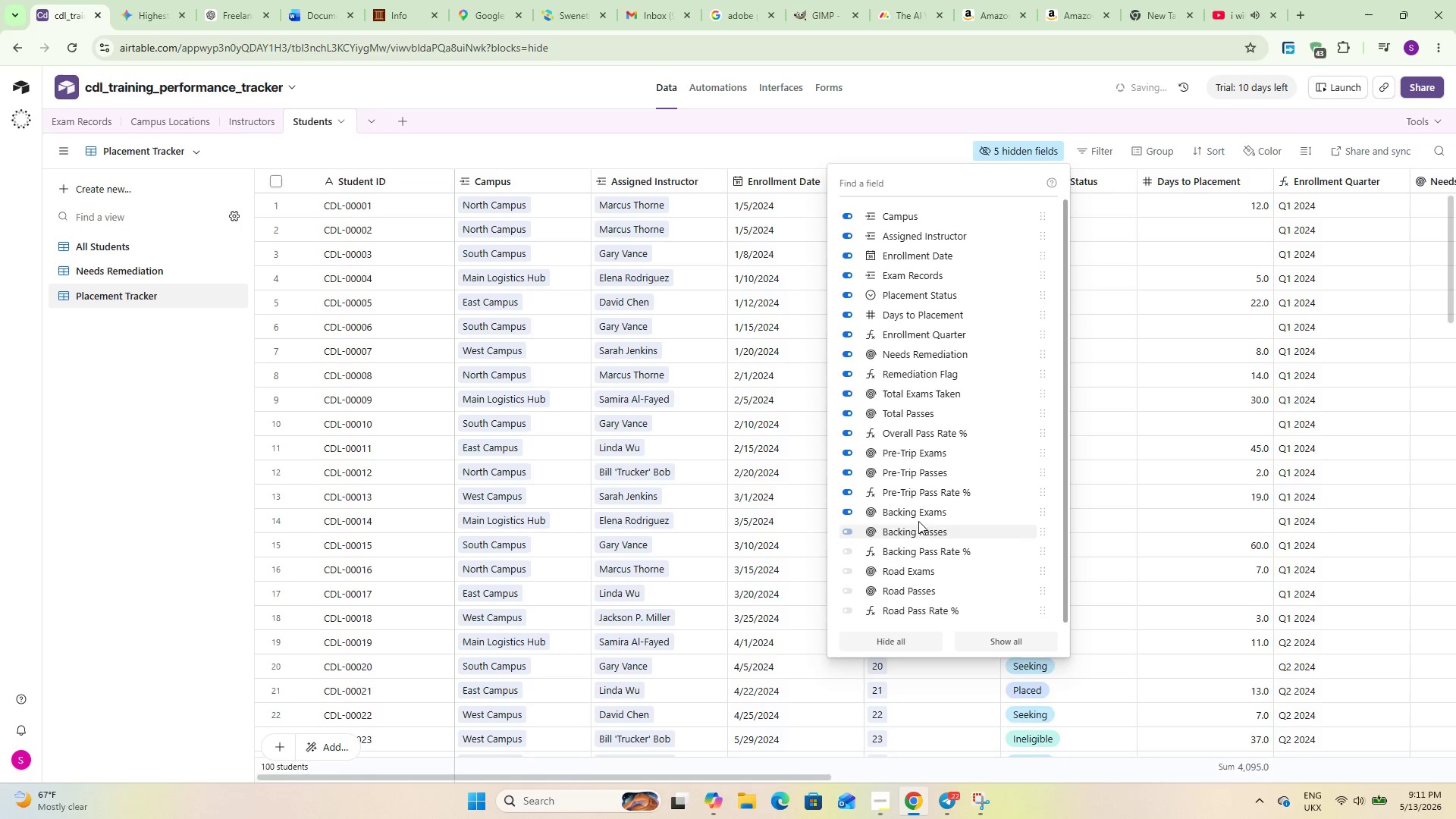 
left_click([918, 515])
 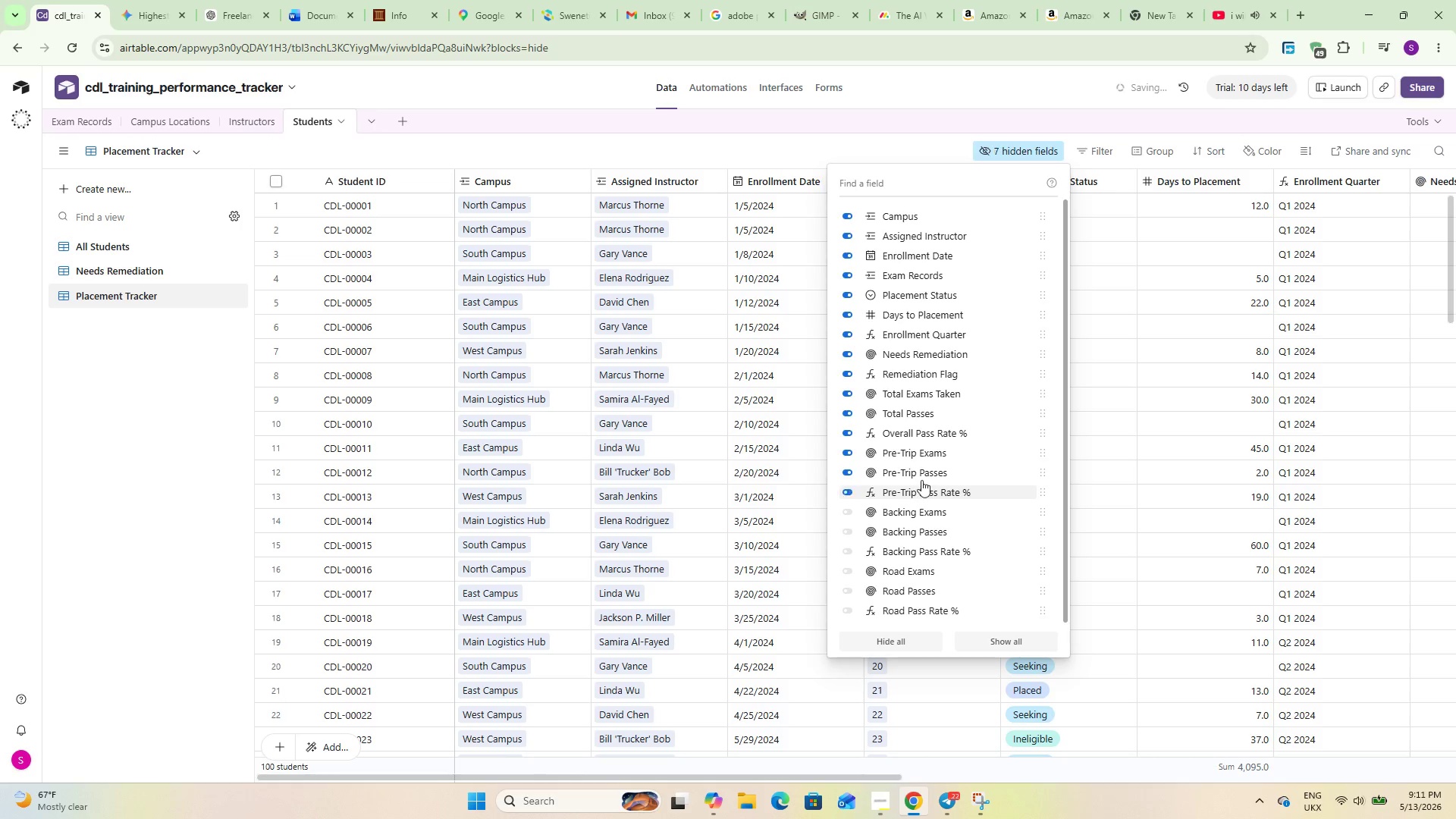 
triple_click([921, 477])
 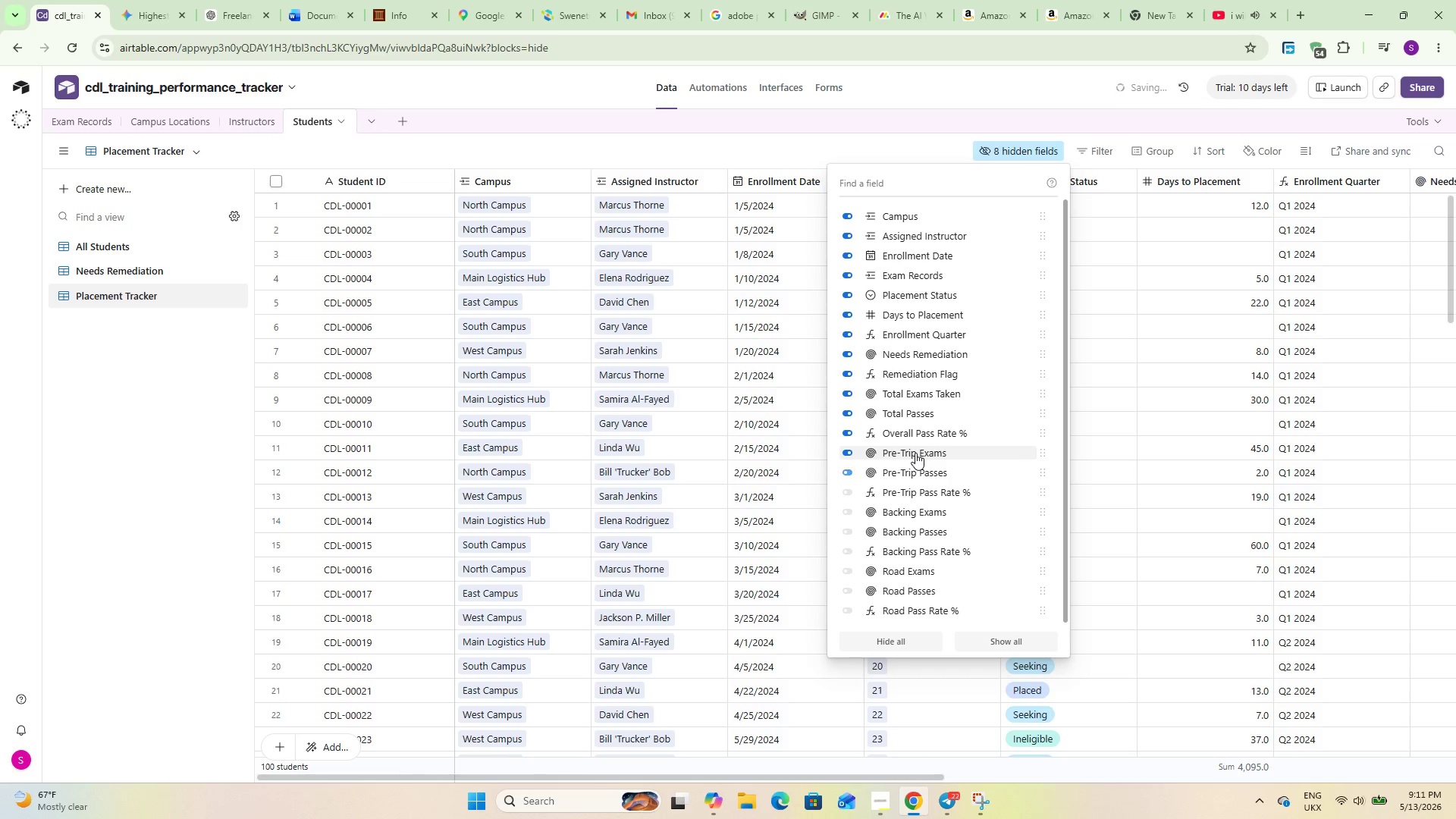 
triple_click([915, 453])
 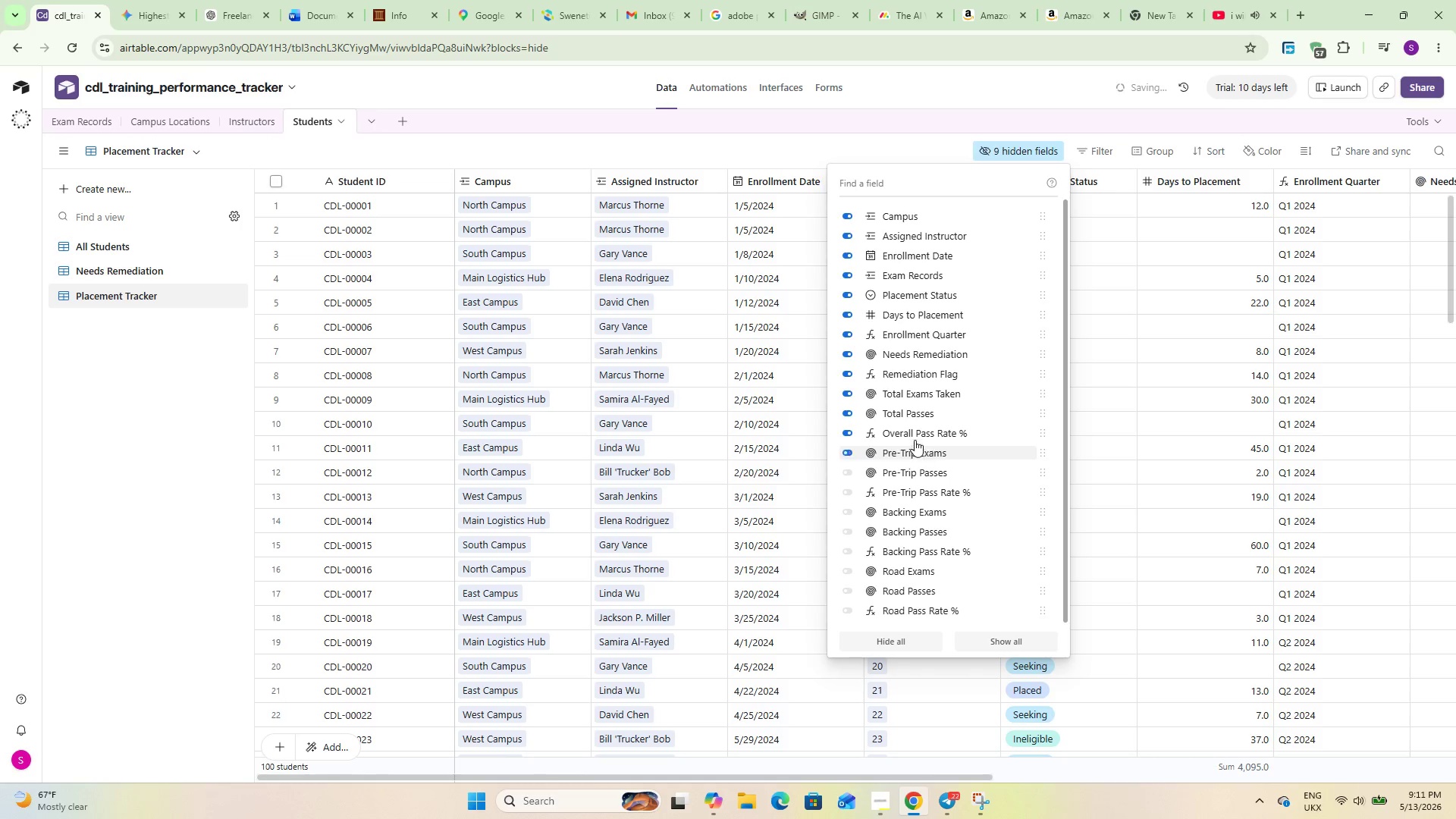 
triple_click([915, 435])
 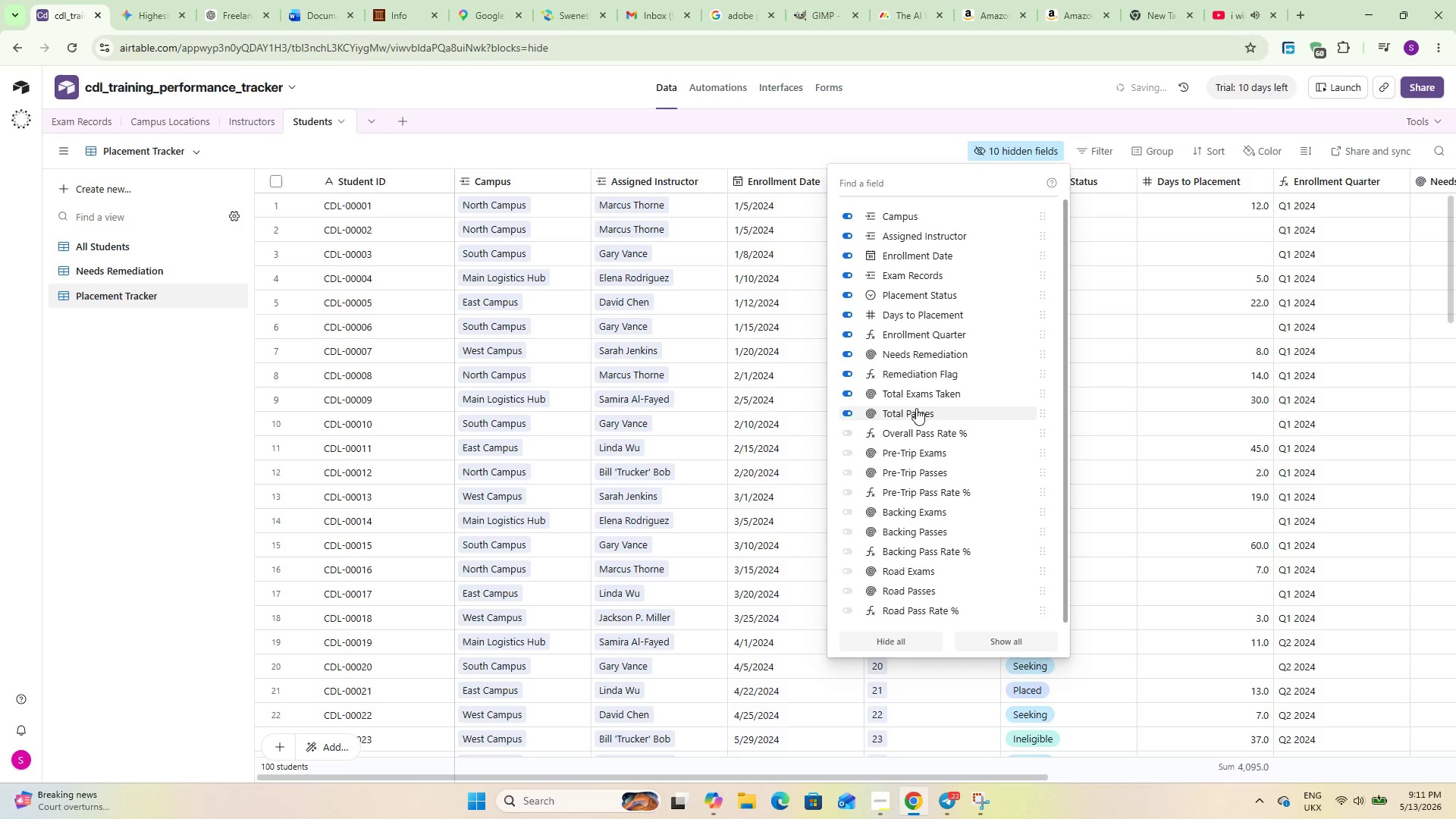 
triple_click([916, 407])
 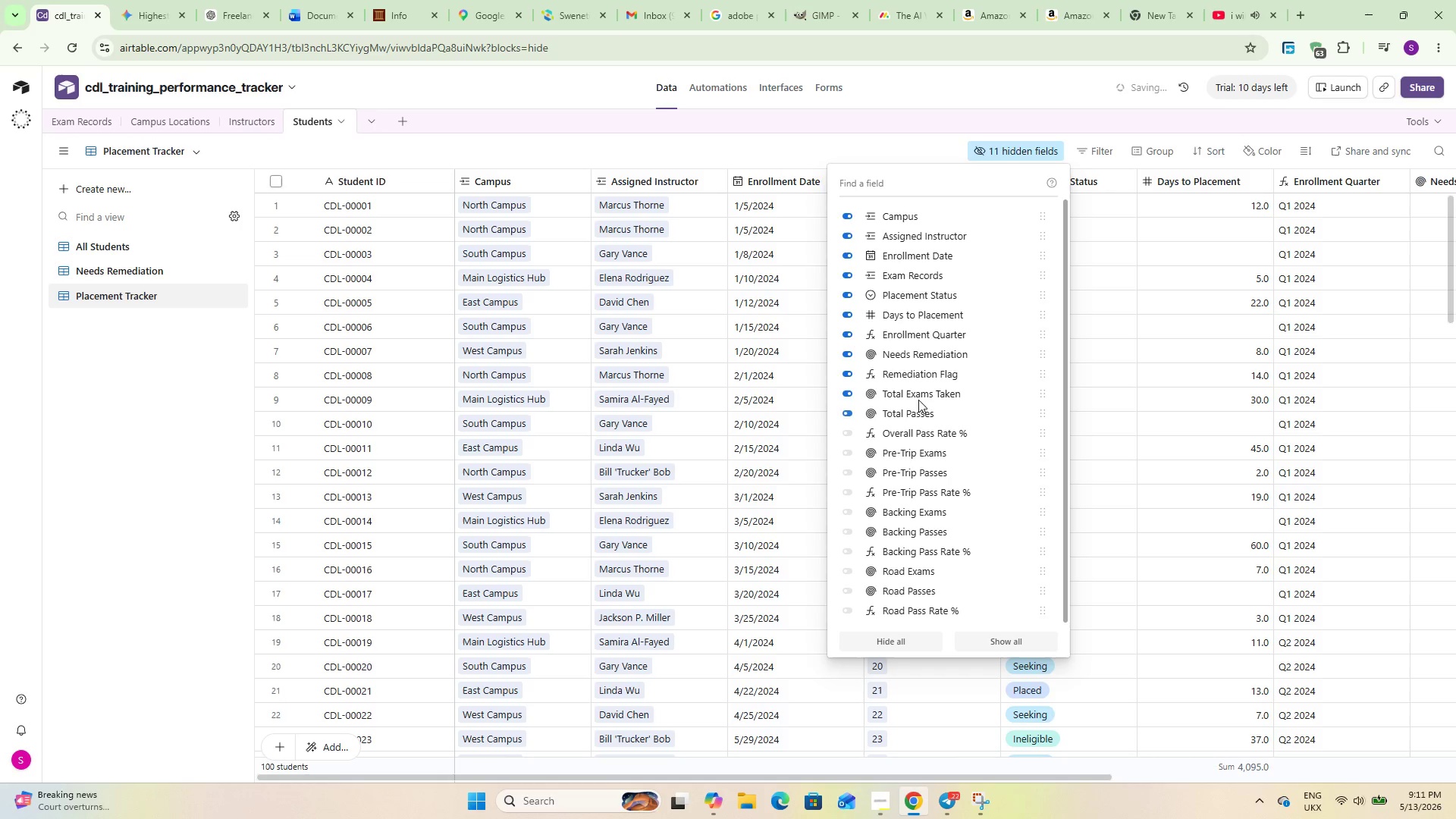 
triple_click([918, 400])
 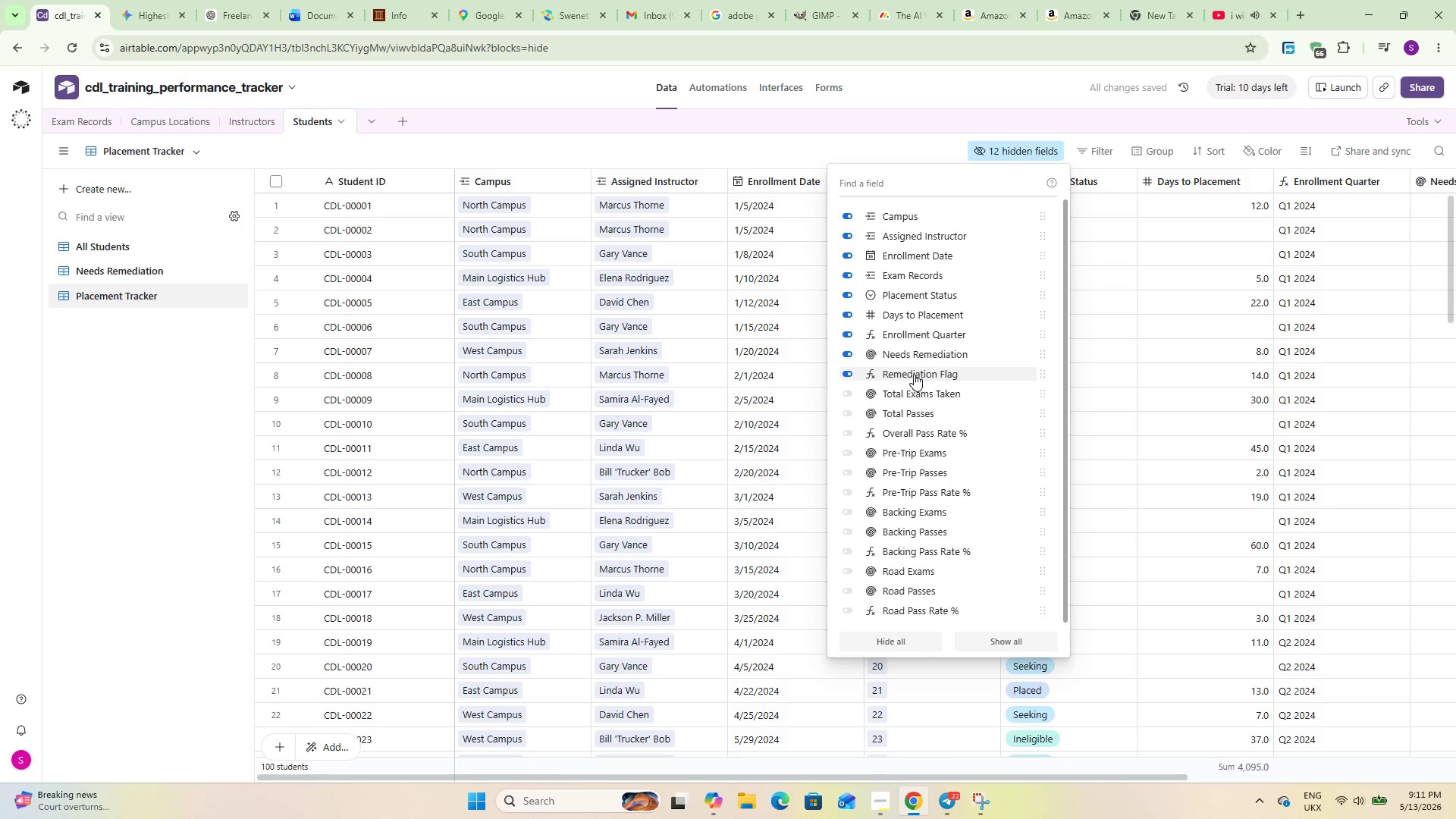 
double_click([920, 354])
 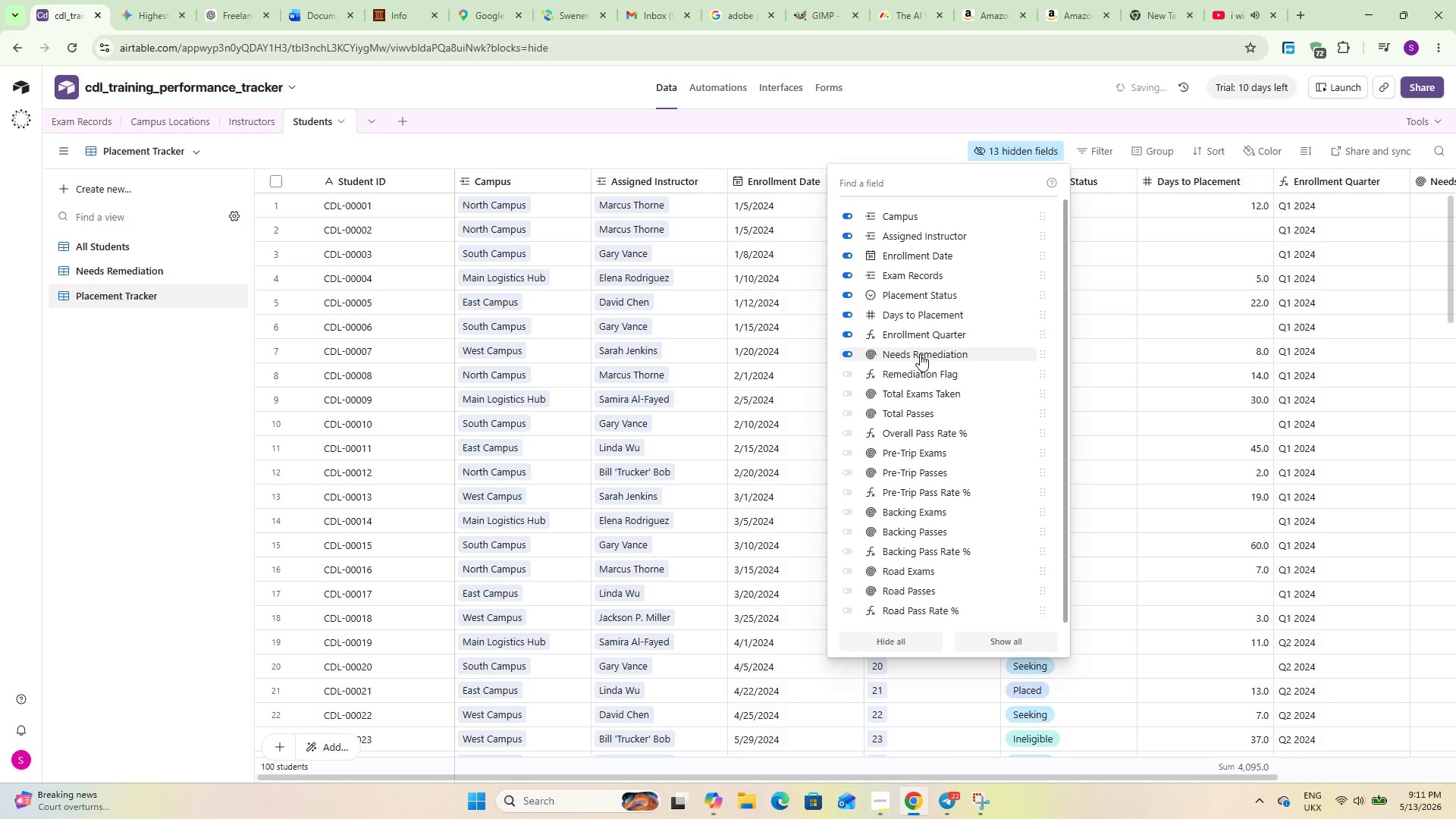 
triple_click([920, 354])
 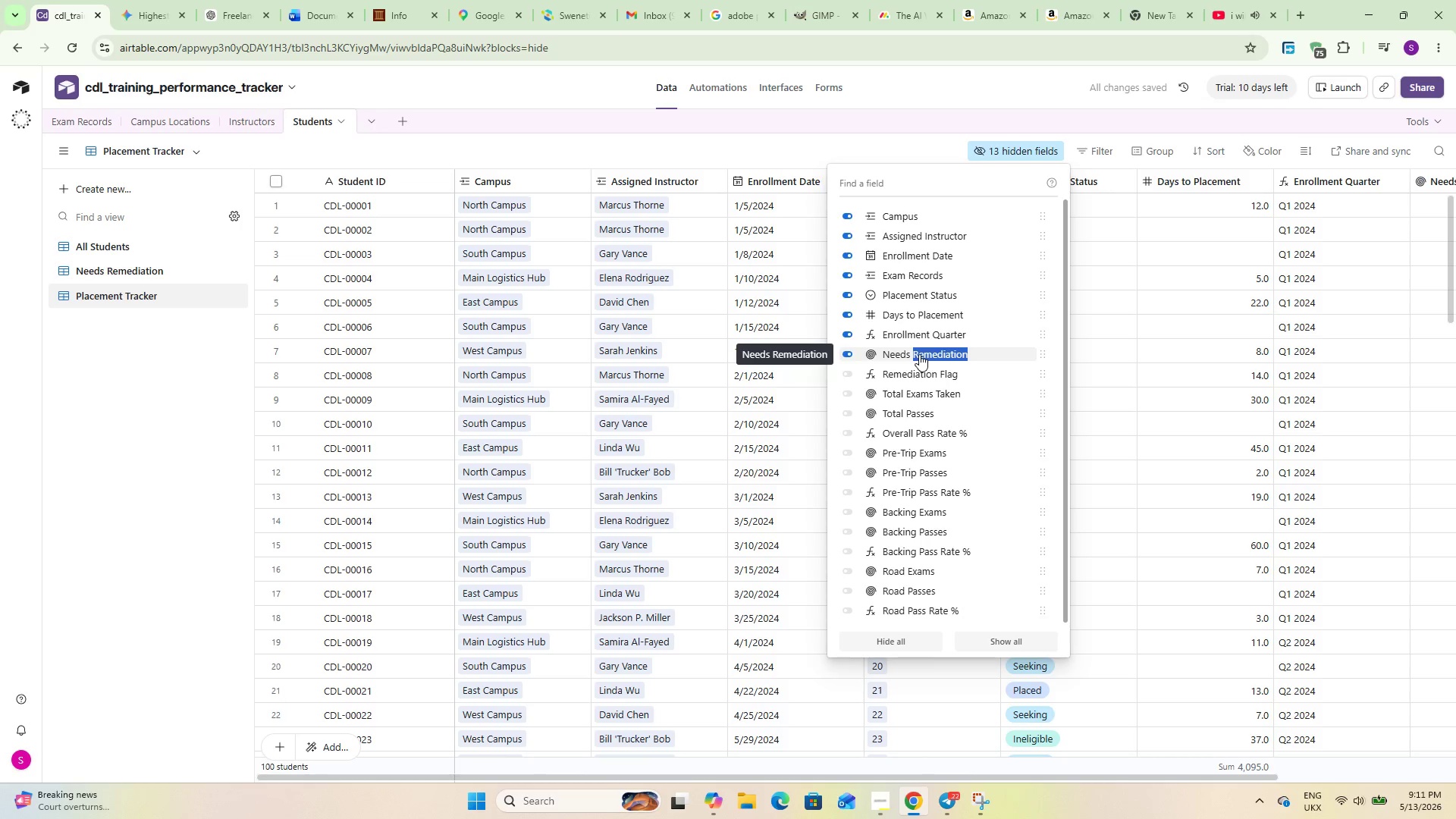 
left_click([908, 355])
 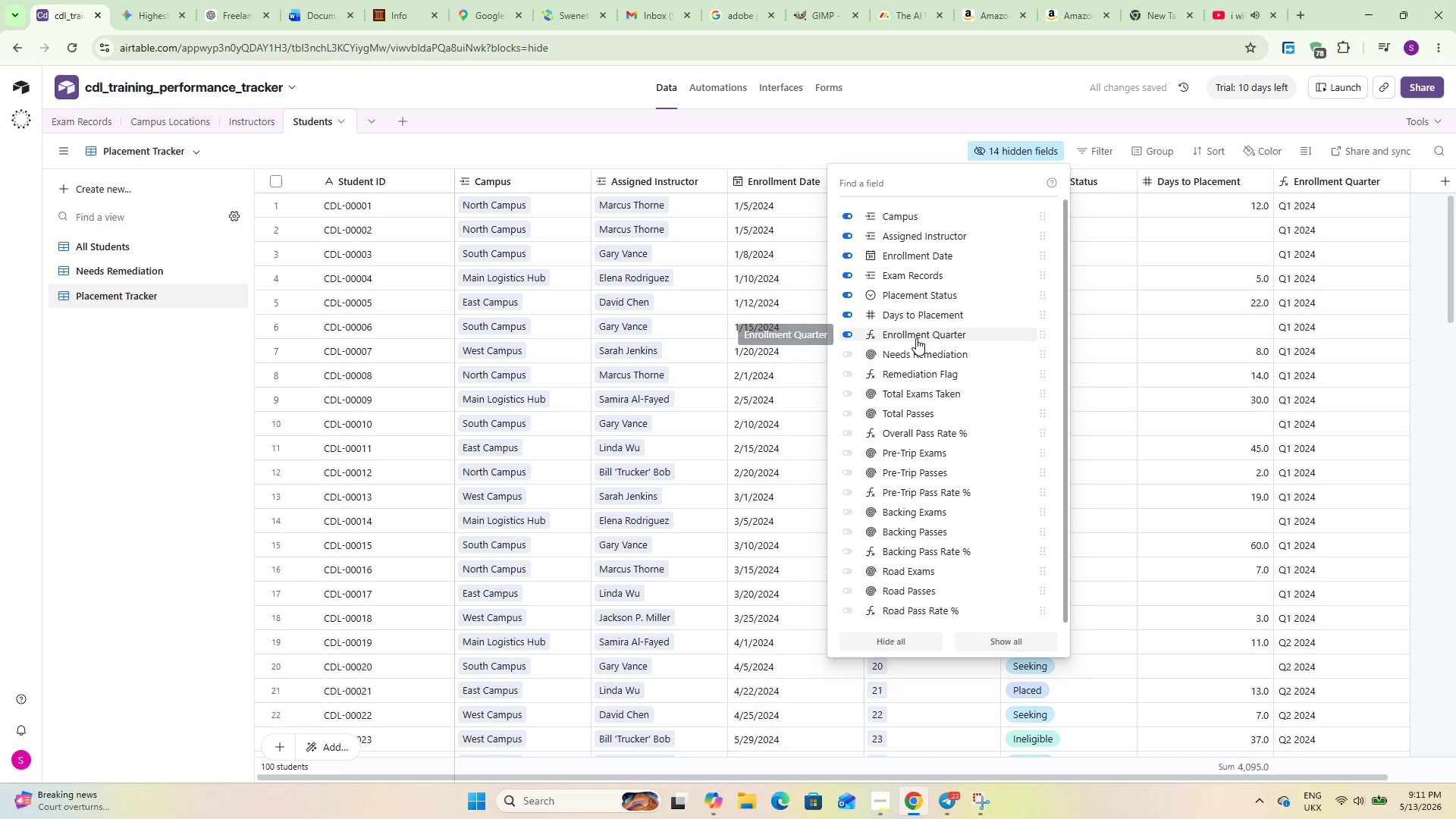 
left_click([916, 338])
 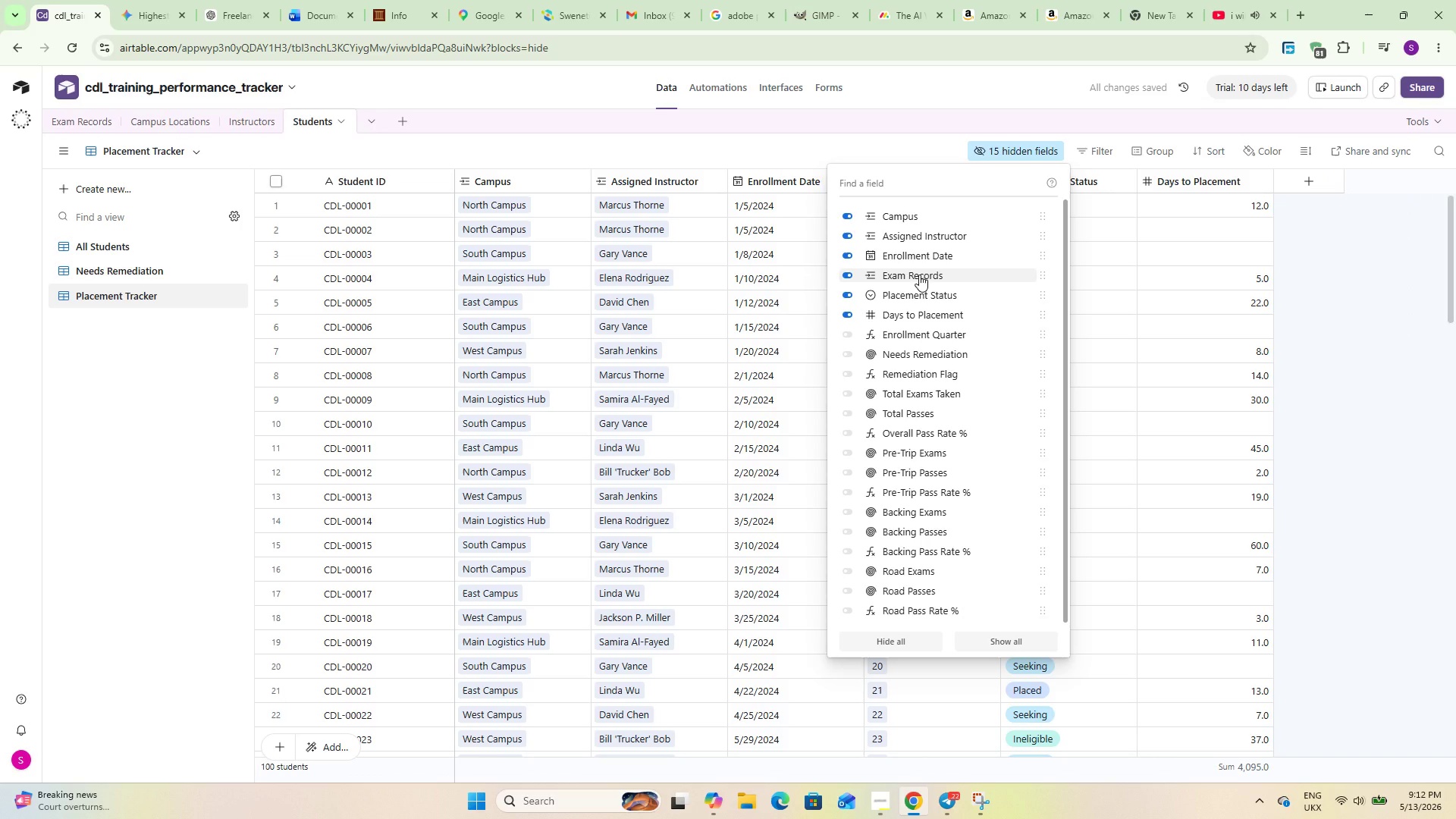 
wait(5.39)
 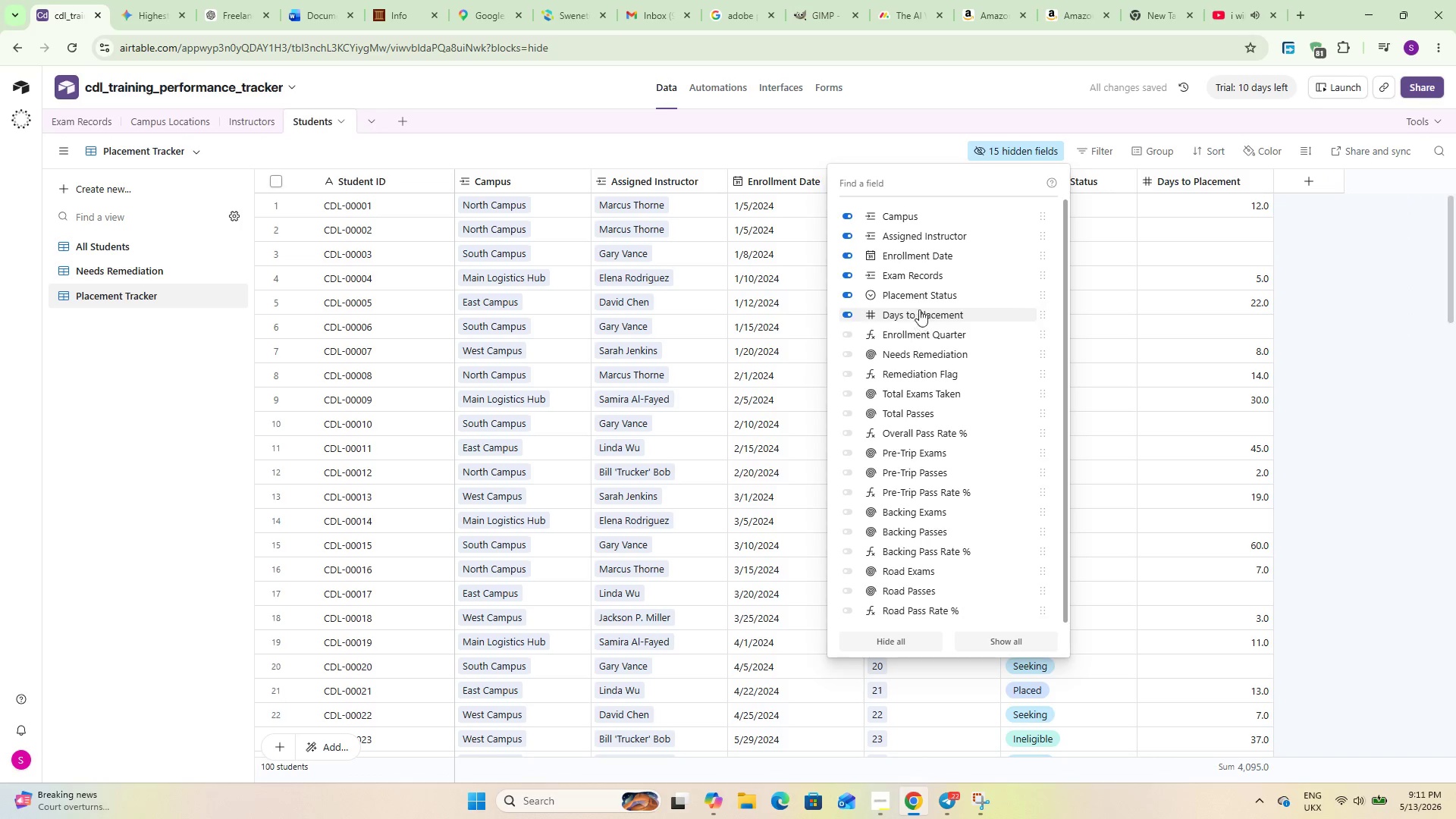 
left_click([919, 275])
 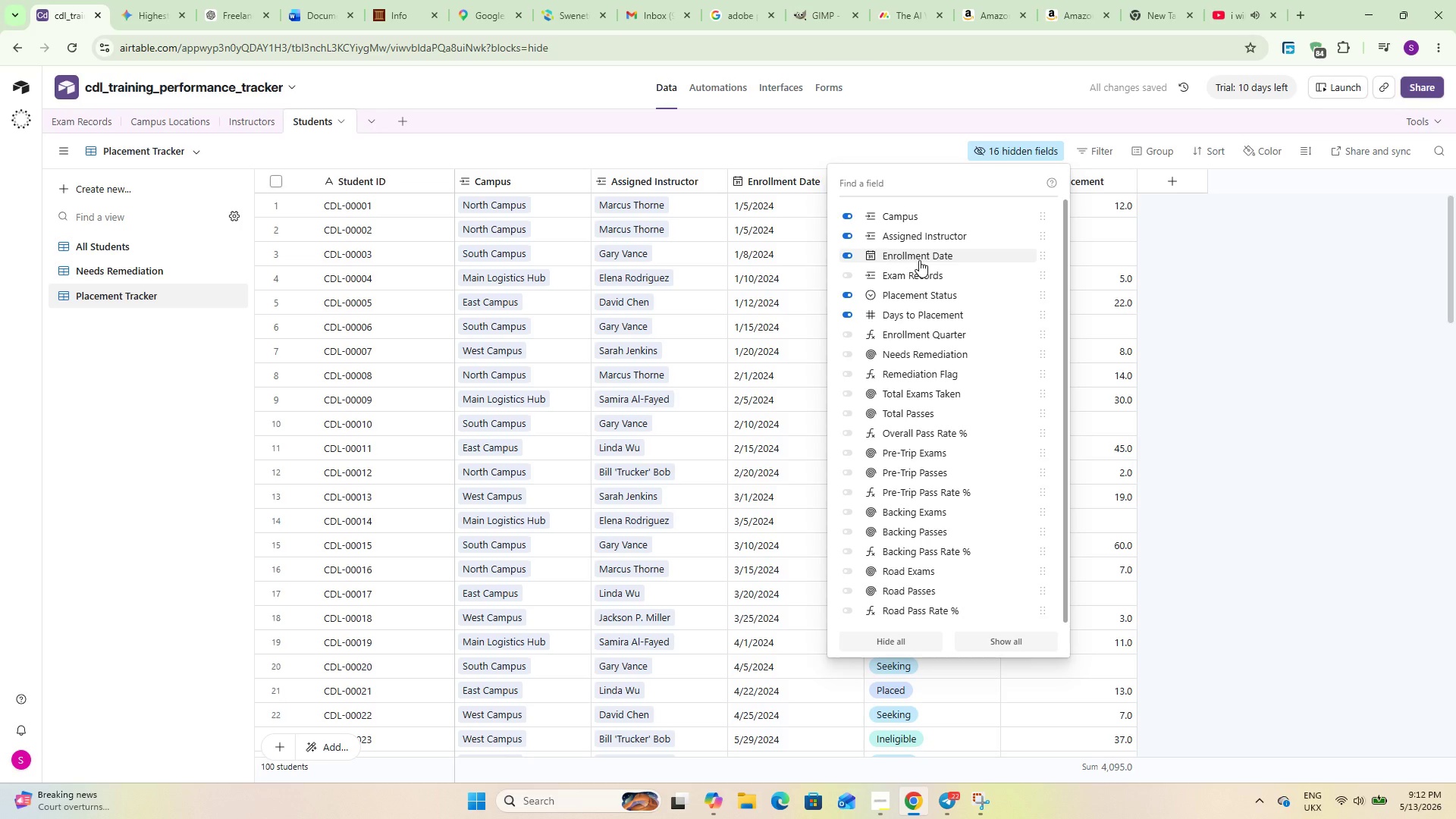 
left_click([919, 260])
 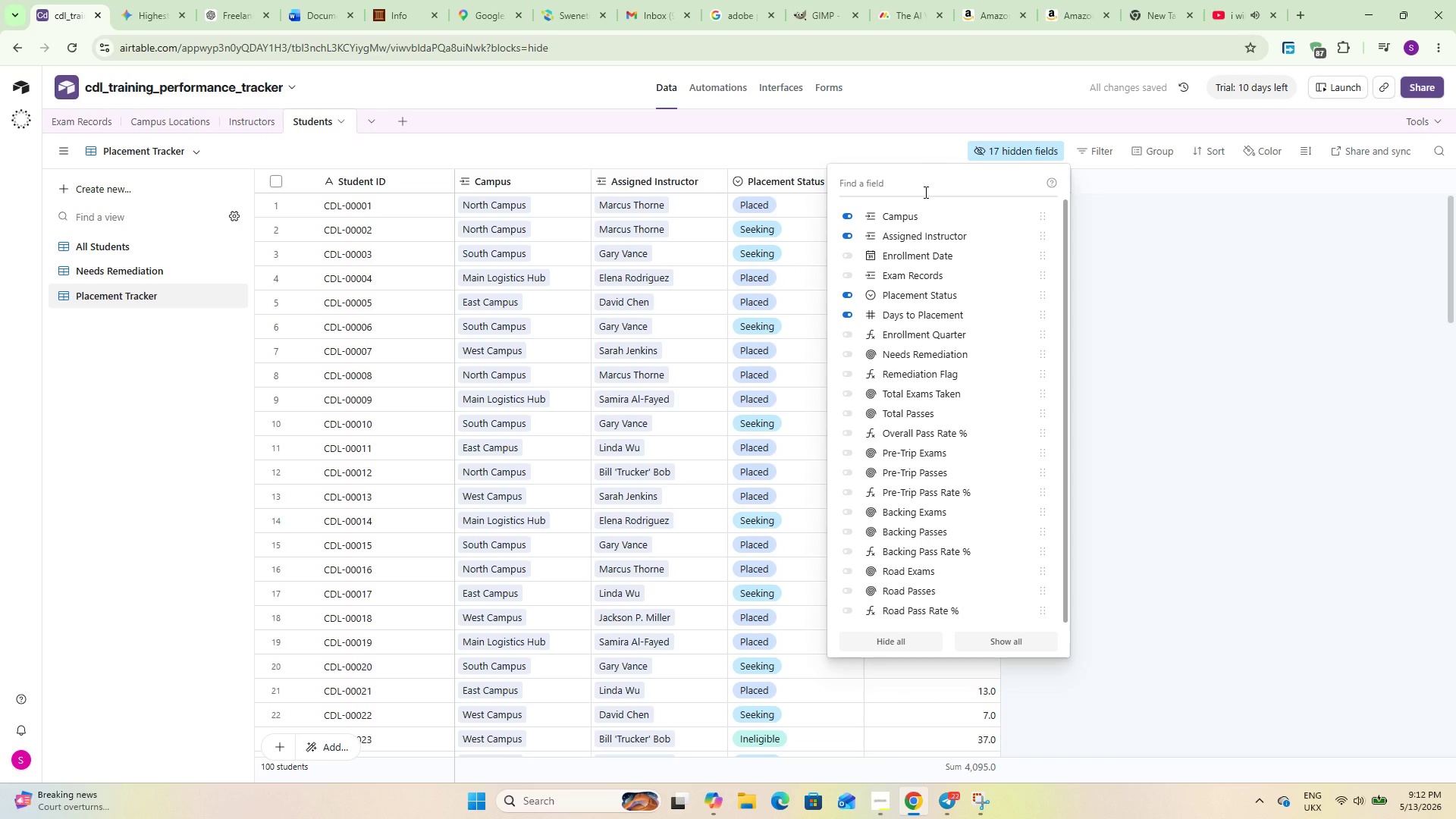 
wait(7.66)
 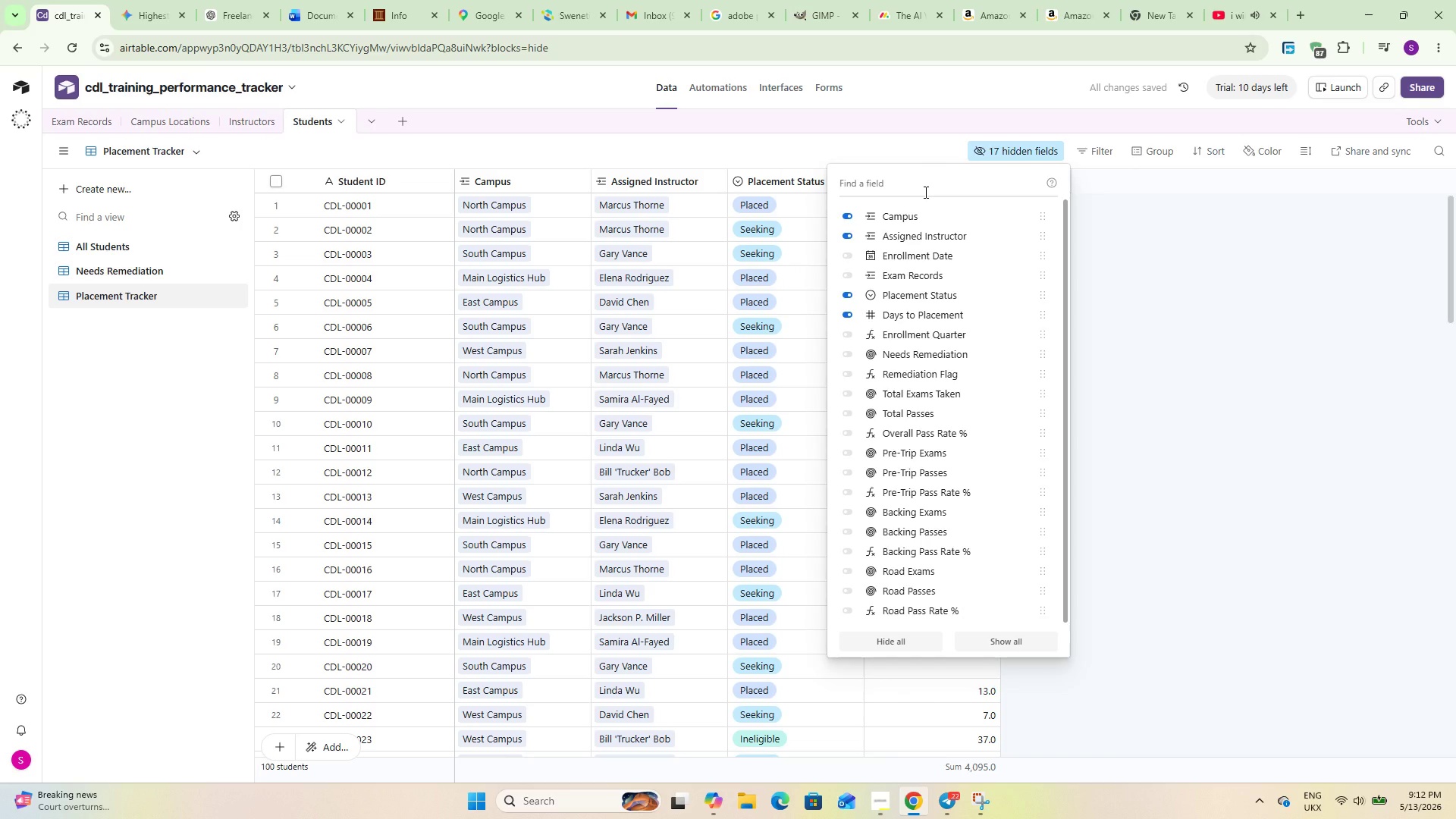 
left_click([1255, 346])
 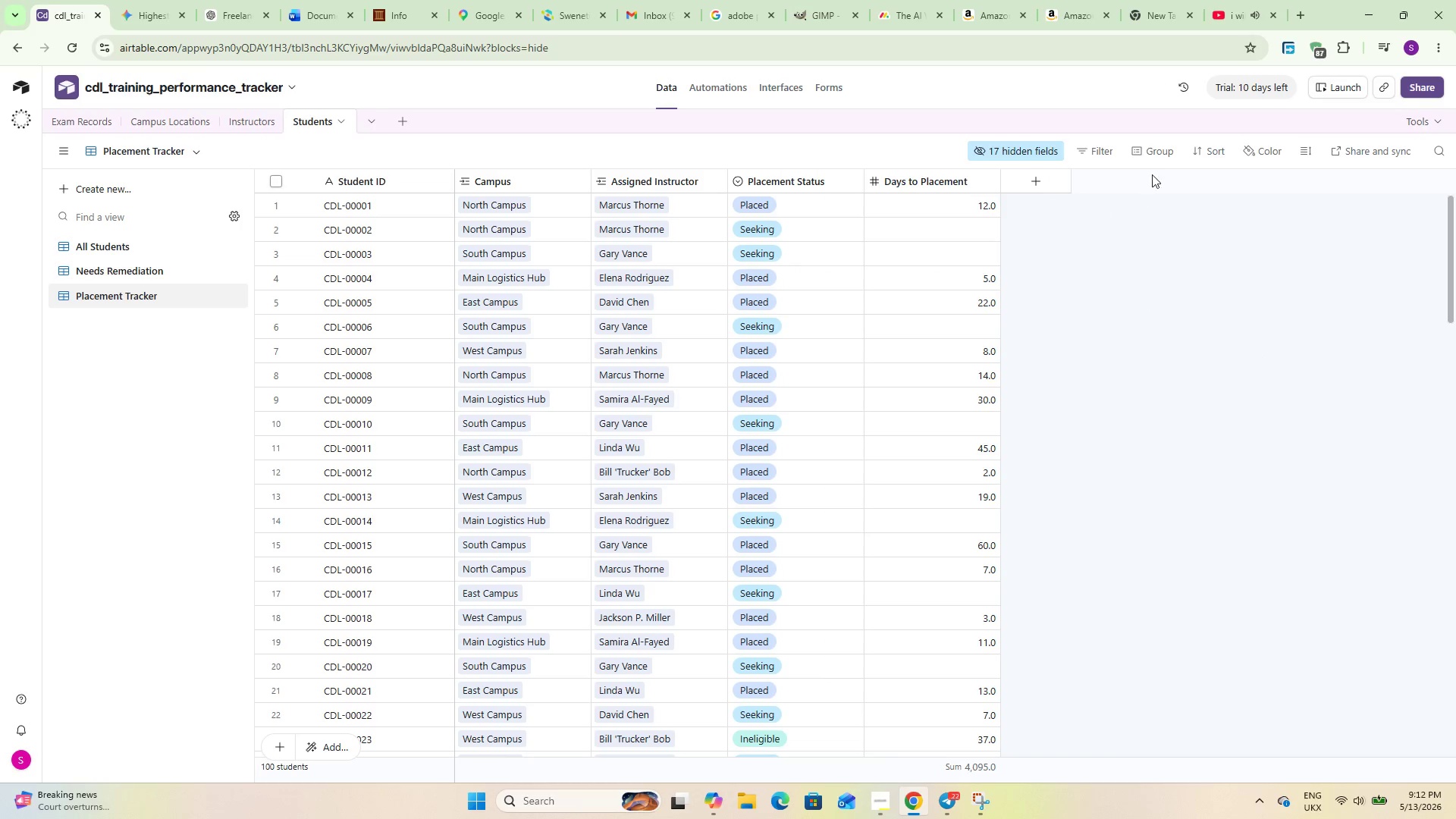 
left_click([1213, 145])
 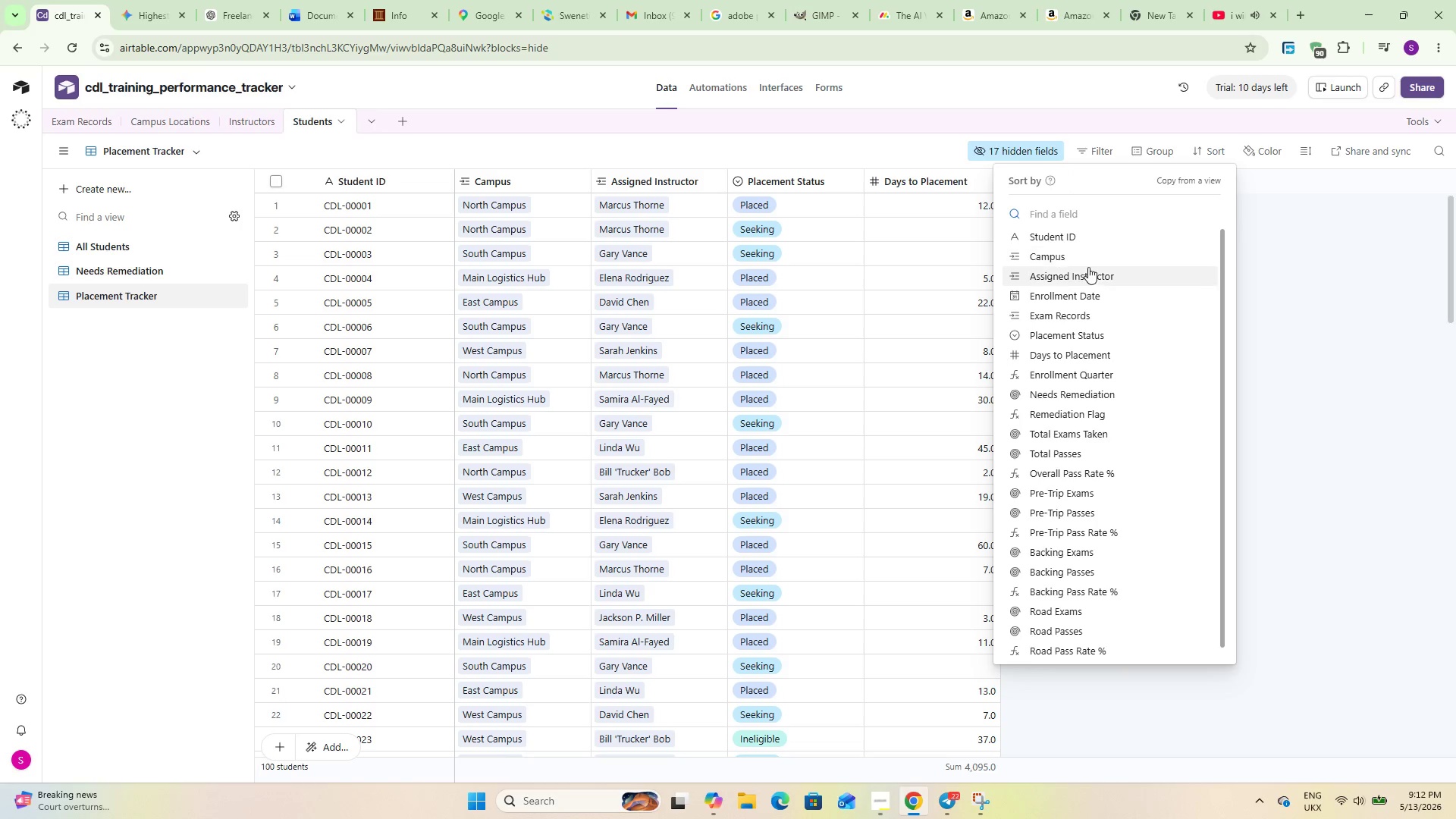 
left_click([1094, 347])
 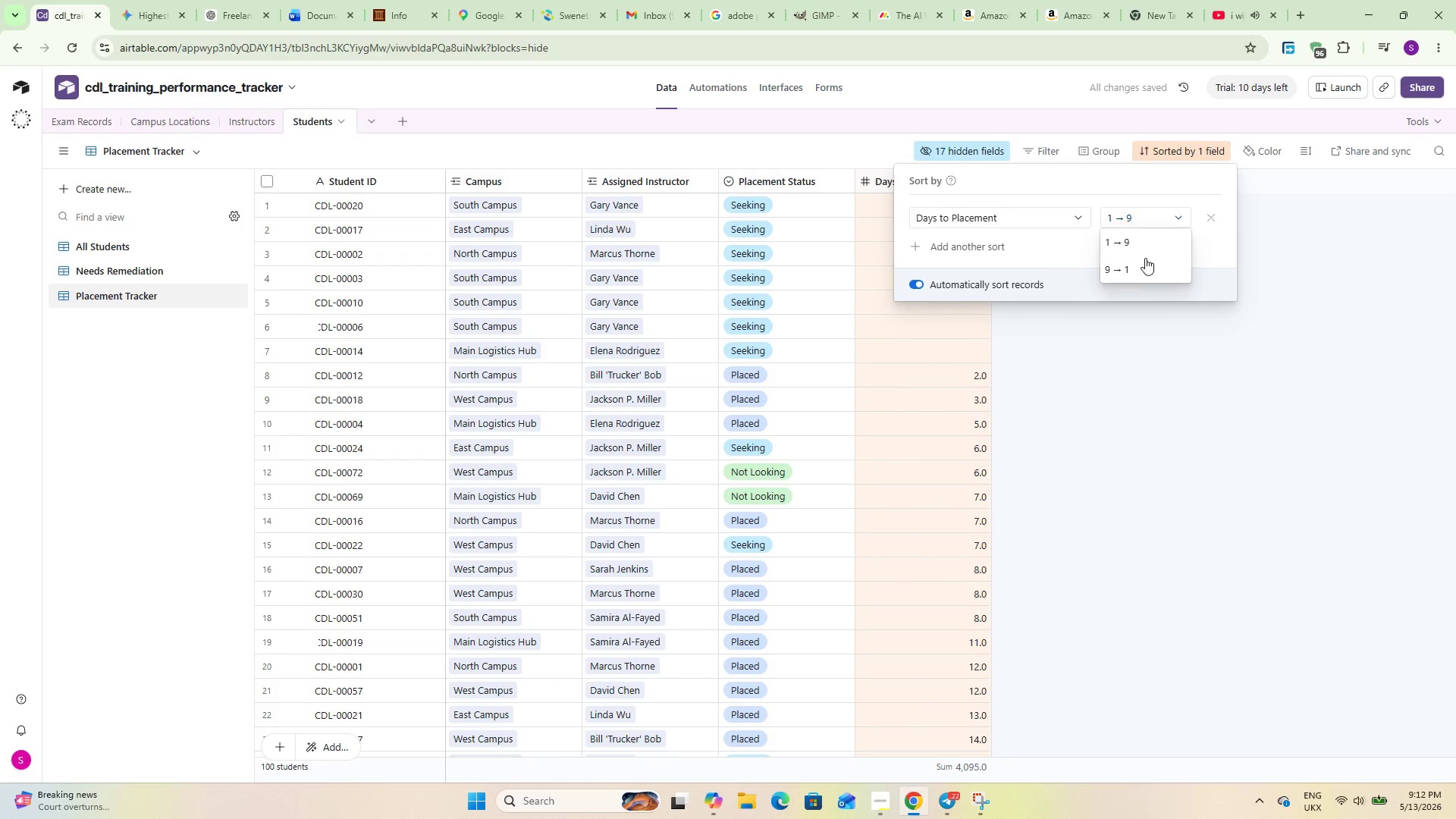 
left_click([1148, 414])
 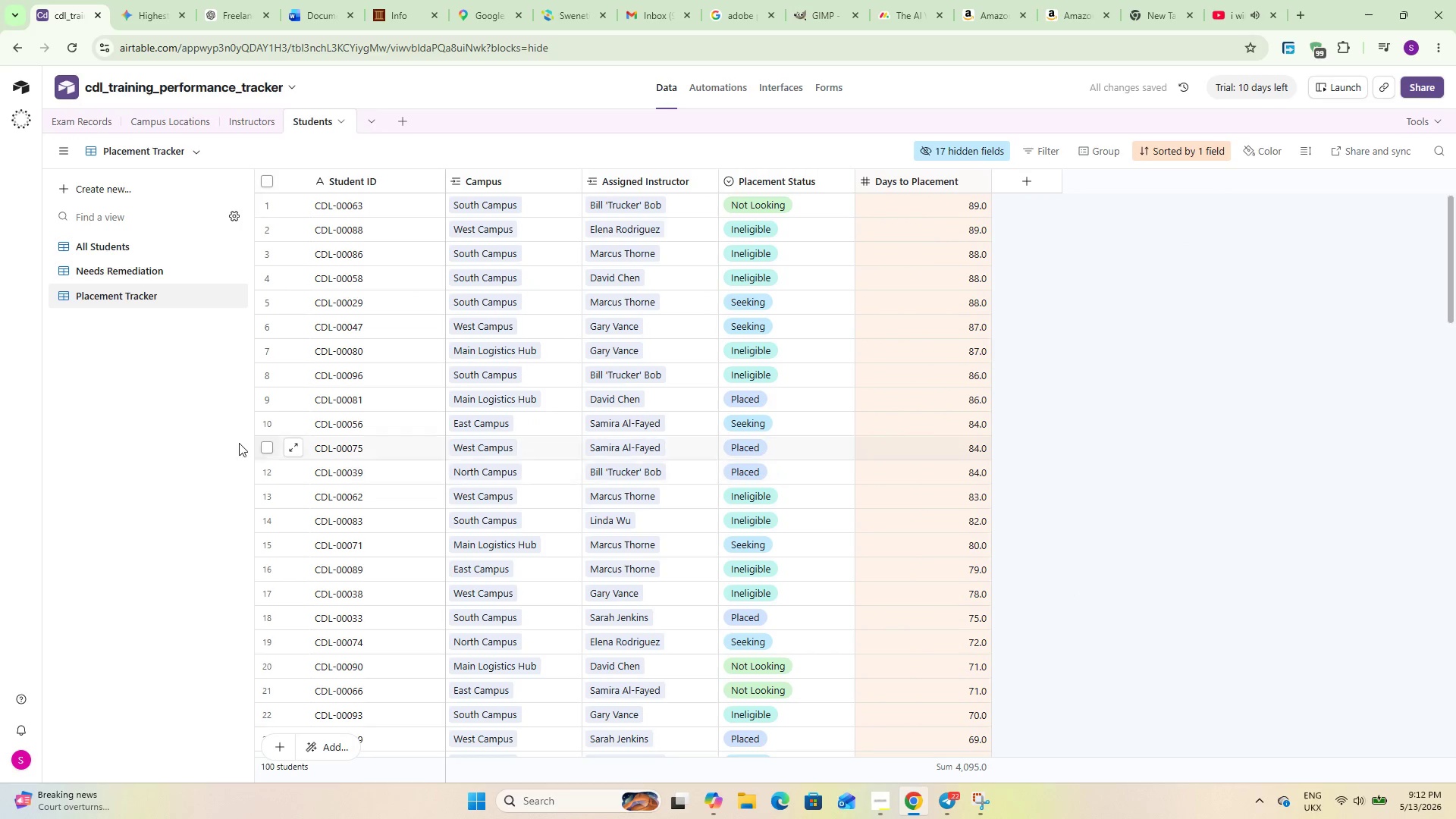 
left_click([161, 435])
 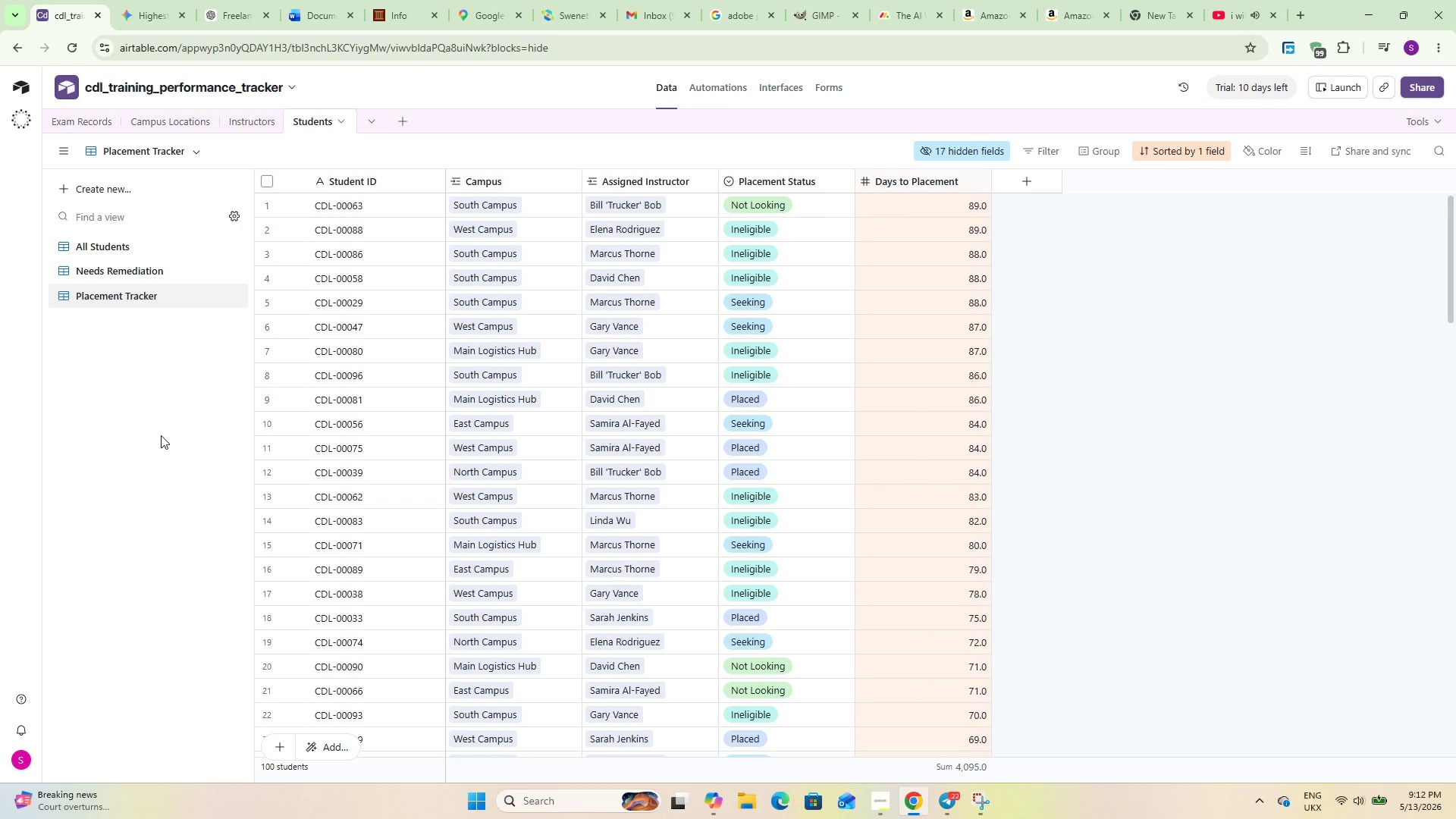 
wait(6.61)
 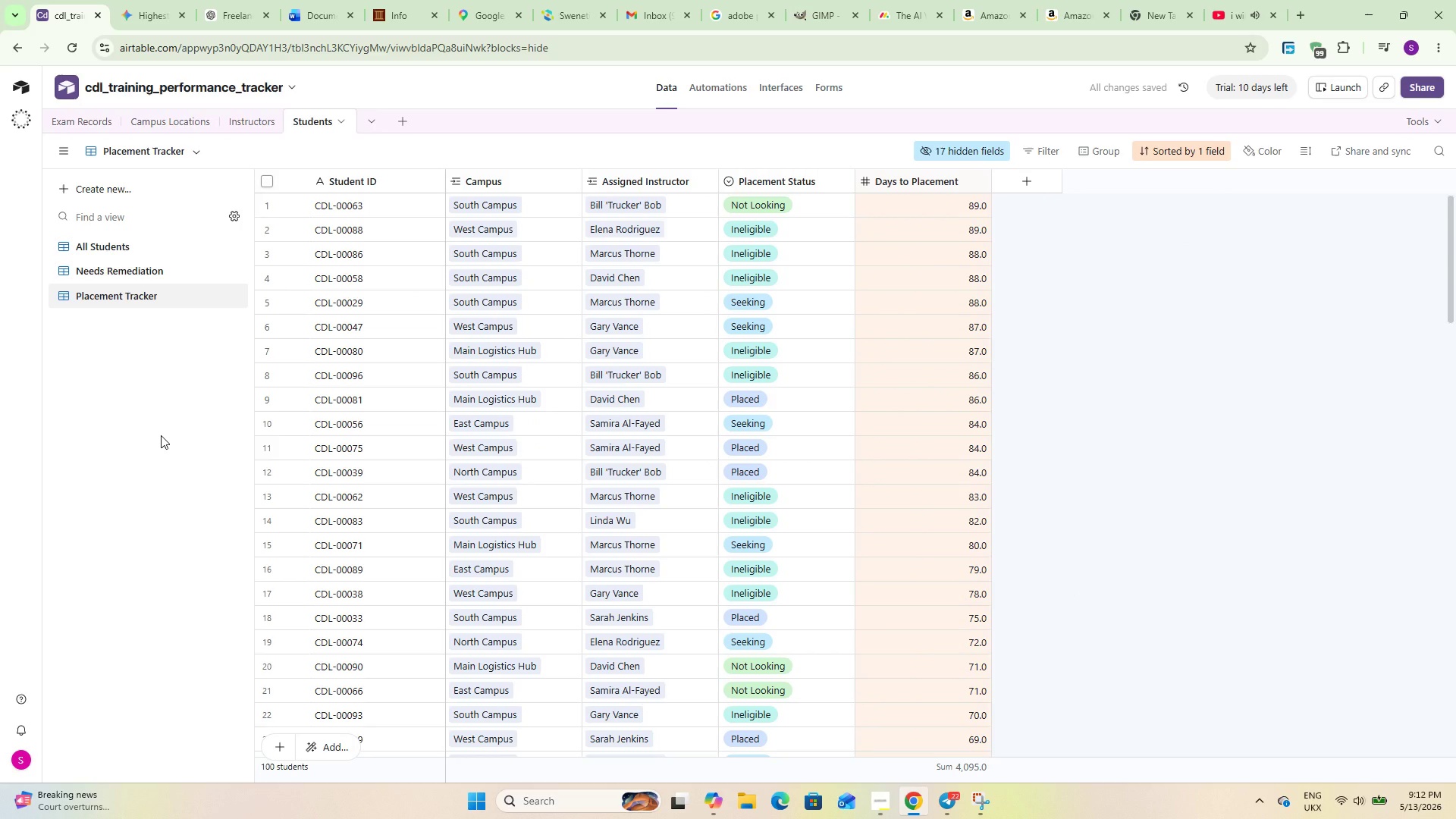 
left_click([151, 191])
 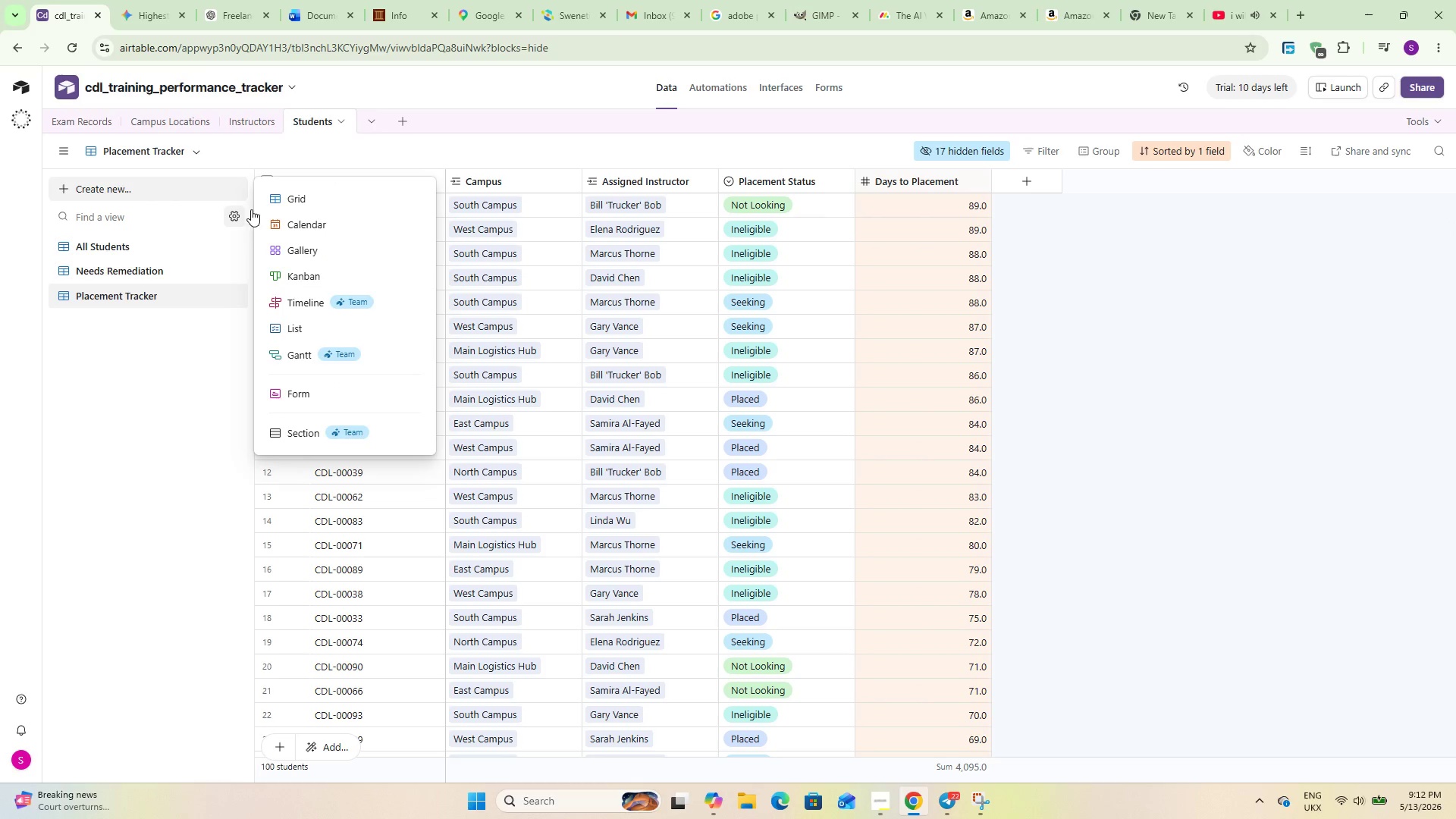 
left_click([298, 192])
 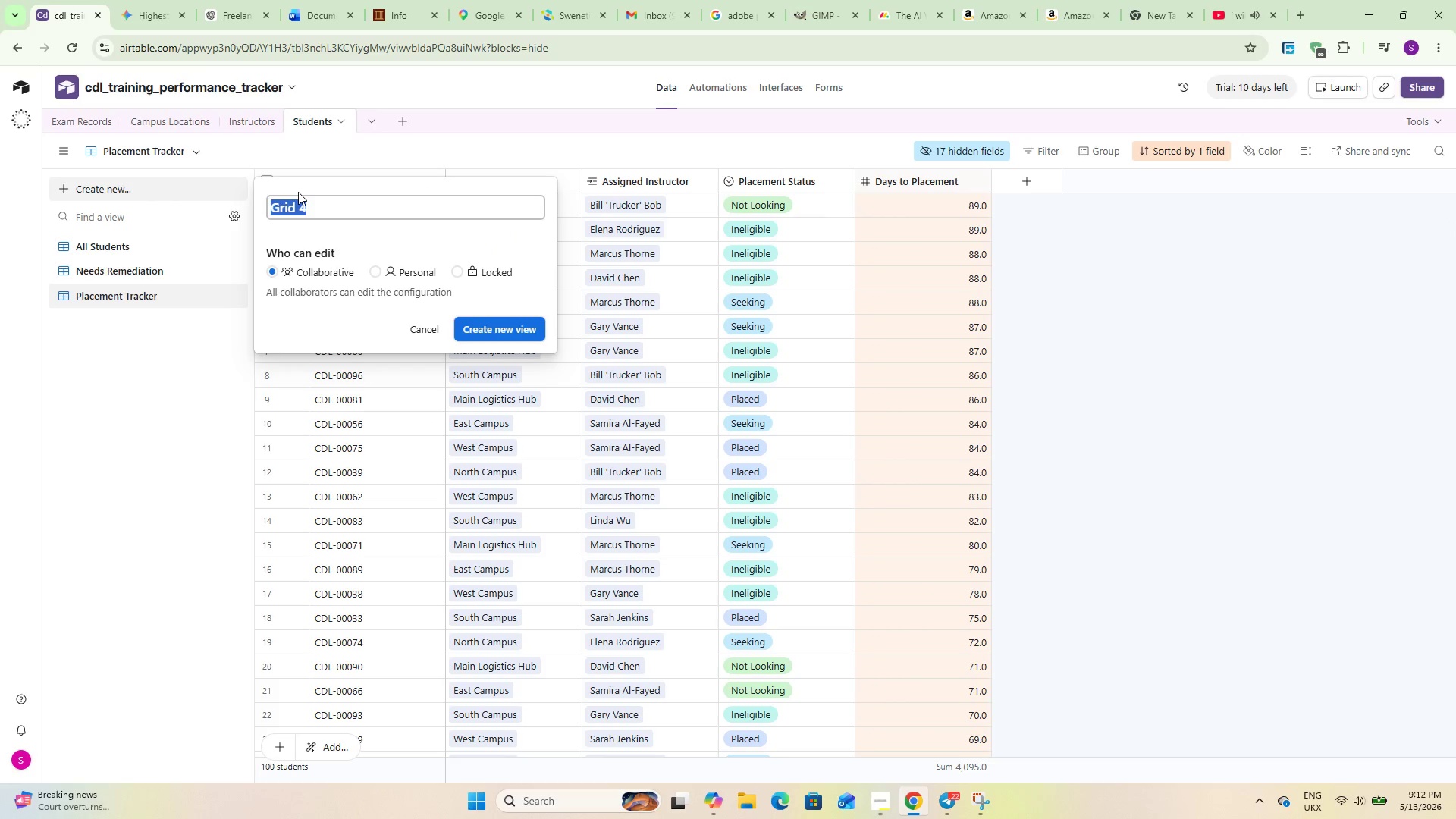 
type(By CAm)
key(Backspace)
key(Backspace)
type(ampus])
key(Backspace)
 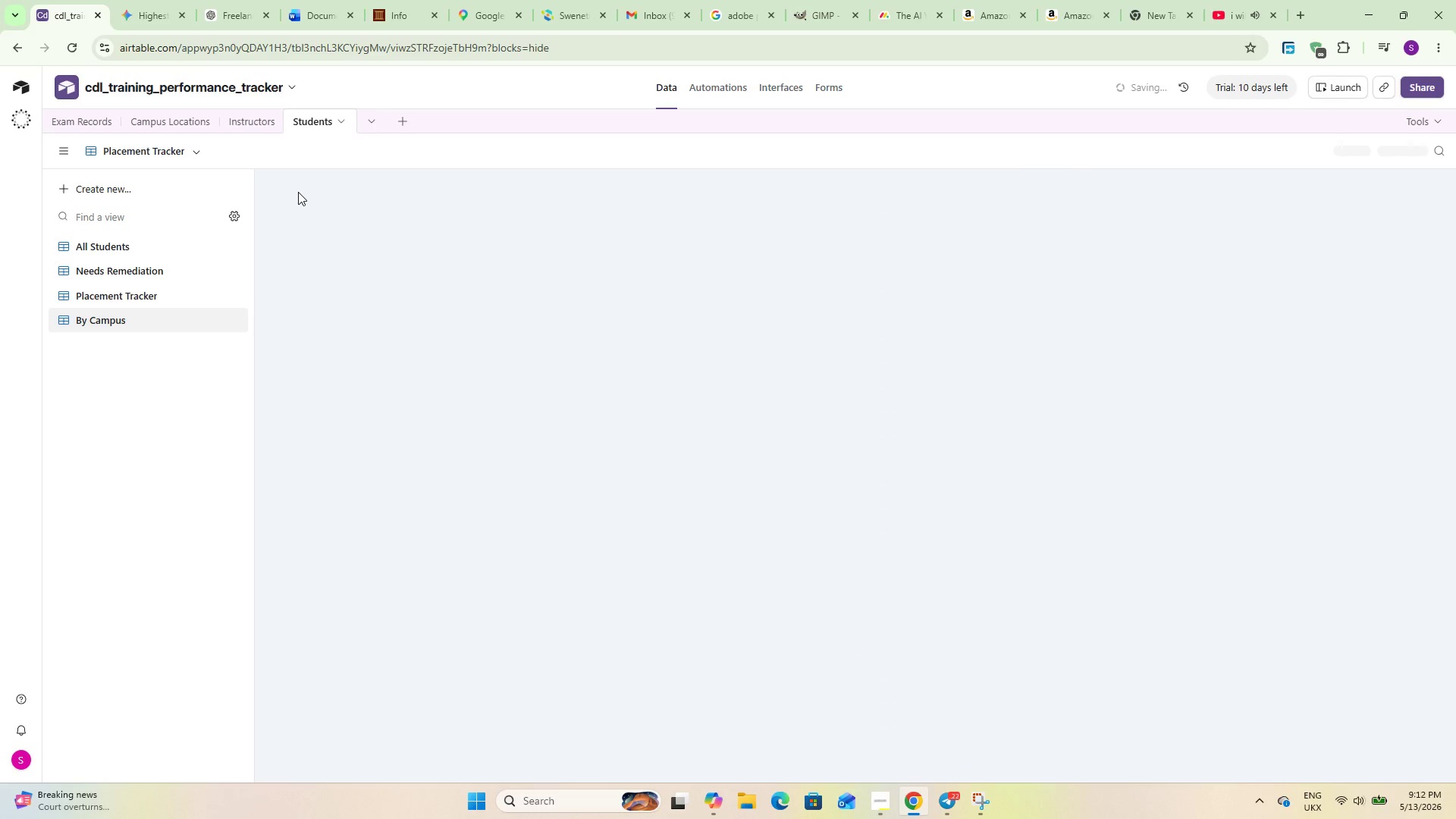 
 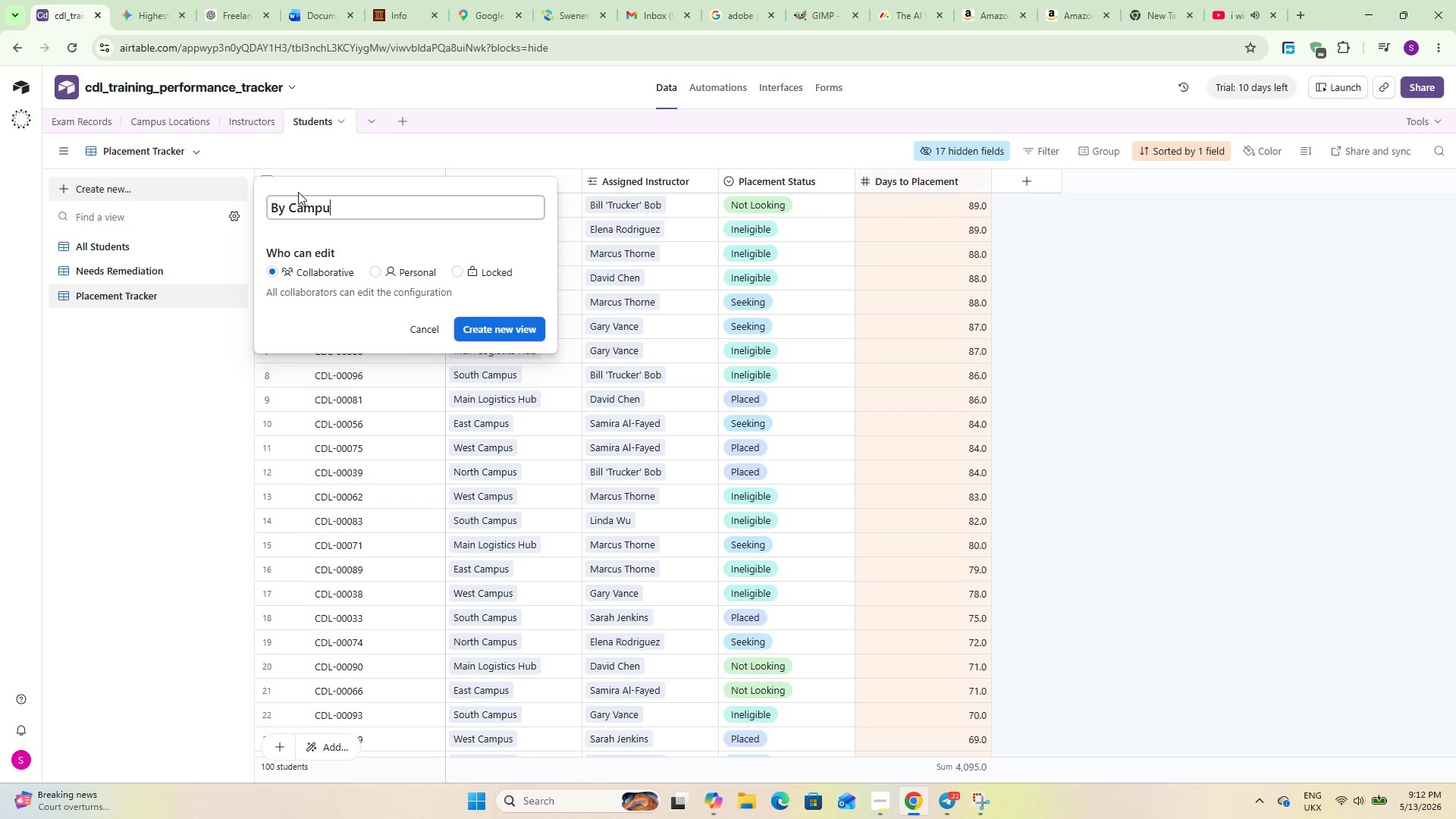 
key(Enter)
 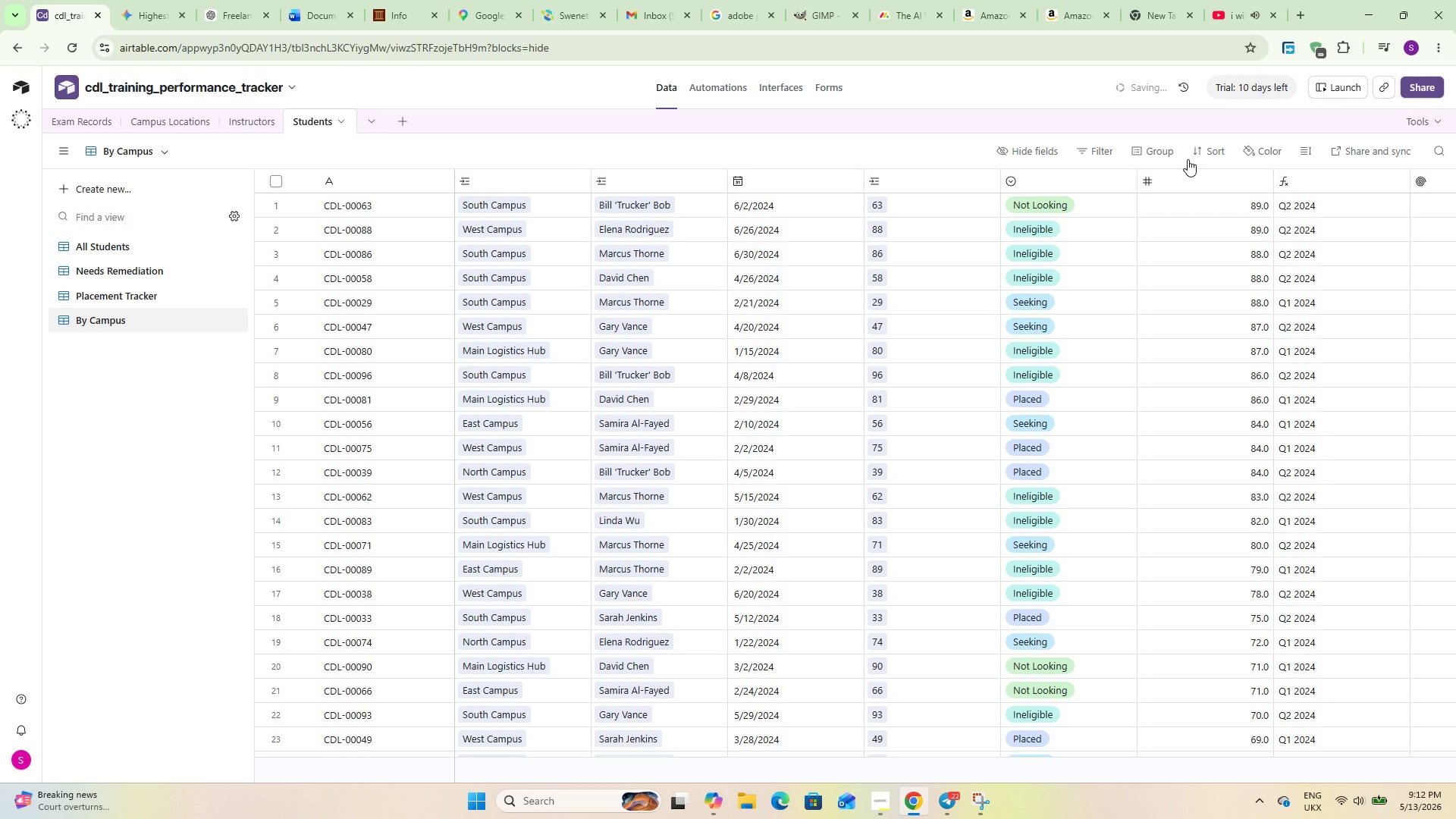 
left_click([1152, 155])
 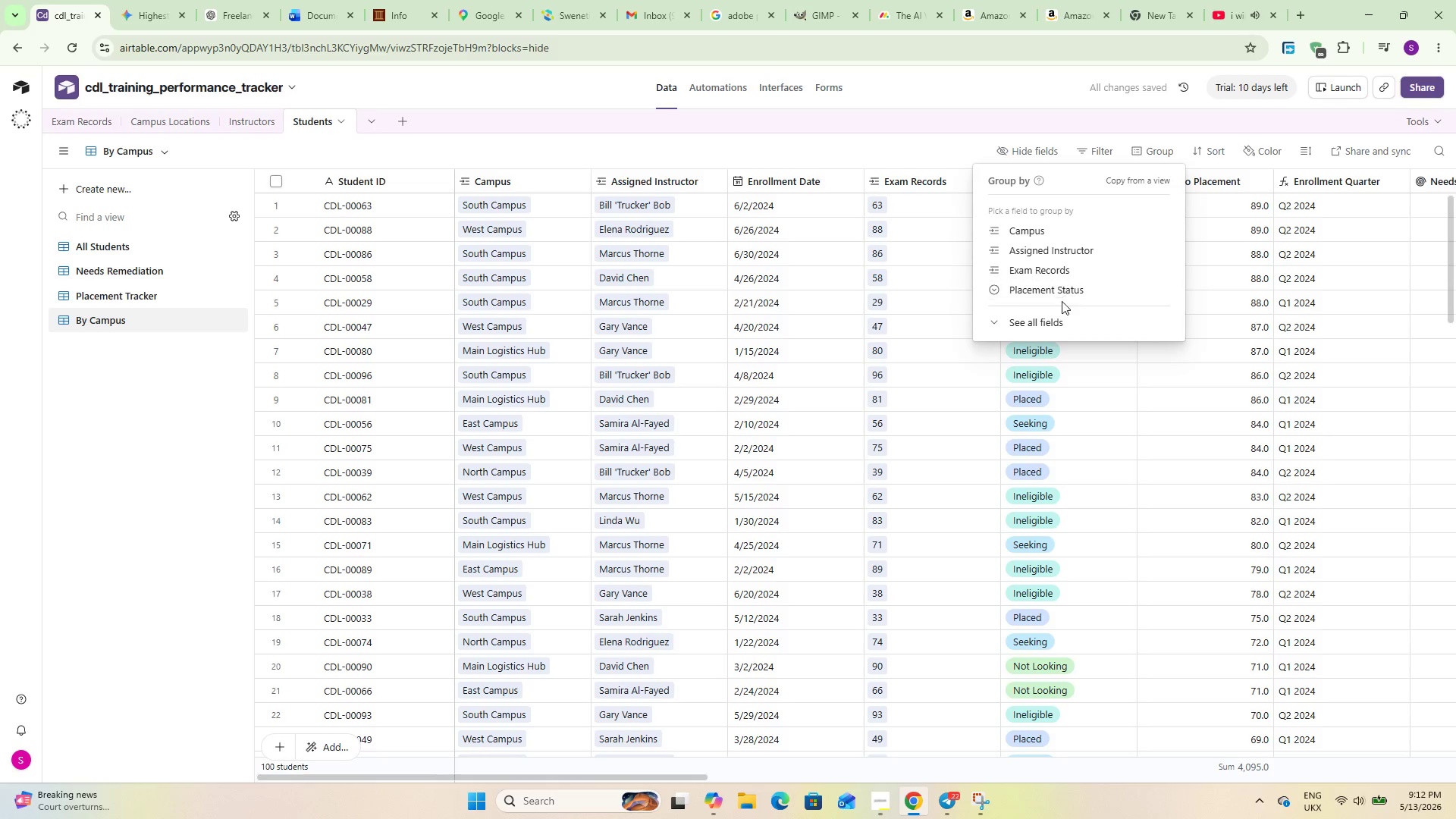 
left_click([1058, 316])
 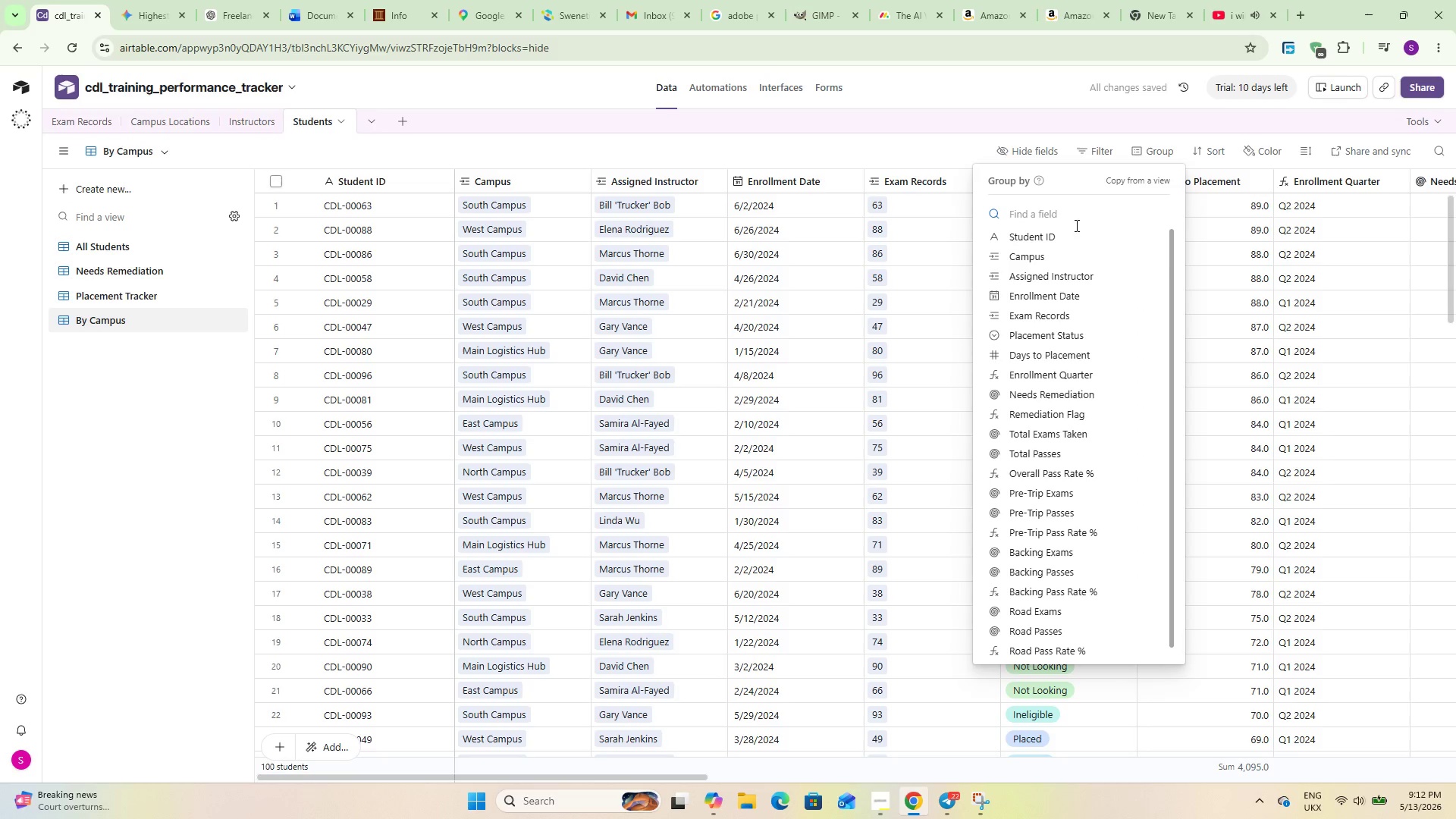 
left_click([1062, 258])
 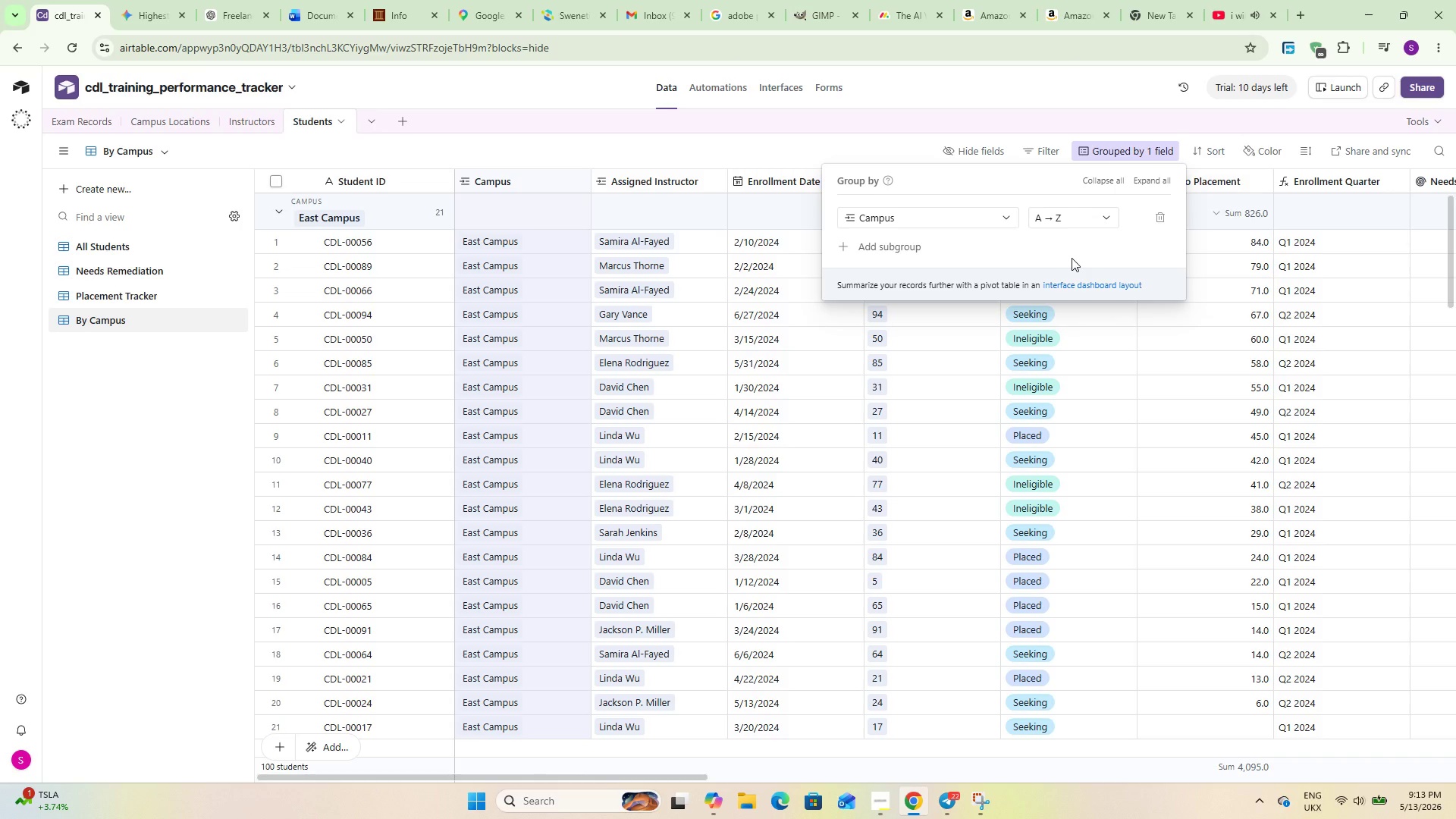 
wait(77.09)
 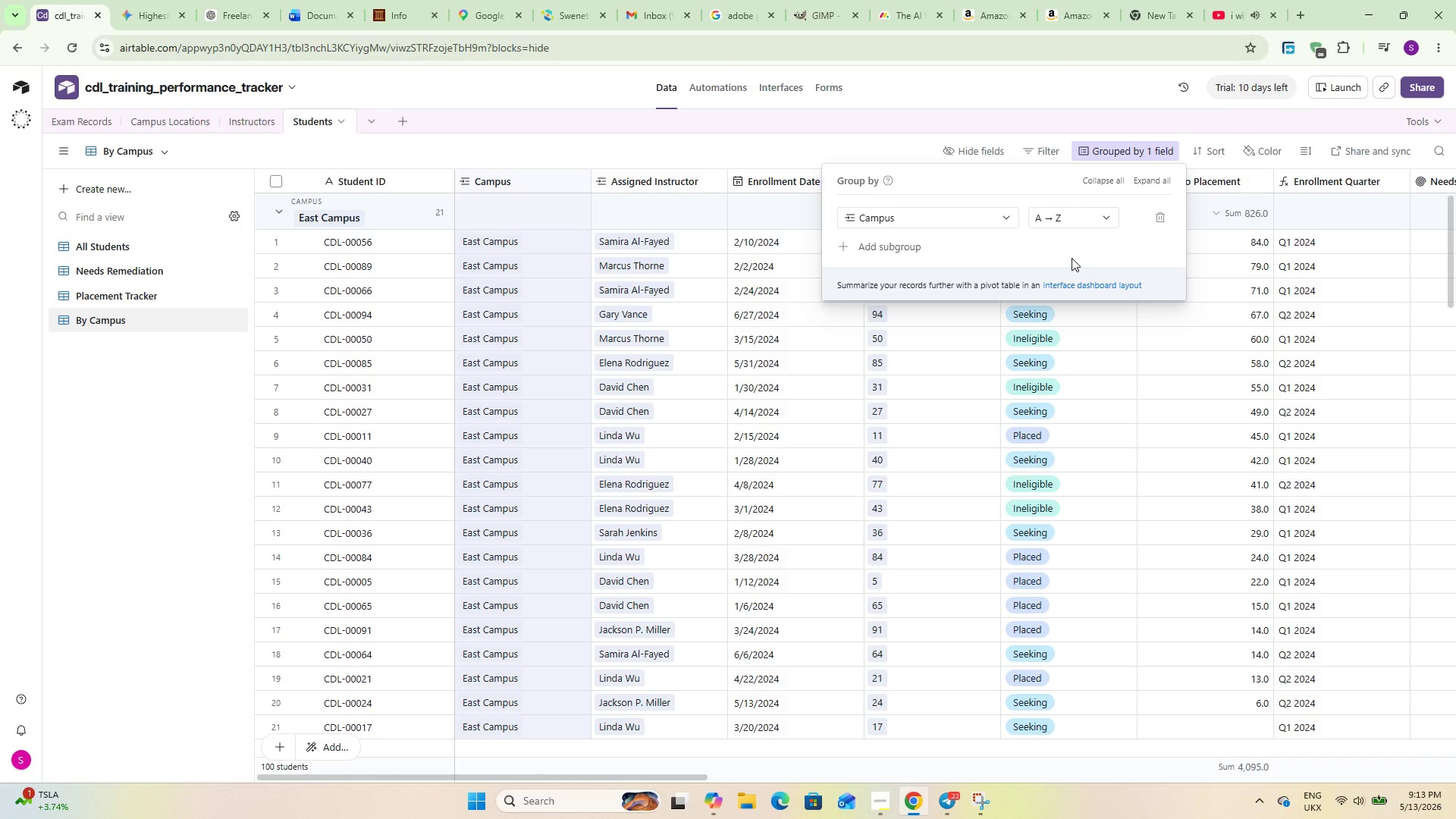 
left_click([93, 531])
 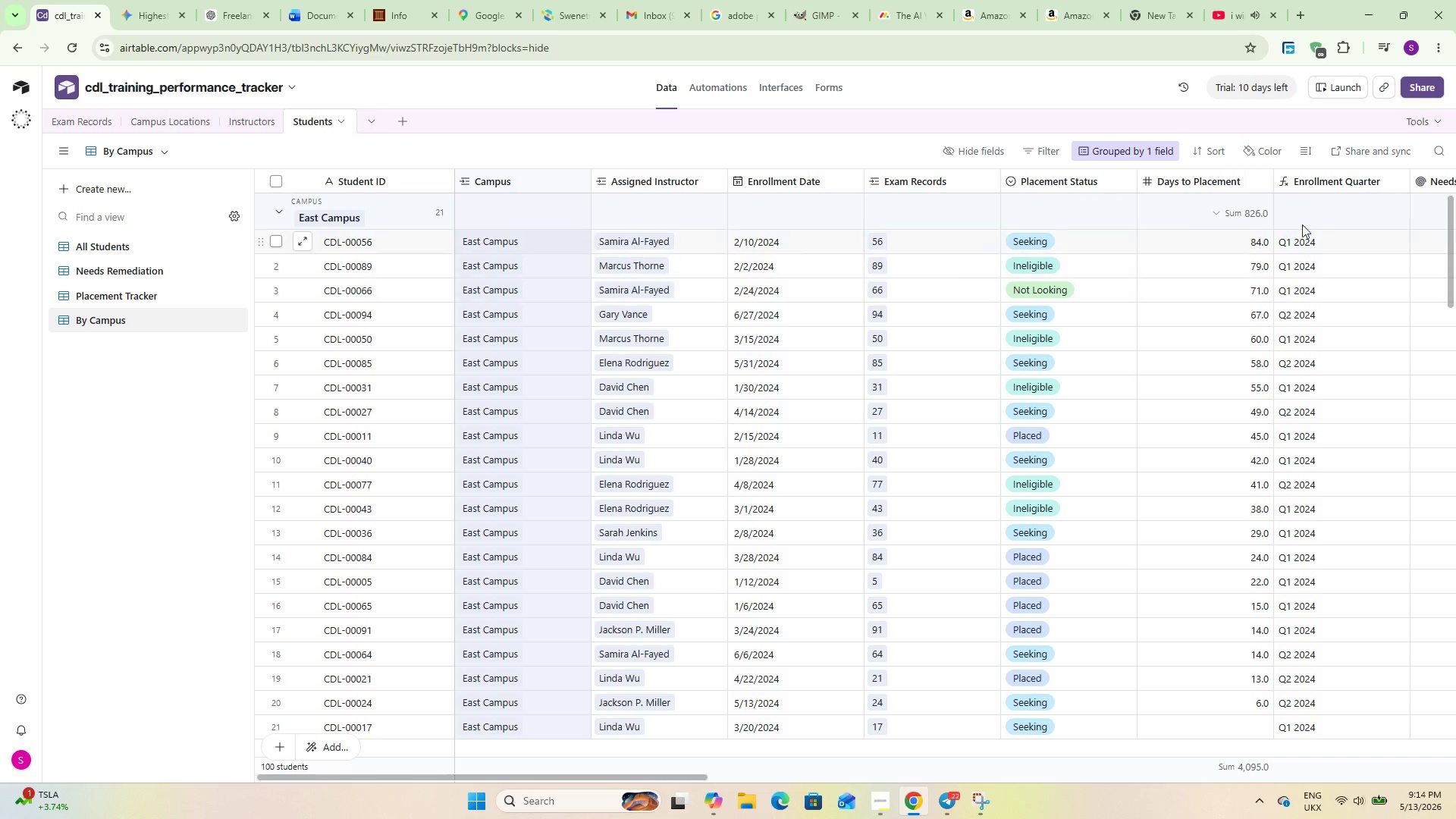 
left_click([1214, 142])
 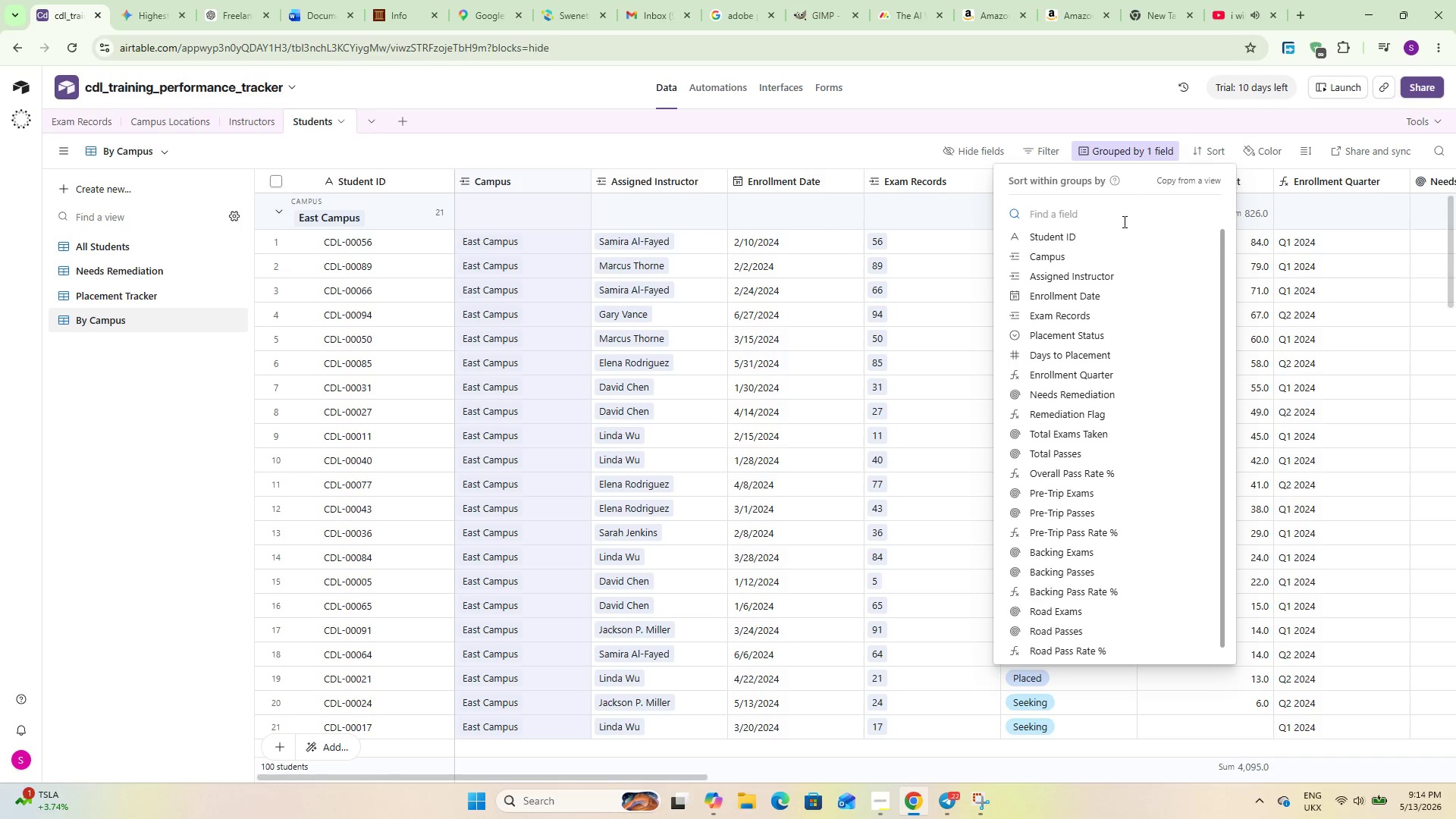 
left_click([1106, 234])
 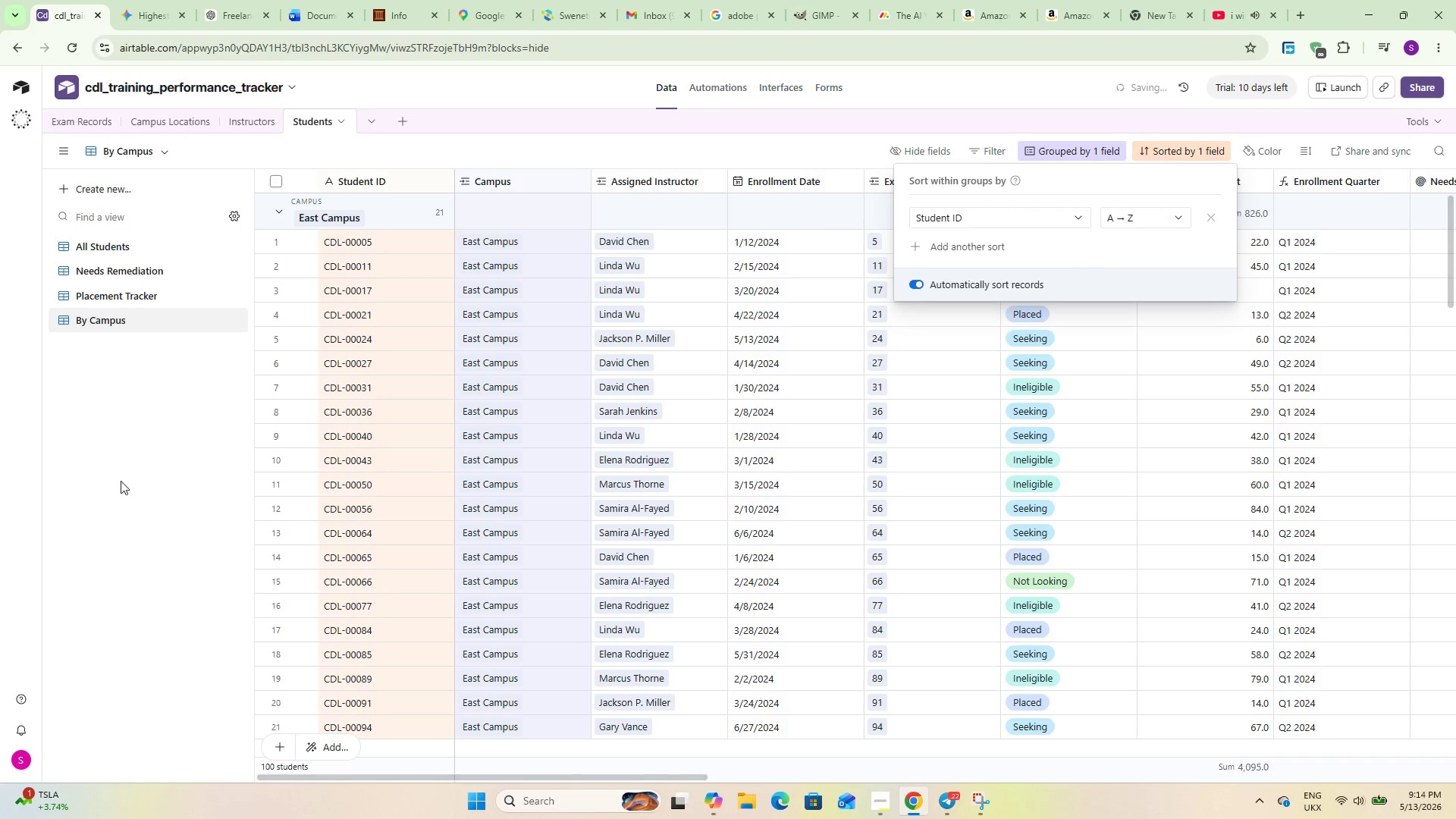 
left_click([110, 462])
 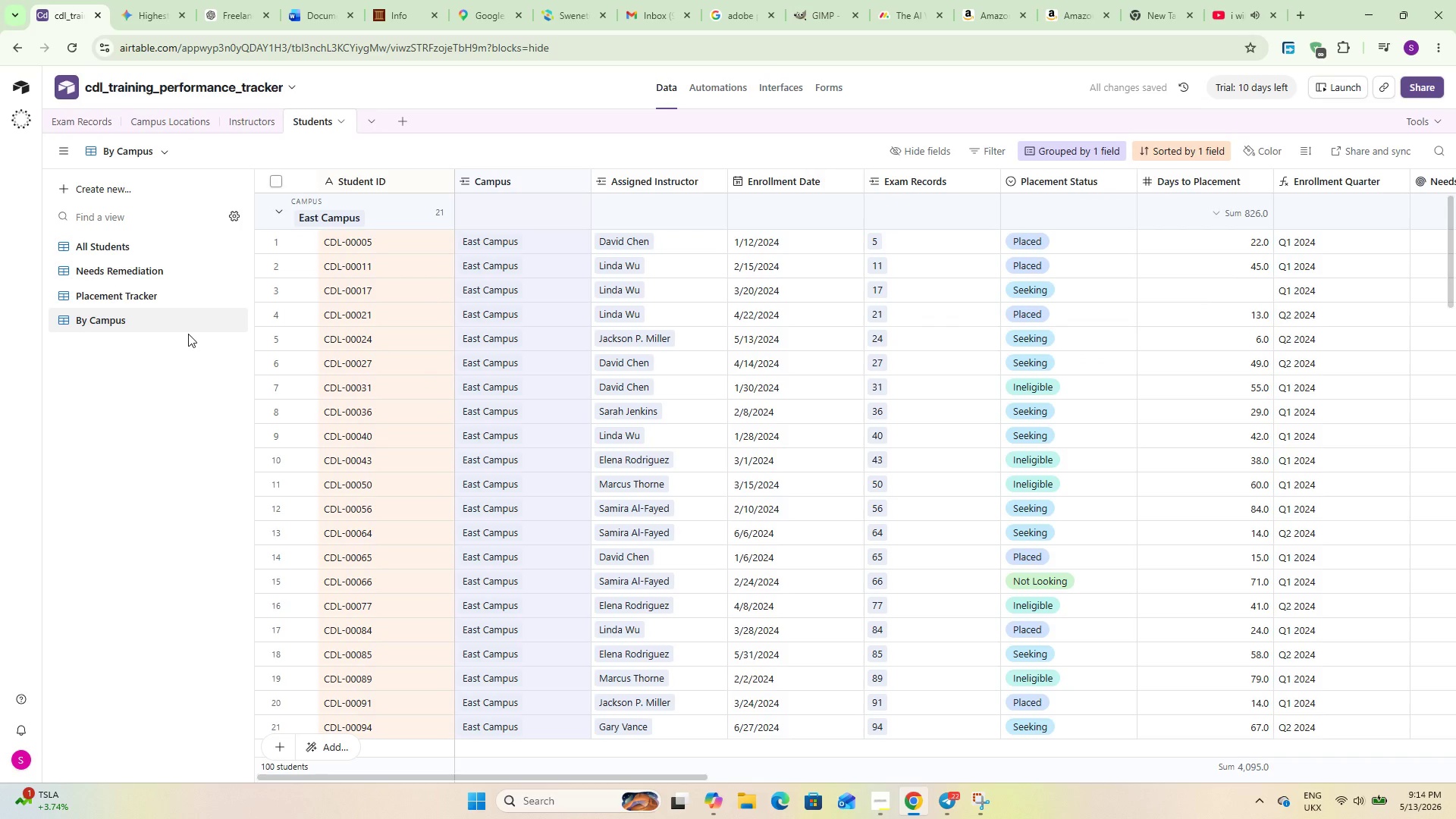 
left_click([124, 190])
 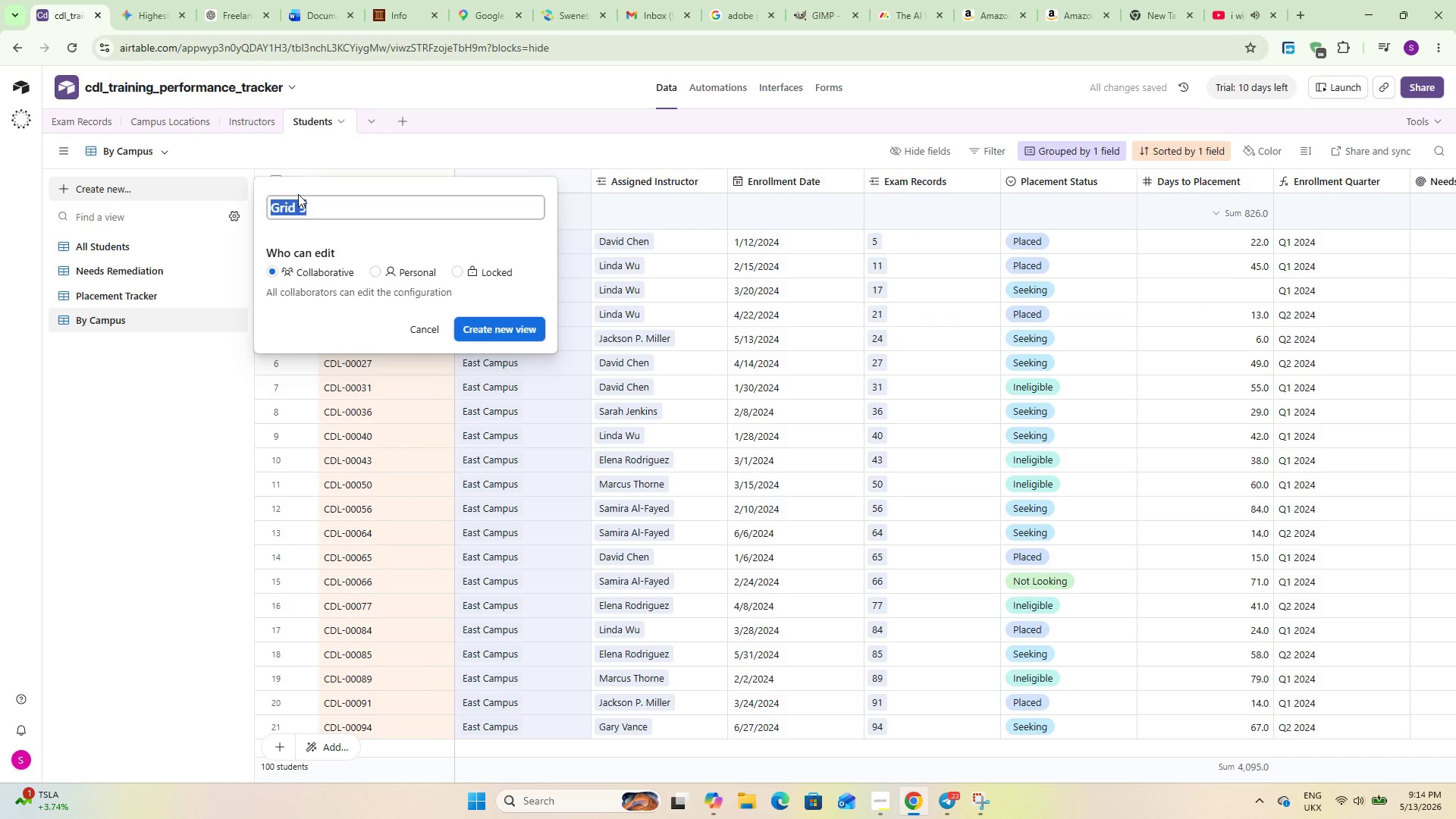 
type(By Instur)
key(Backspace)
key(Backspace)
type(ructor)
 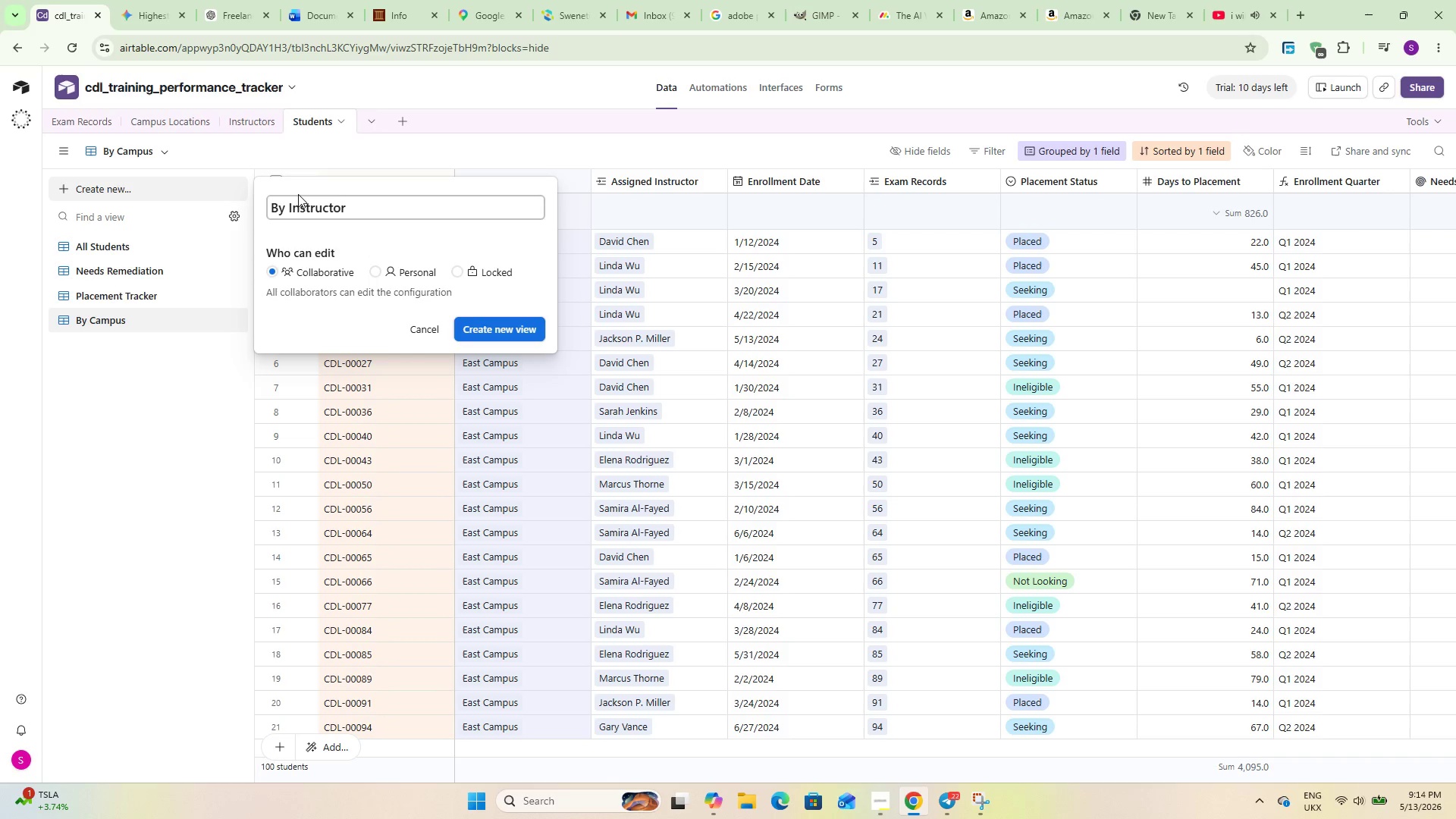 
left_click([489, 323])
 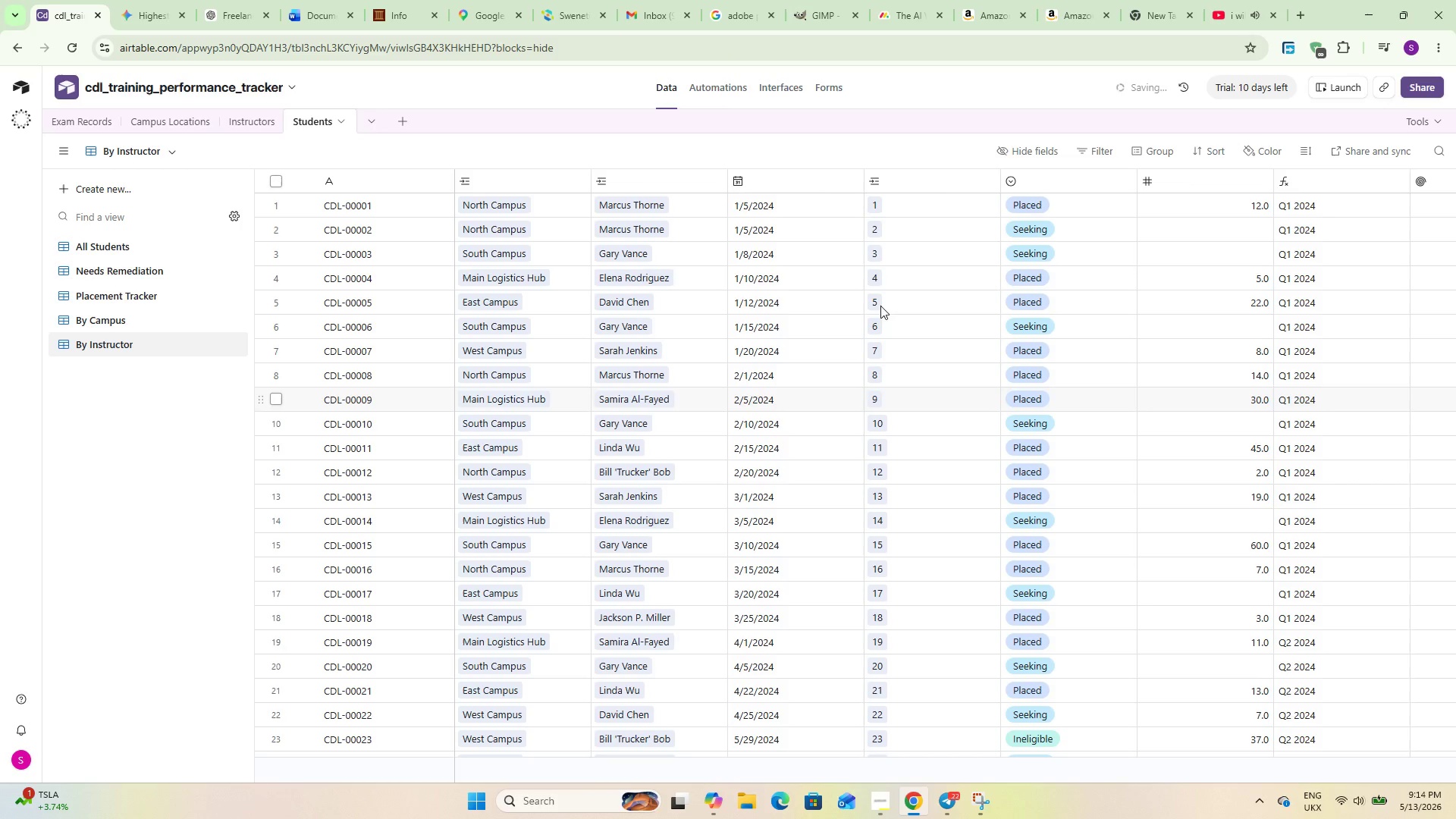 
left_click([1153, 146])
 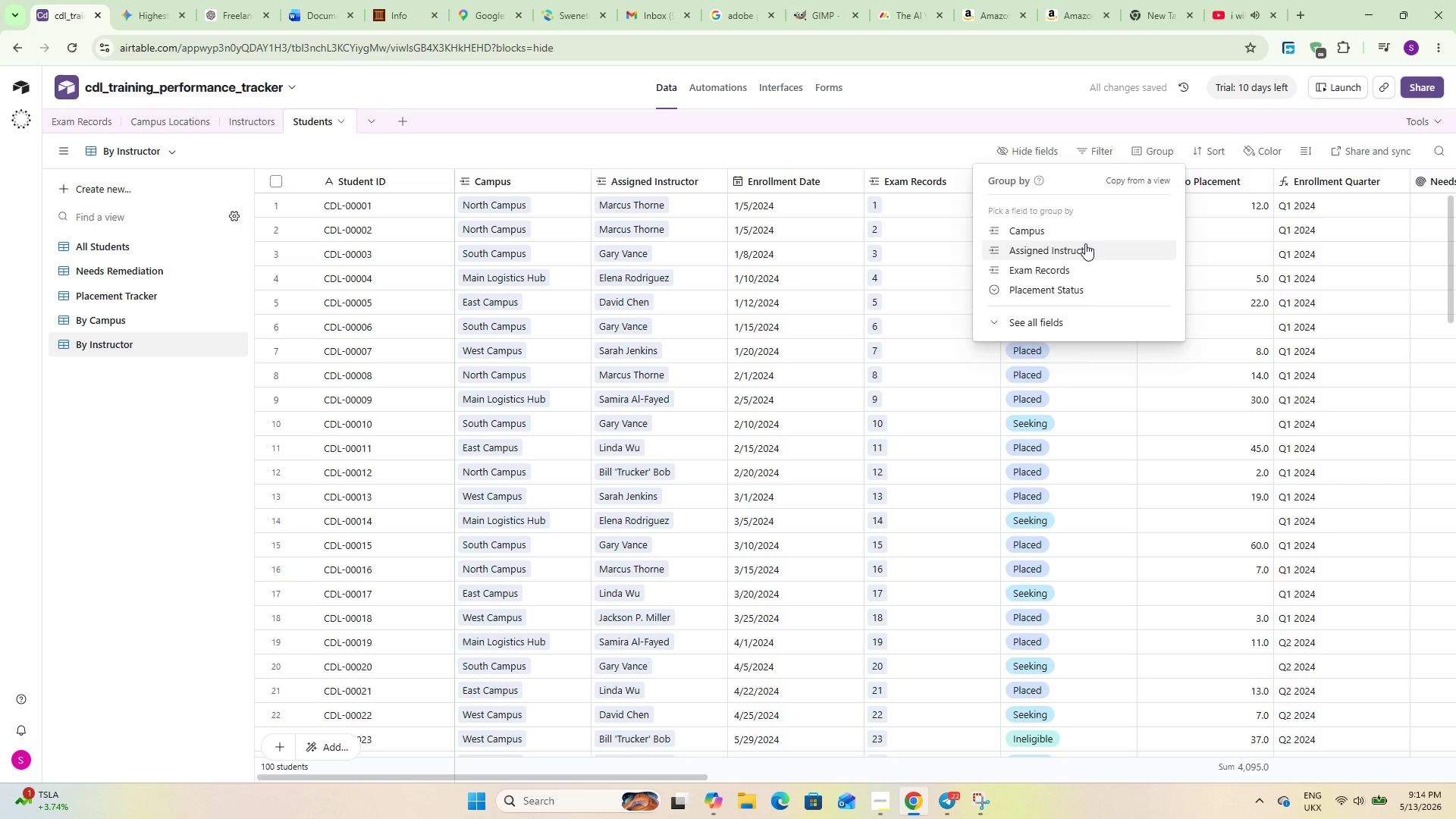 
left_click([1085, 243])
 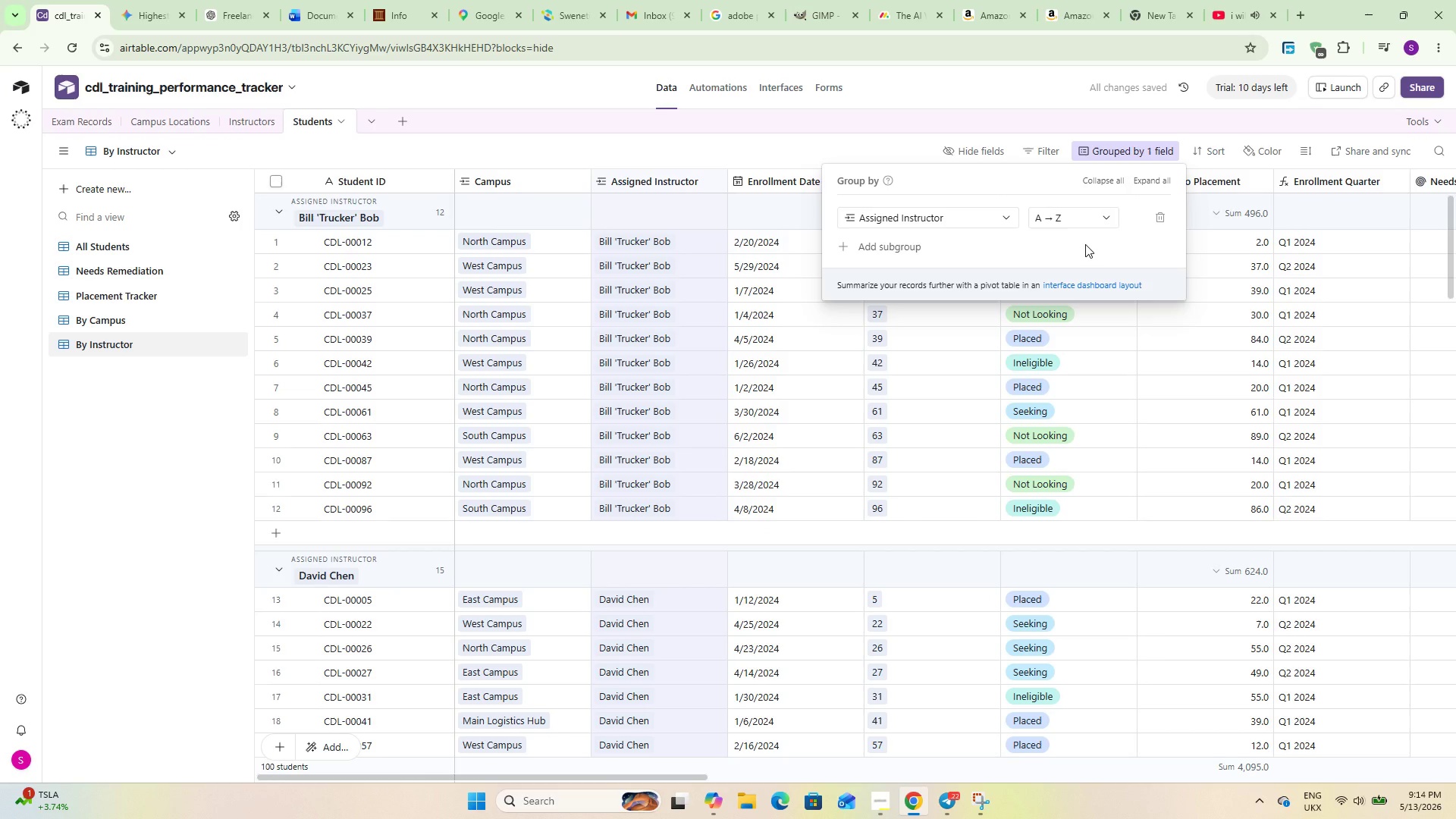 
wait(7.58)
 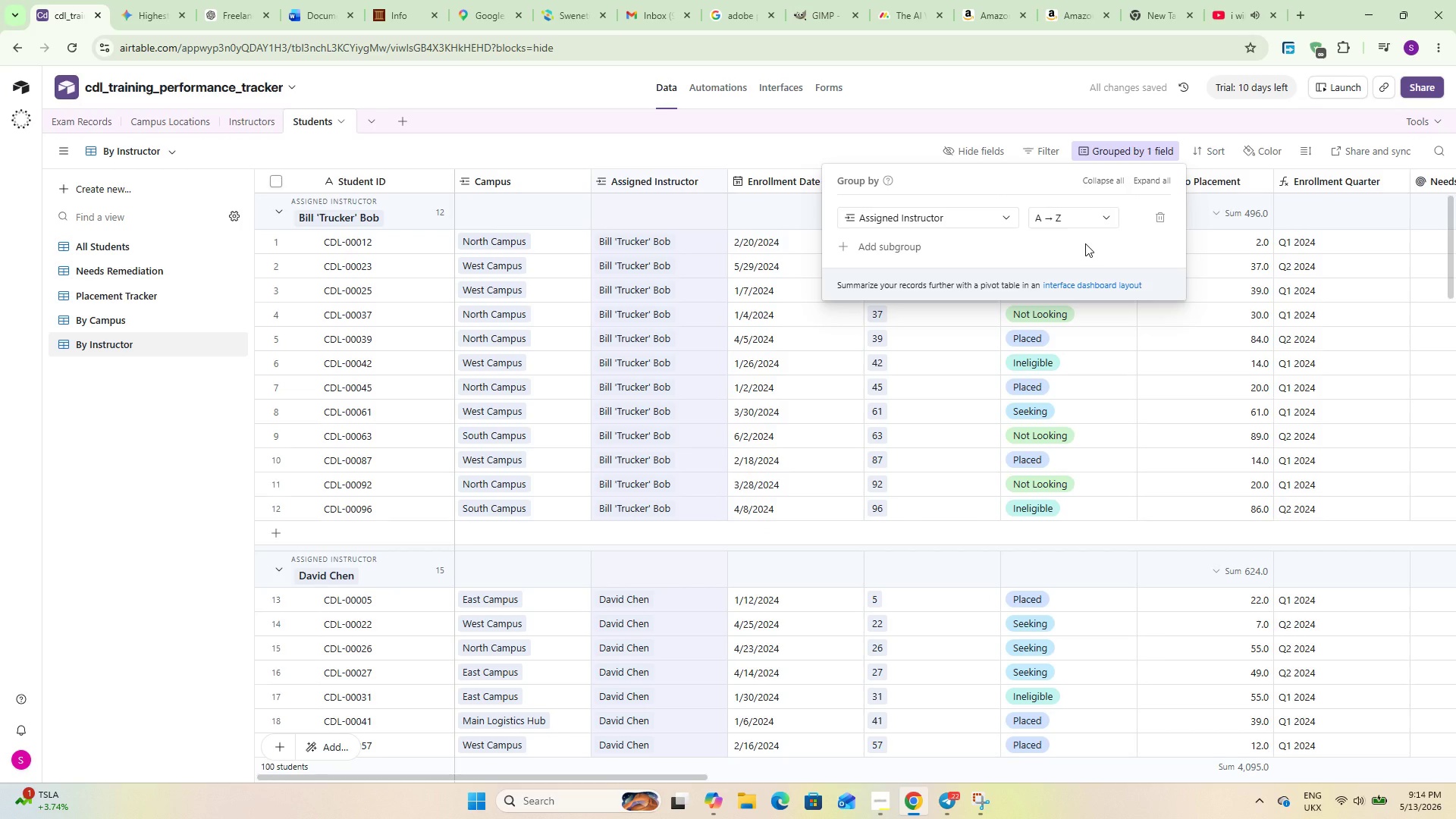 
left_click([187, 465])
 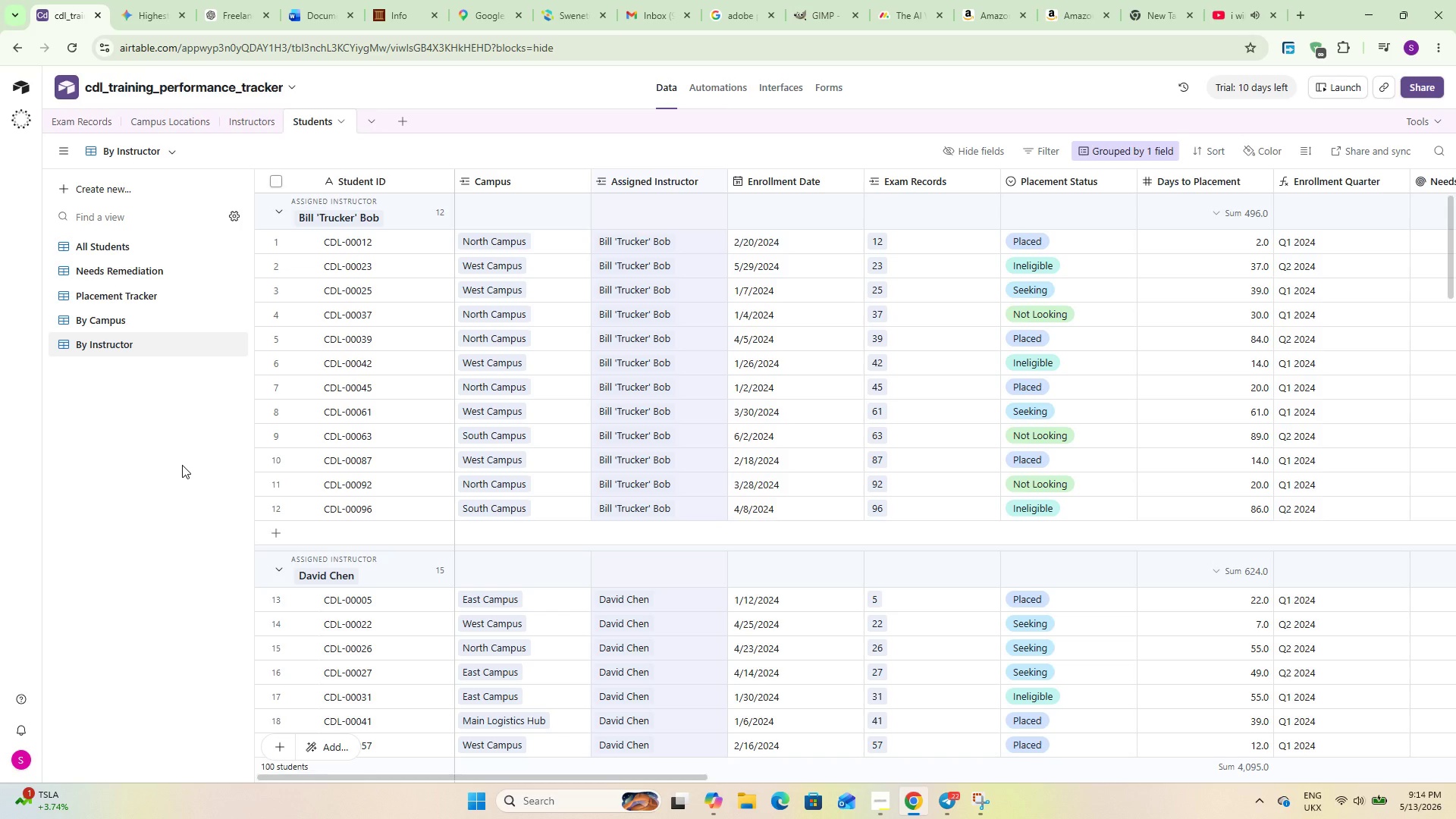 
wait(17.58)
 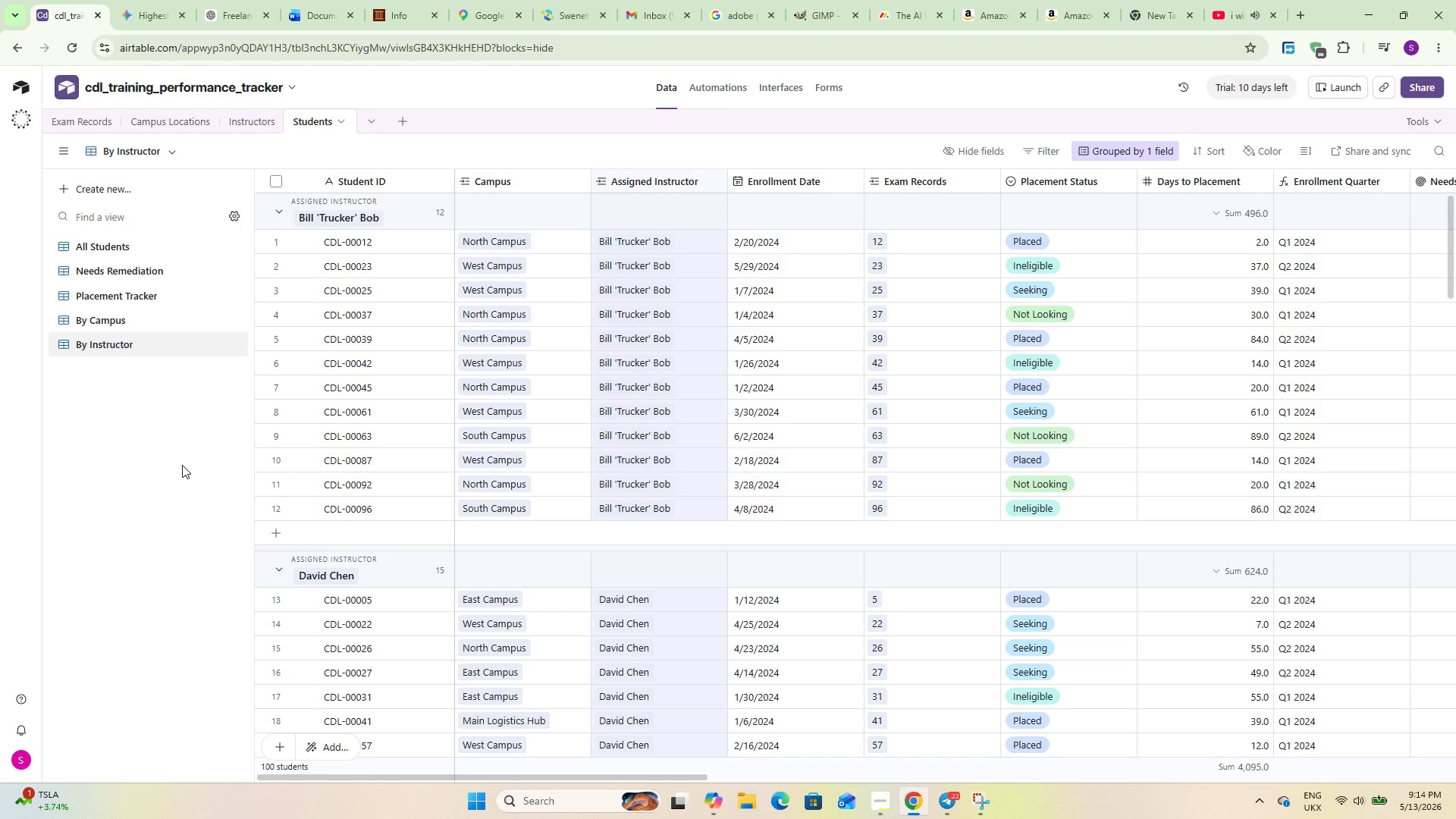 
left_click([251, 122])
 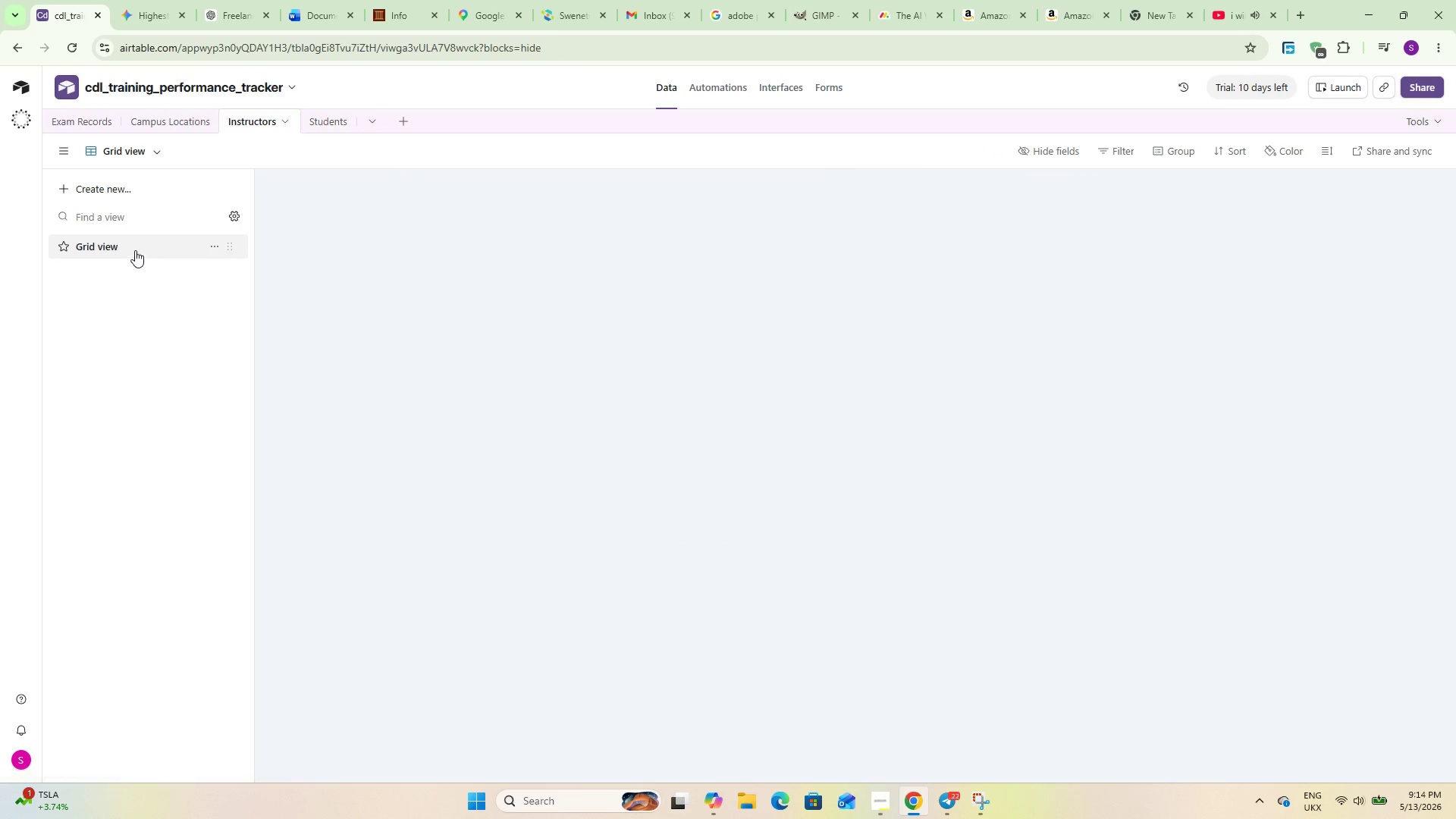 
double_click([135, 250])
 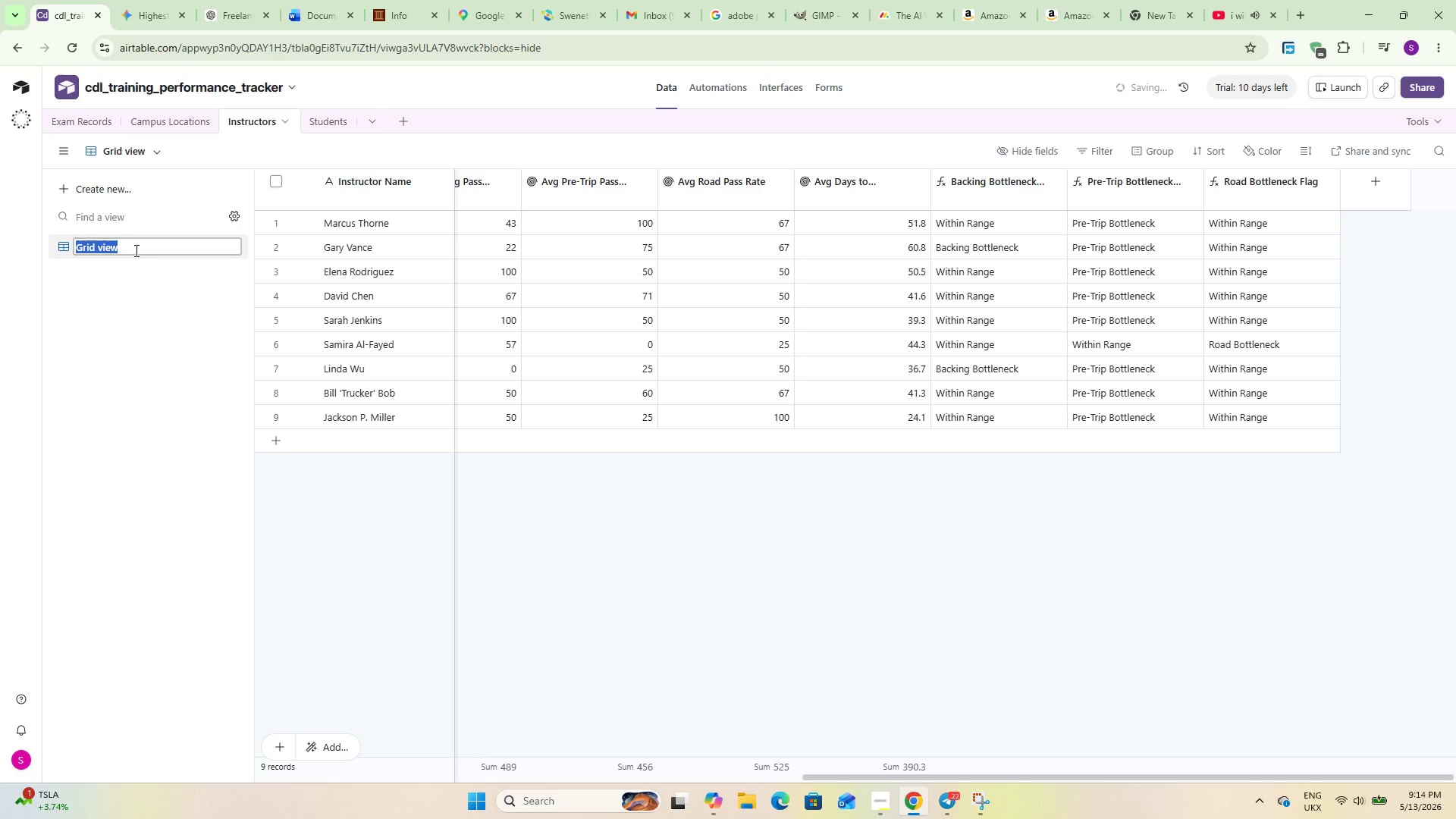 
type(All Instructors)
 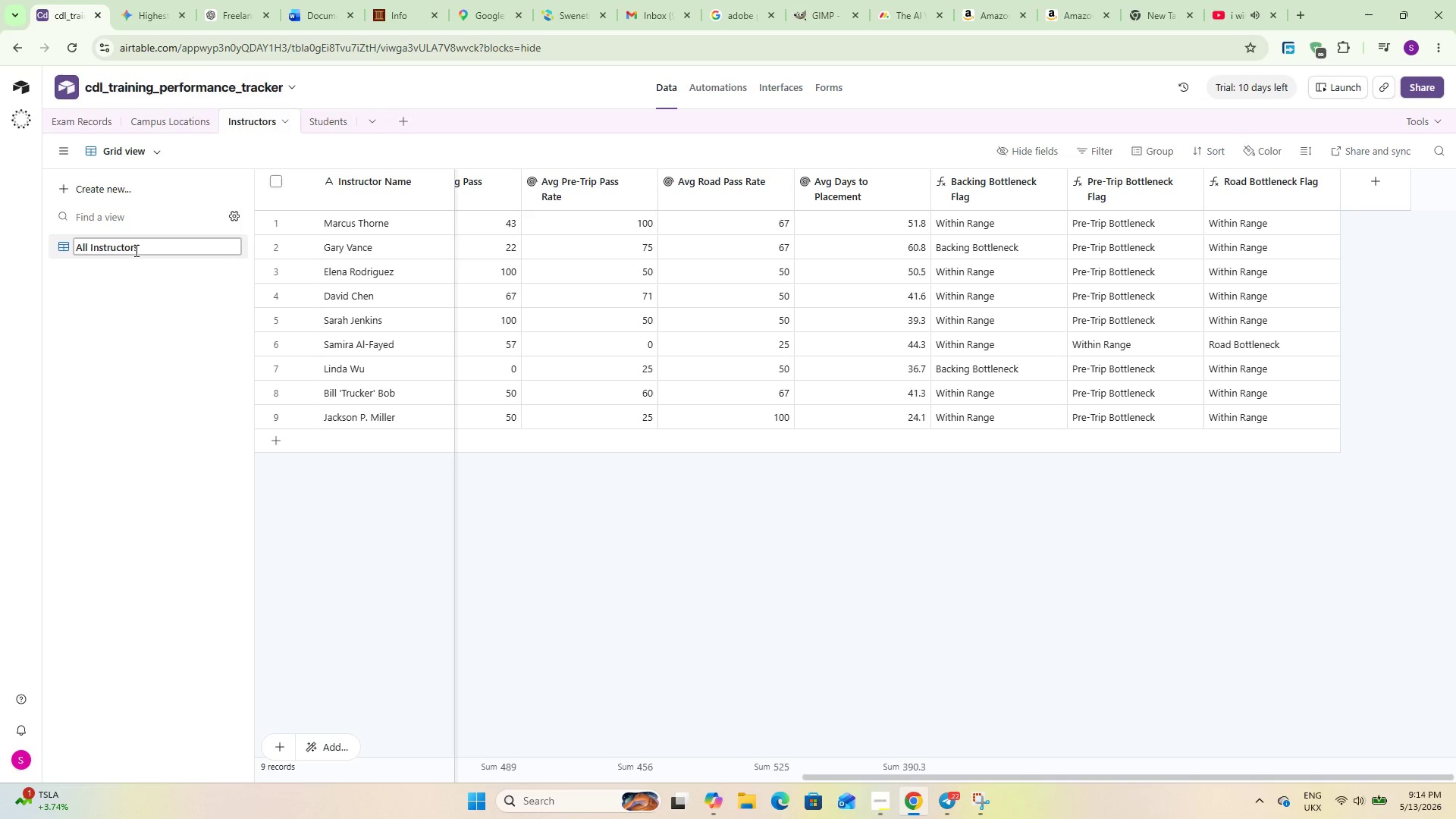 
left_click([113, 371])
 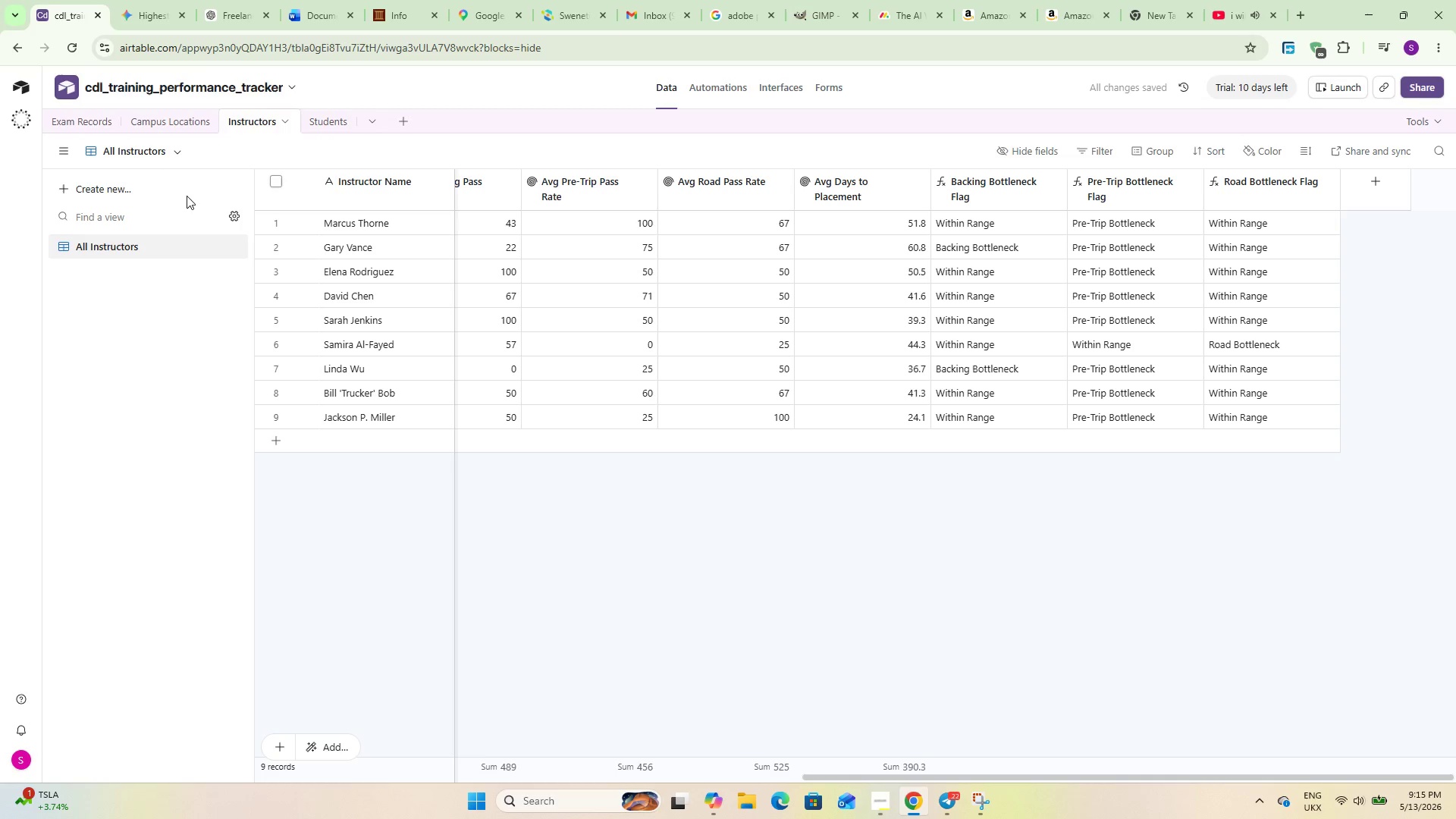 
left_click([150, 187])
 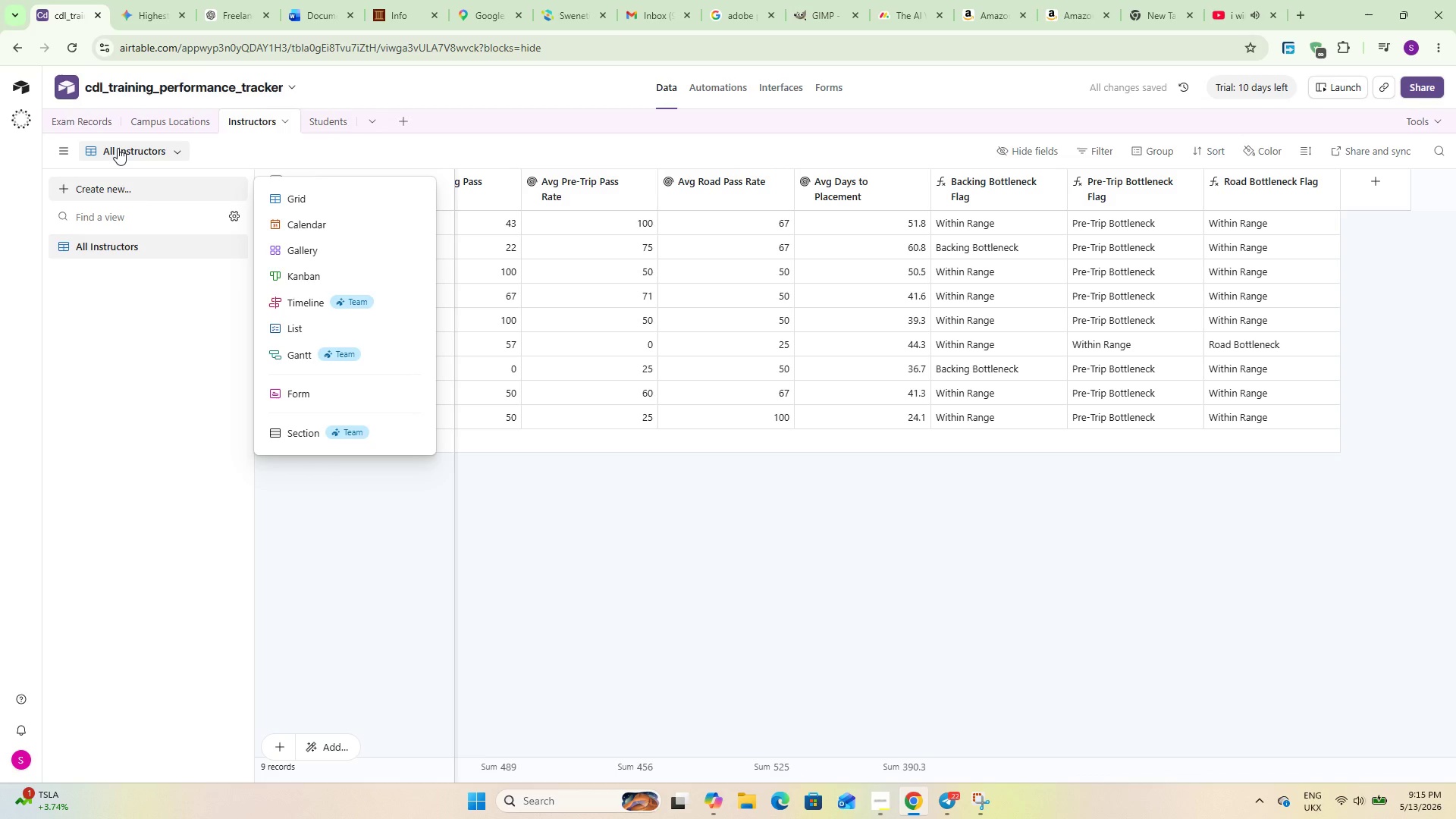 
mouse_move([138, 147])
 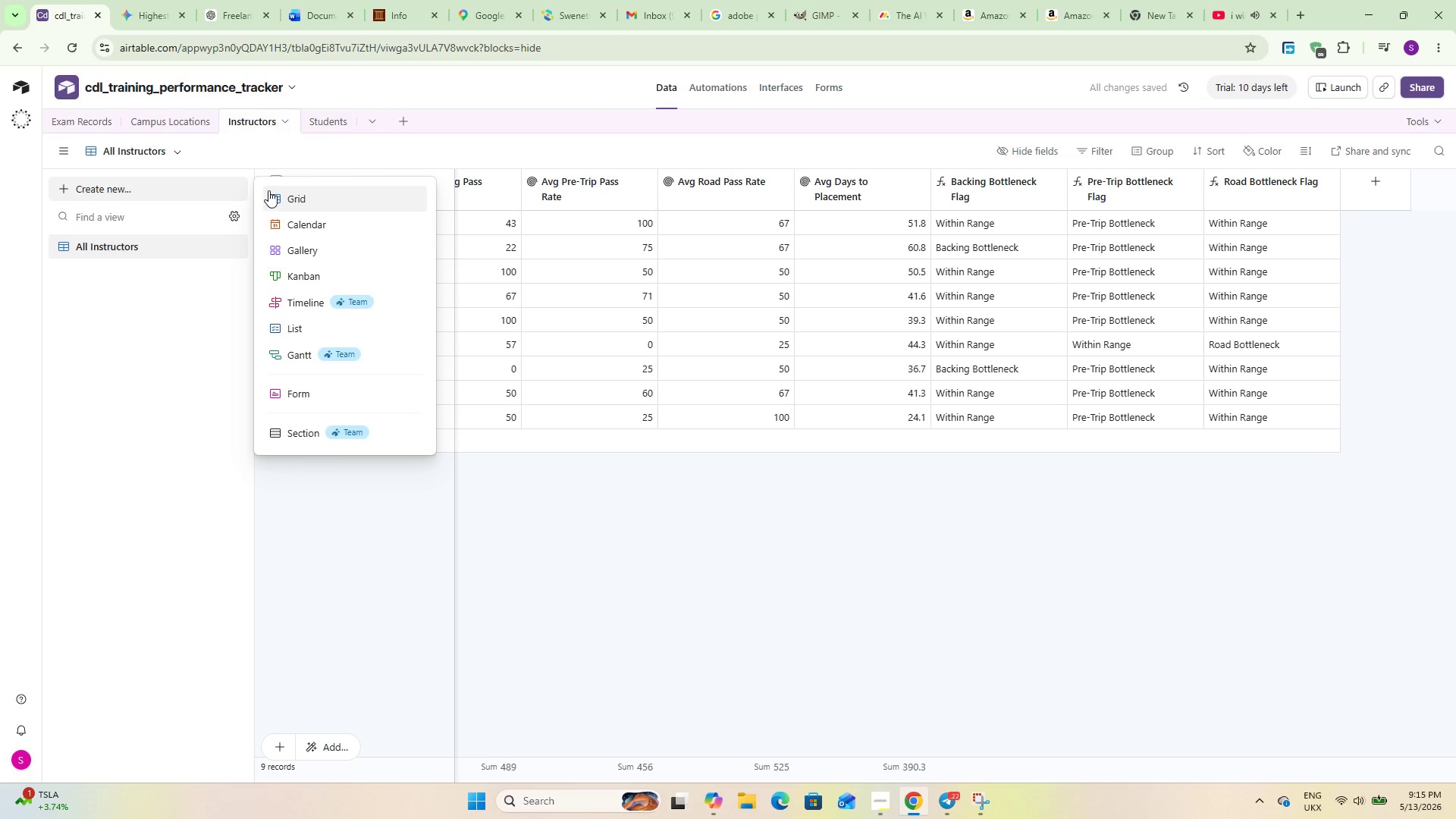 
left_click([268, 190])
 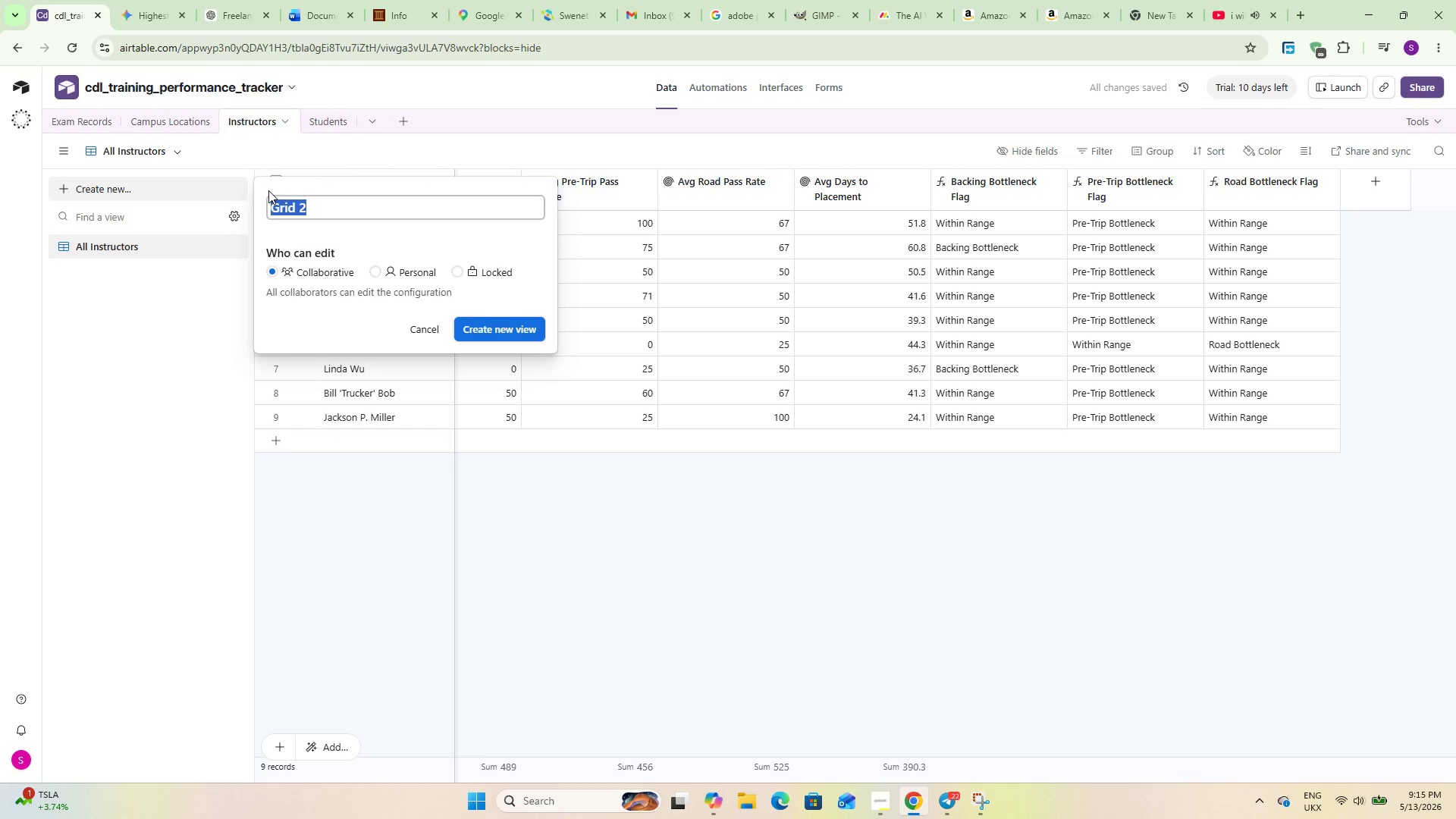 
type(Bottleneck Alert Board)
 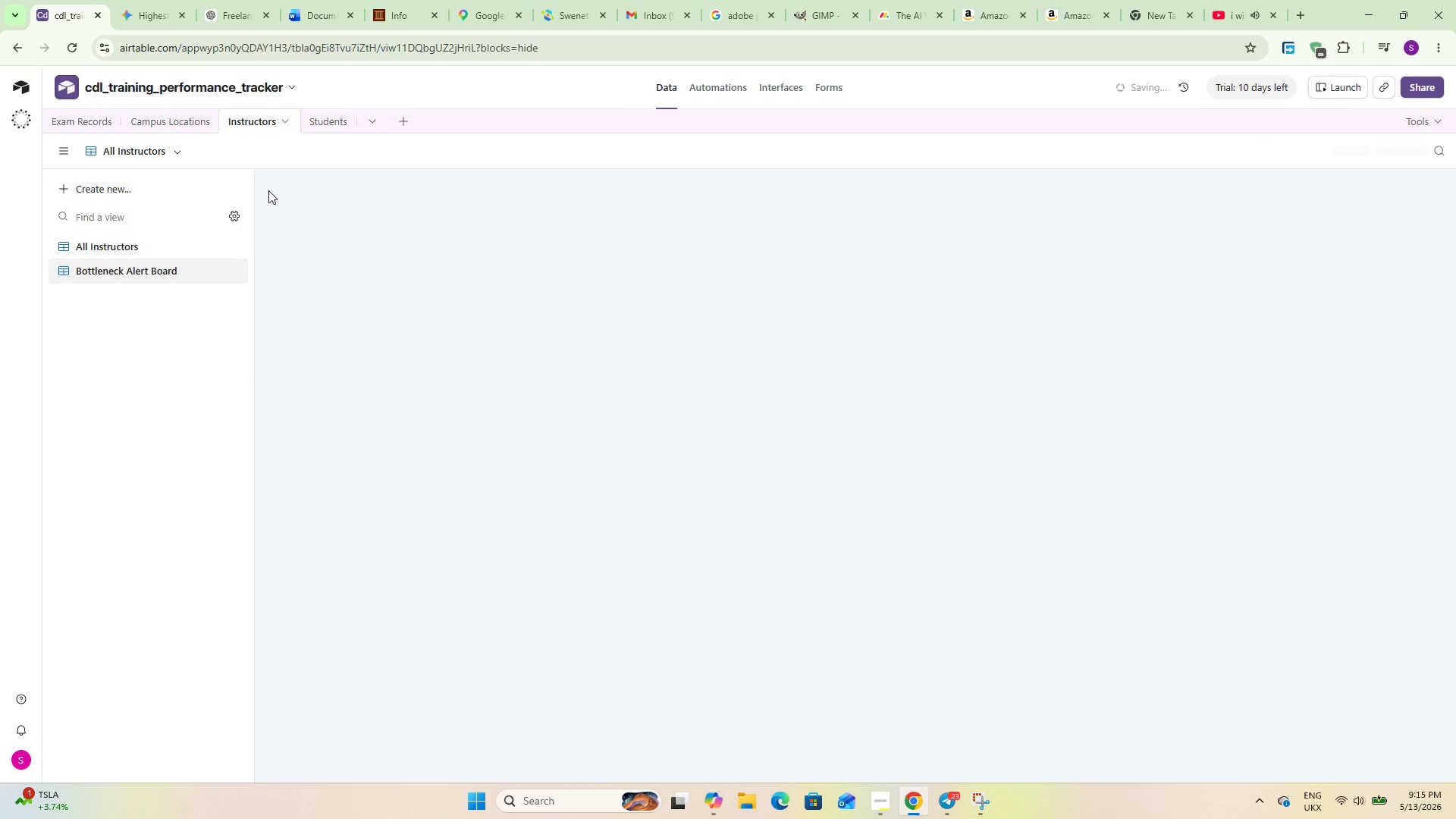 
 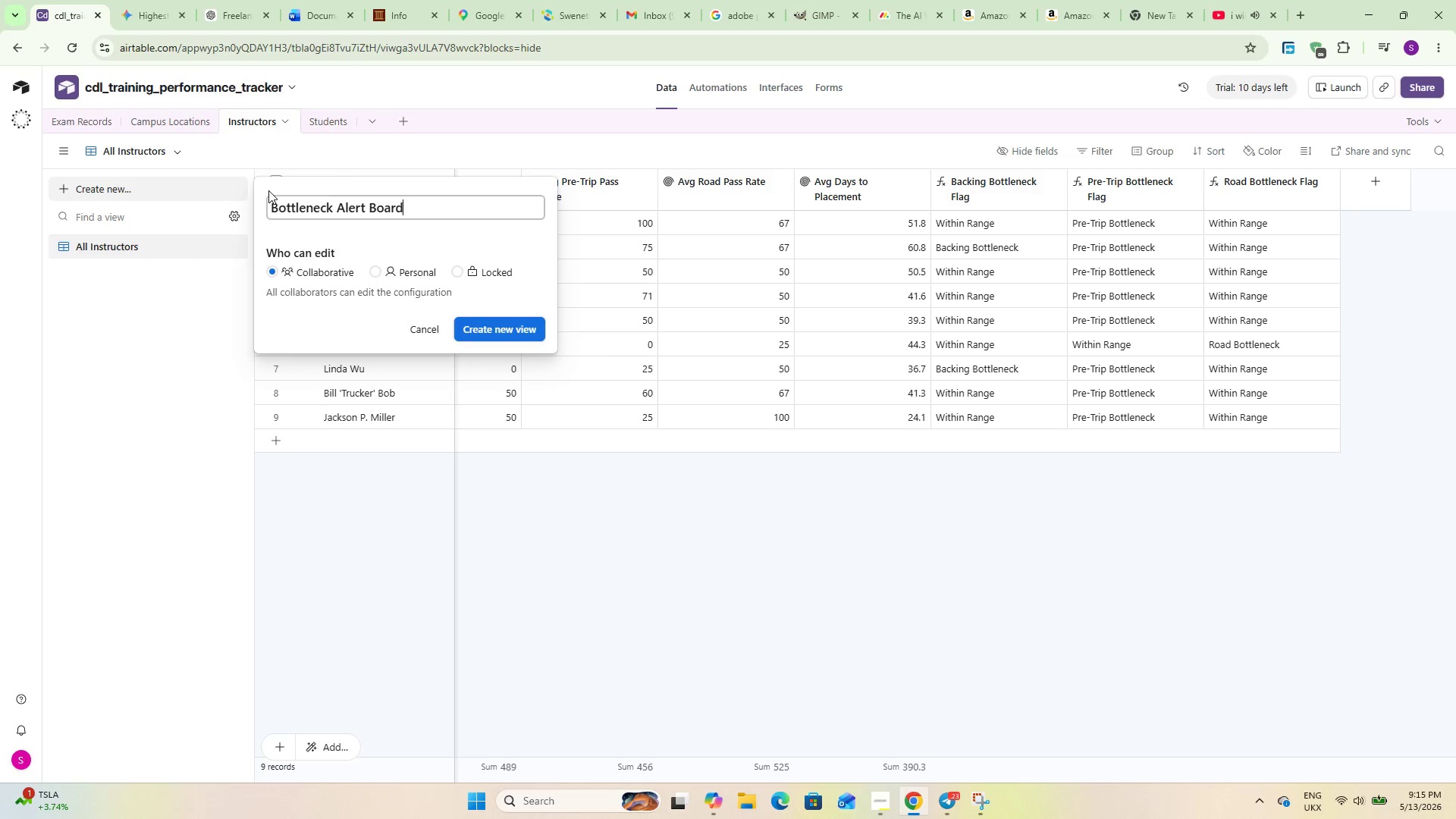 
key(Enter)
 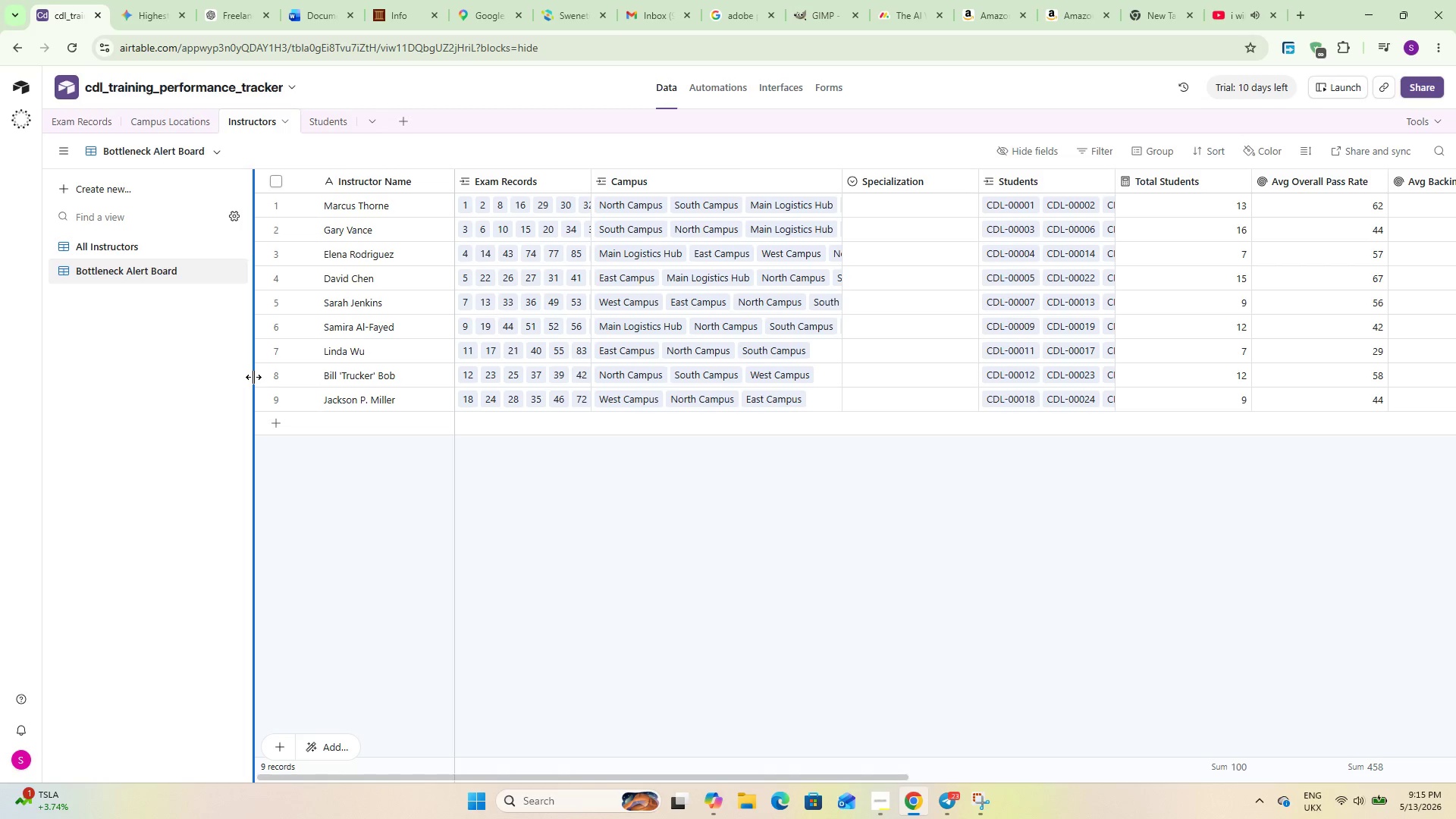 
wait(31.03)
 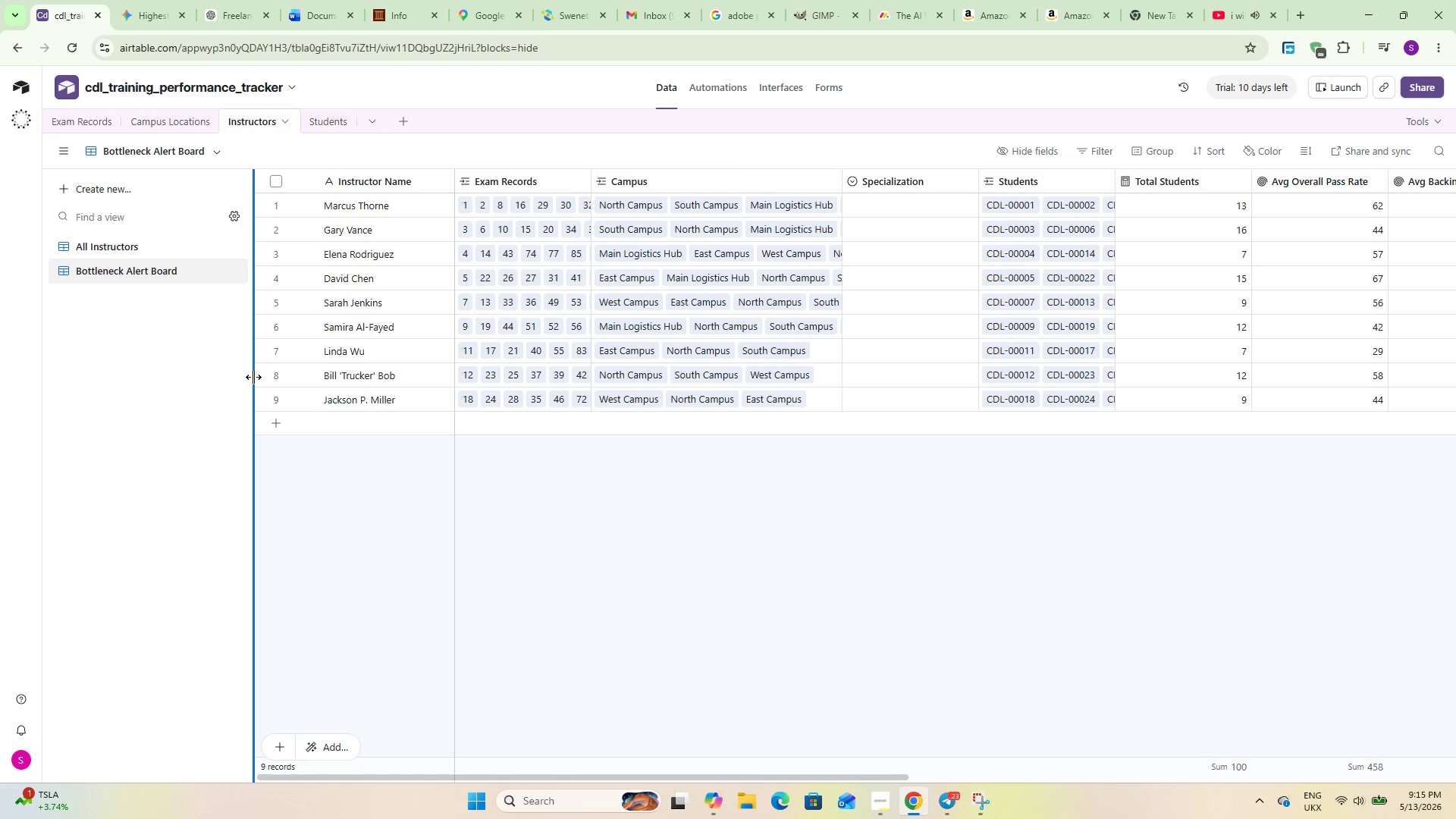 
left_click([1033, 150])
 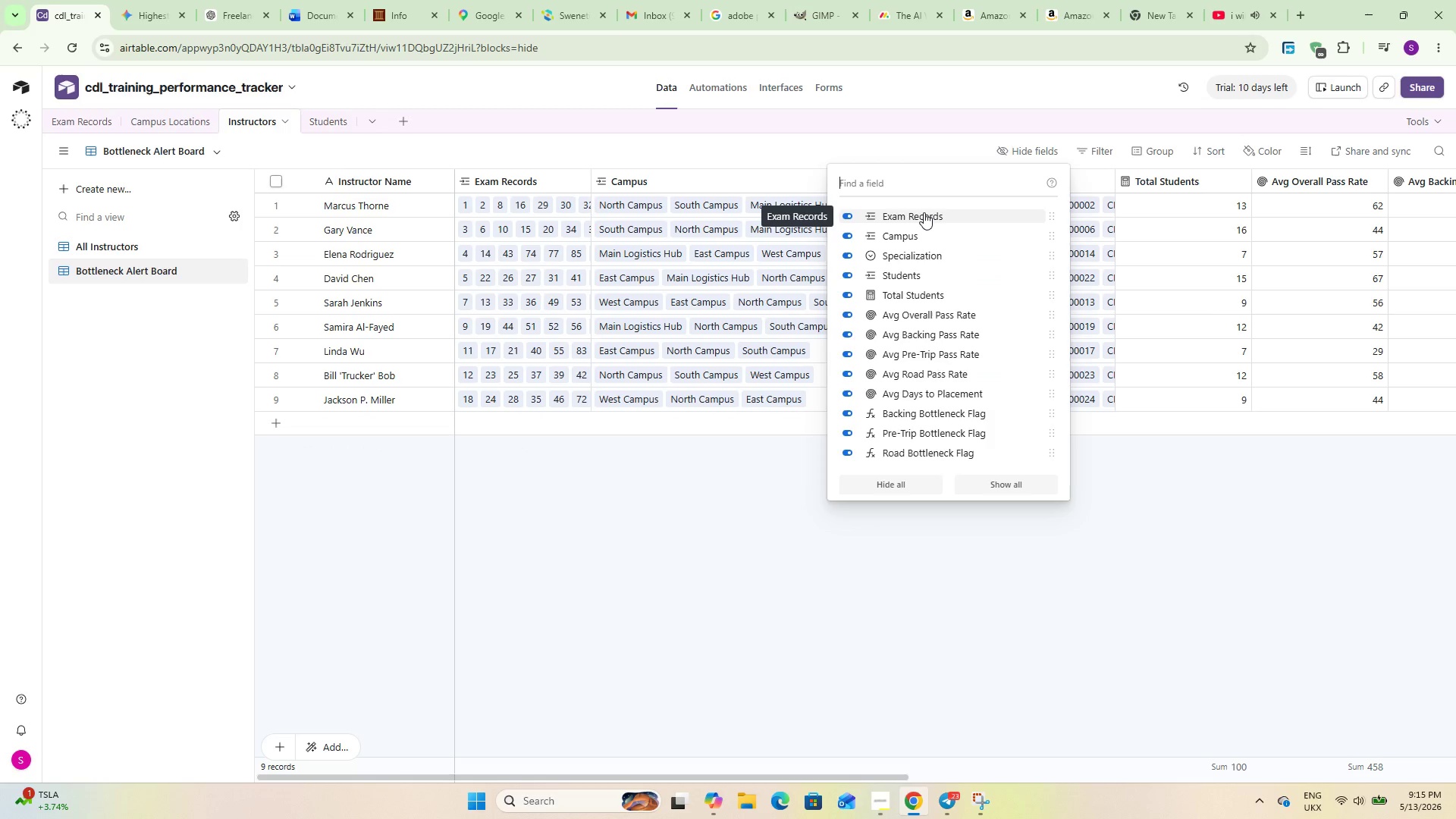 
left_click([924, 212])
 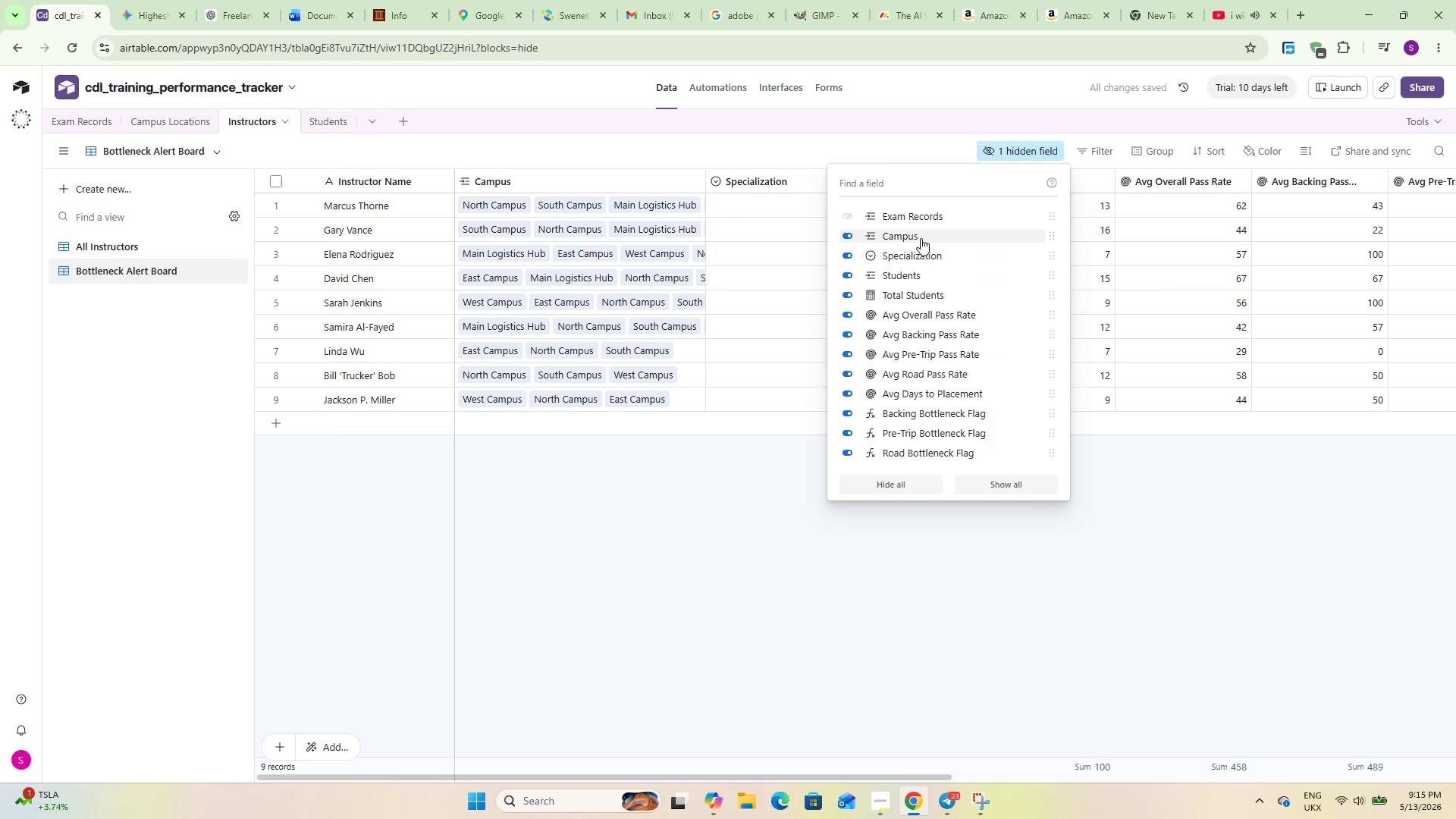 
left_click([921, 238])
 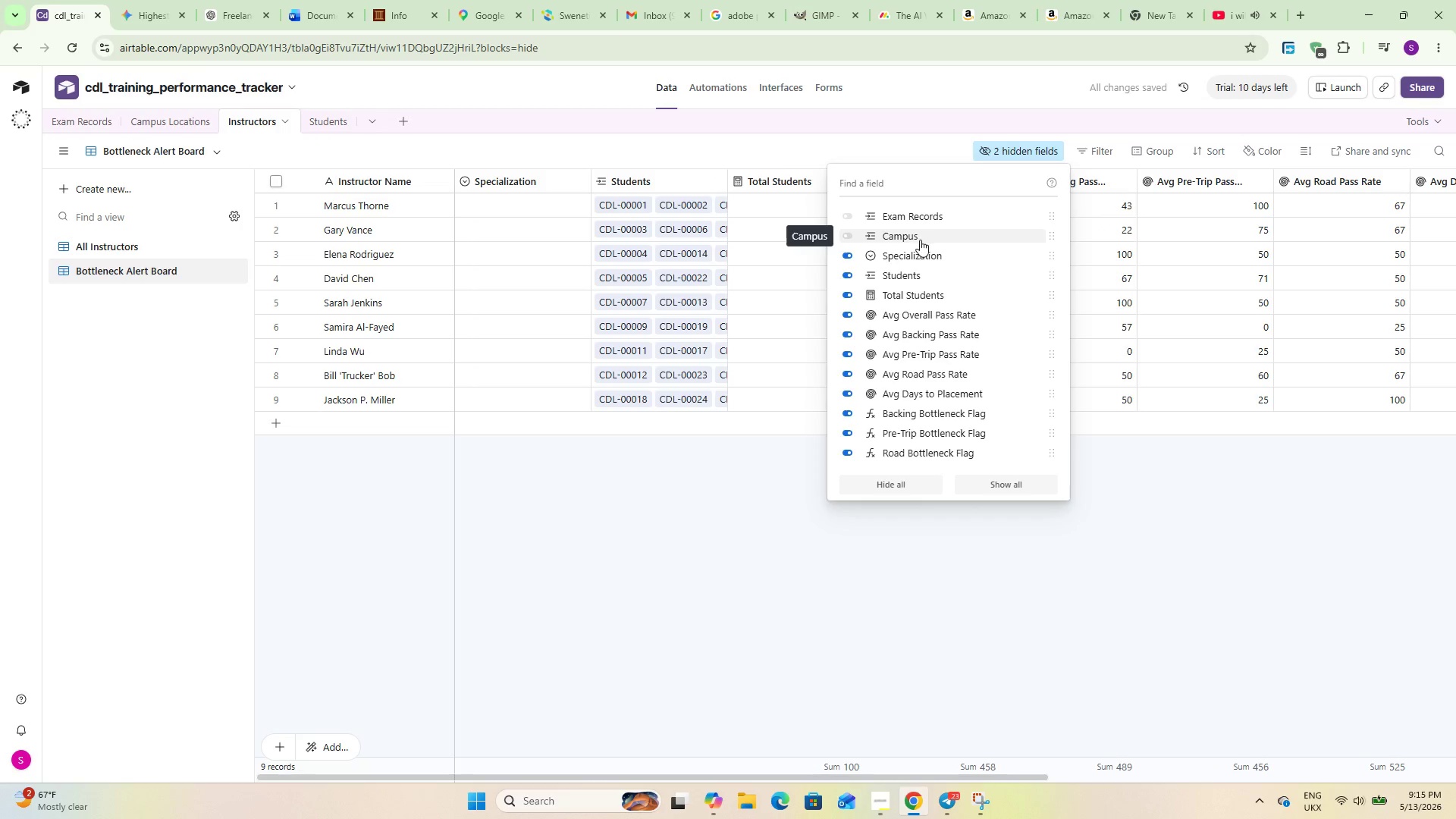 
left_click([921, 252])
 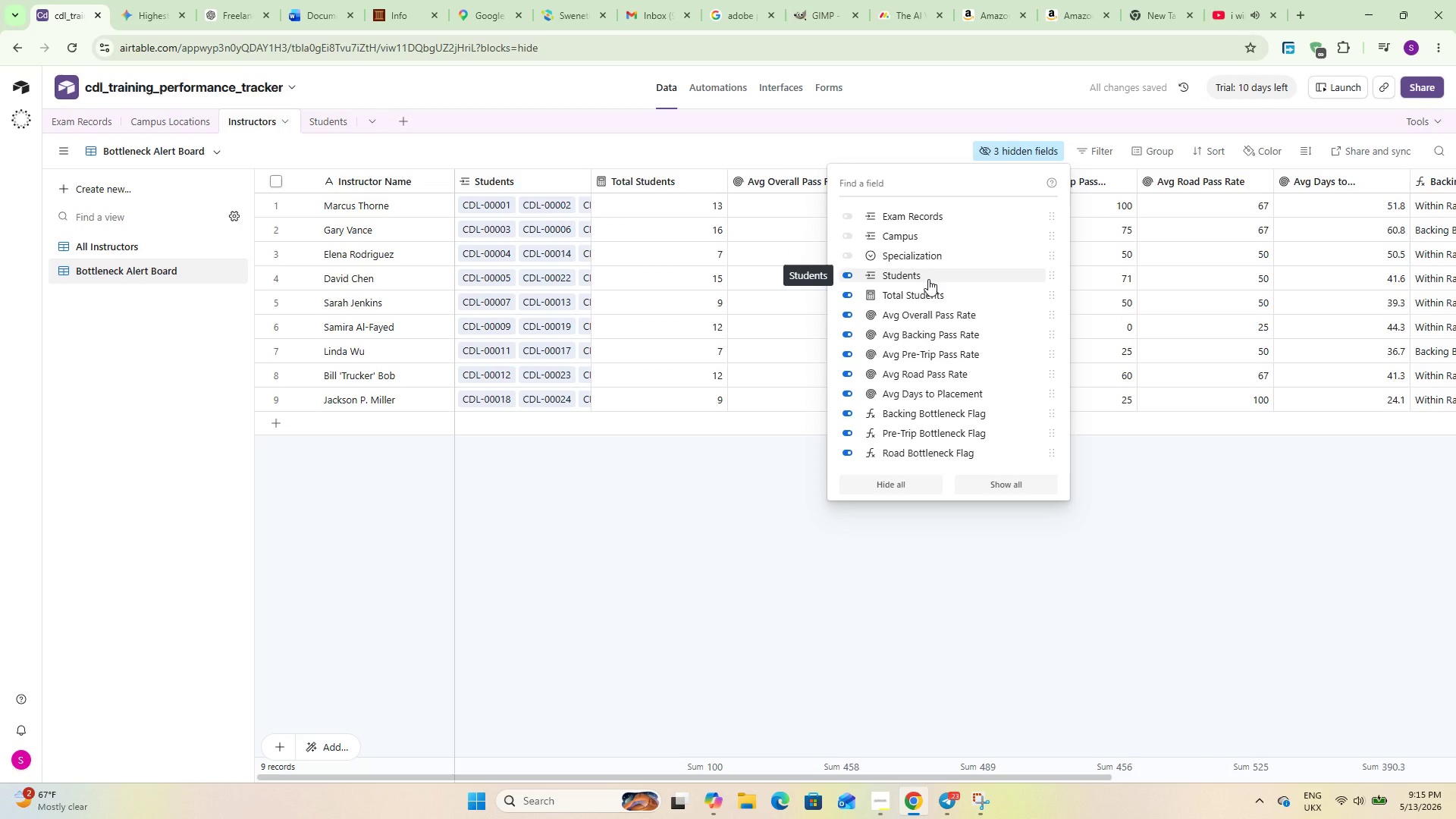 
wait(6.11)
 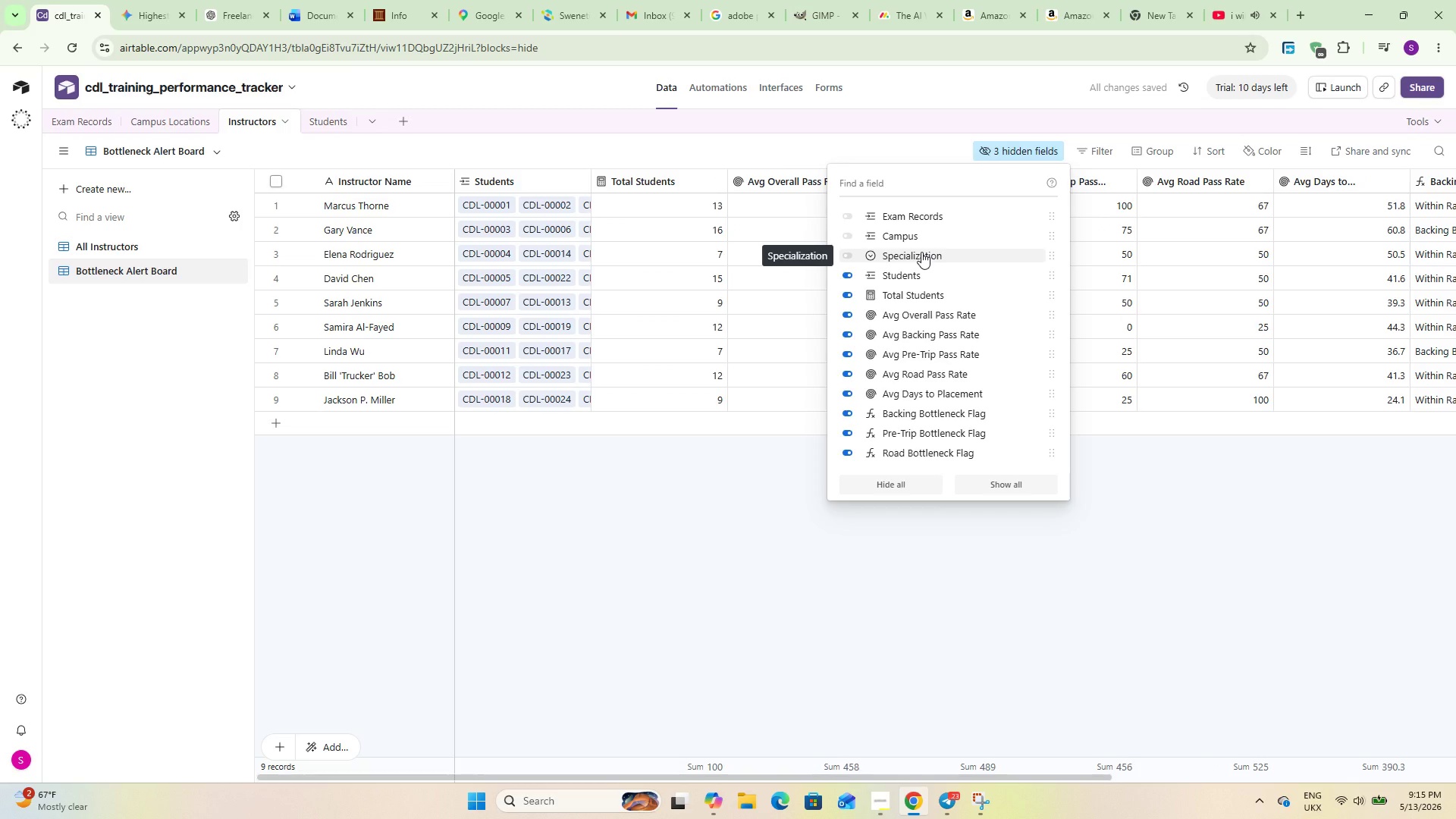 
left_click([928, 279])
 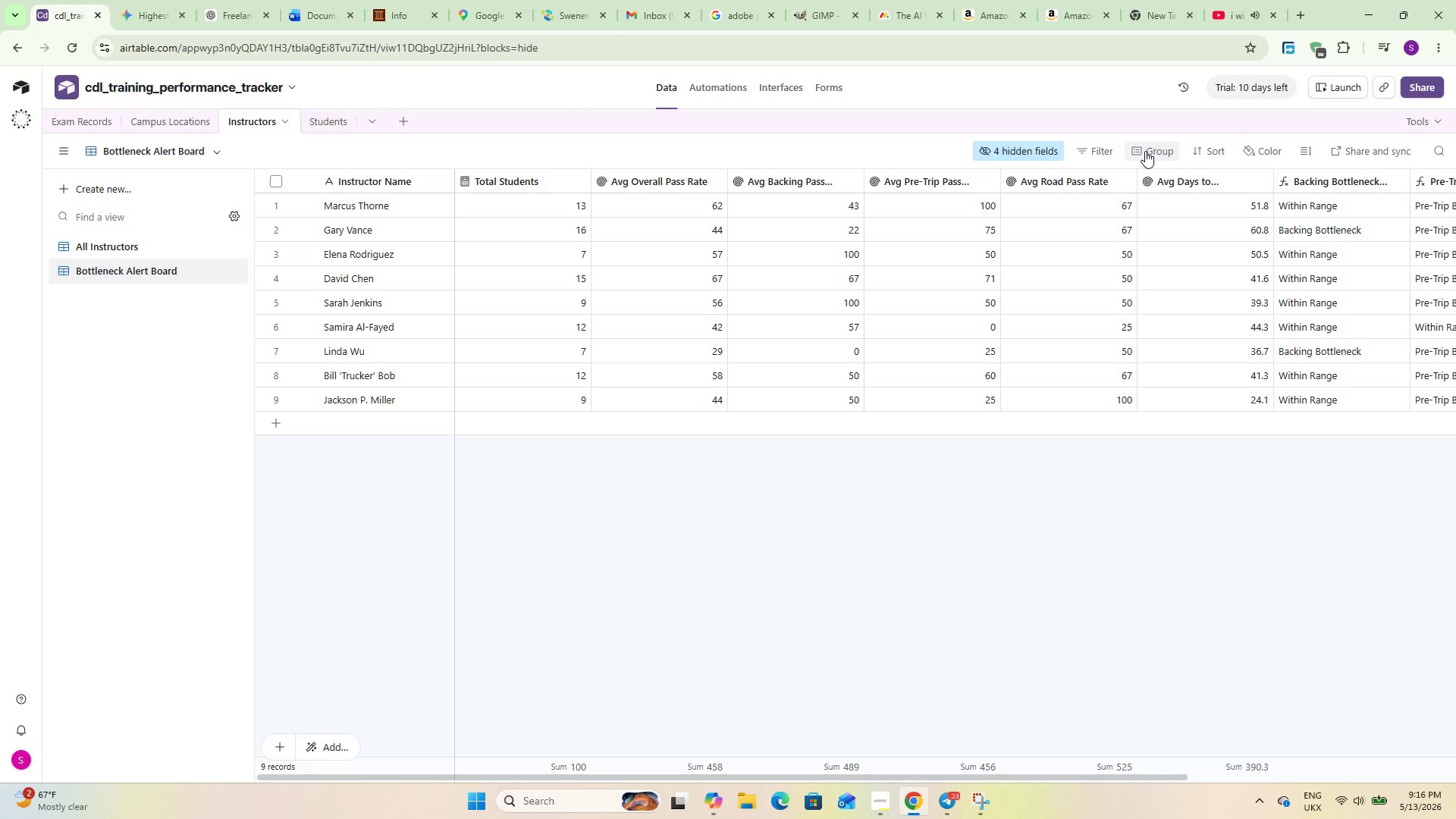 
wait(18.2)
 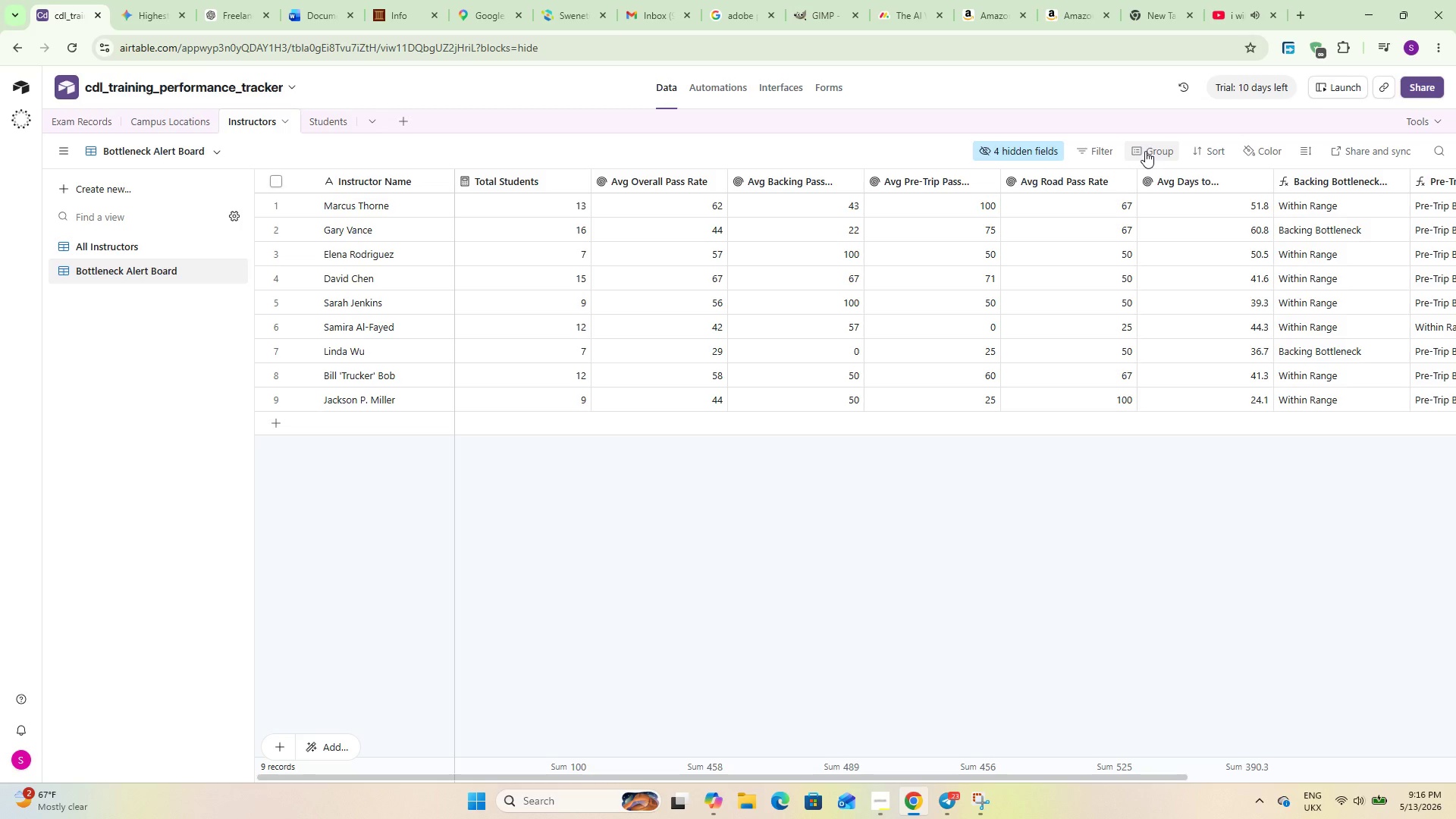 
left_click([1216, 155])
 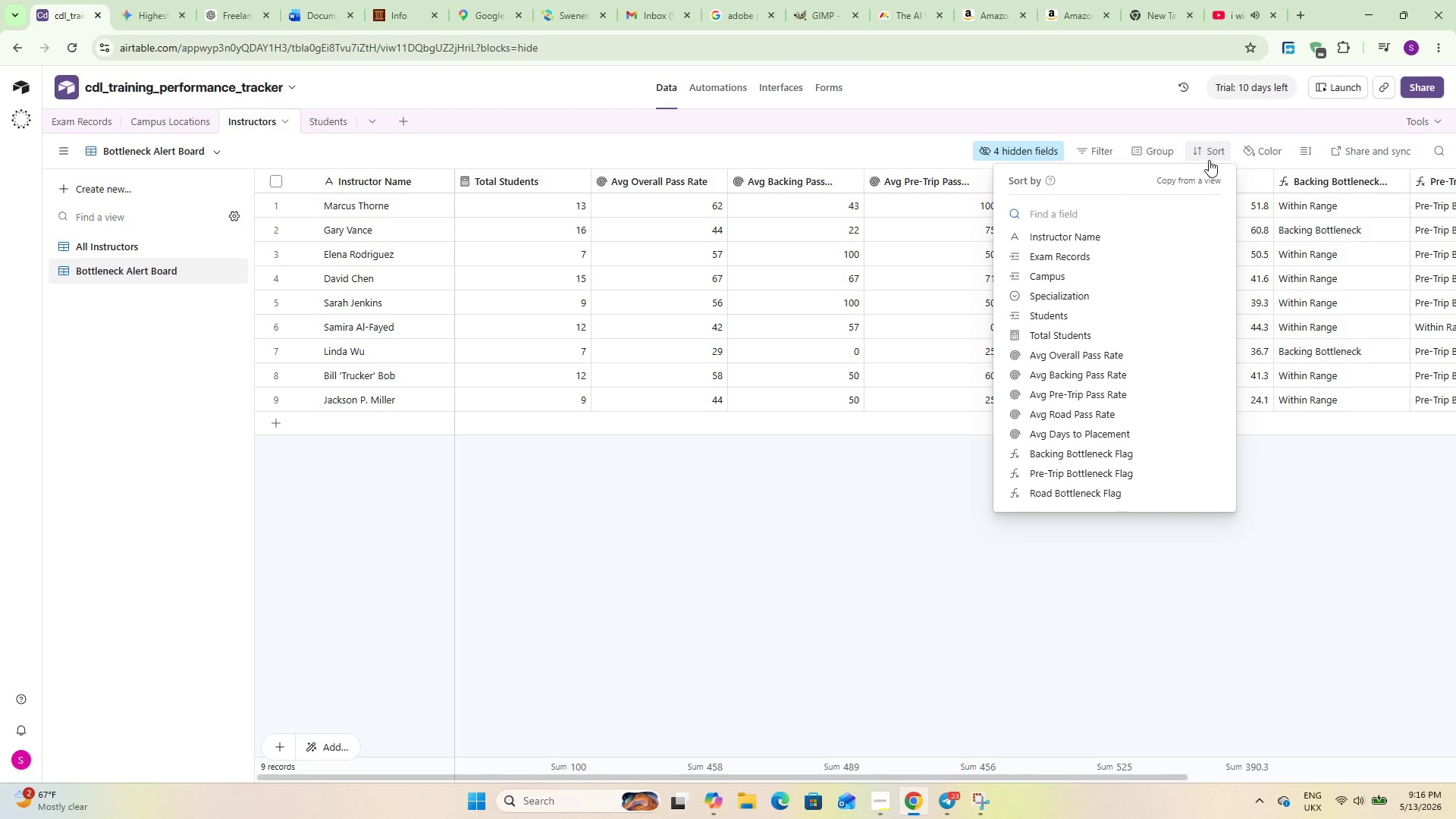 
wait(8.11)
 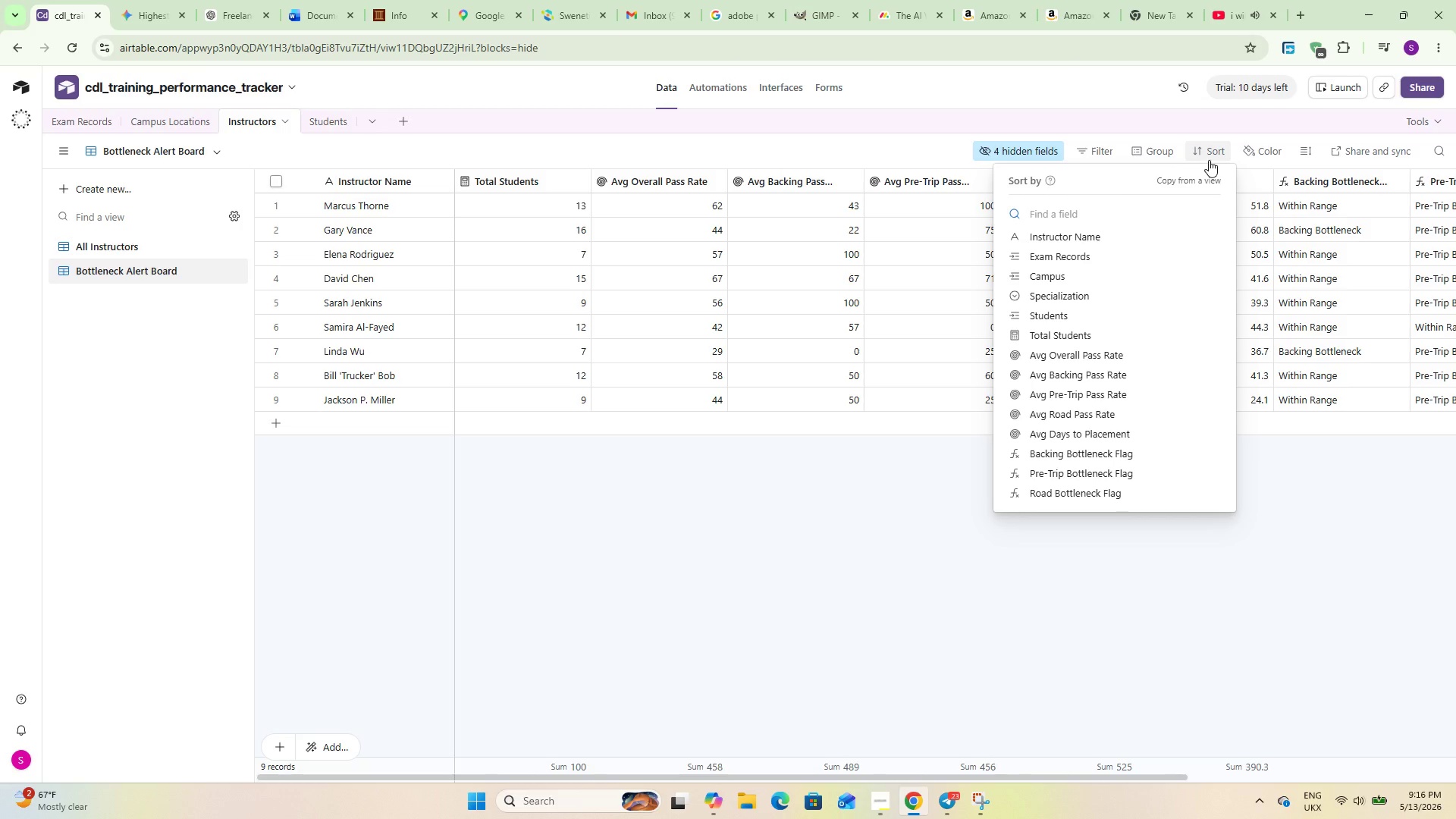 
left_click([1089, 377])
 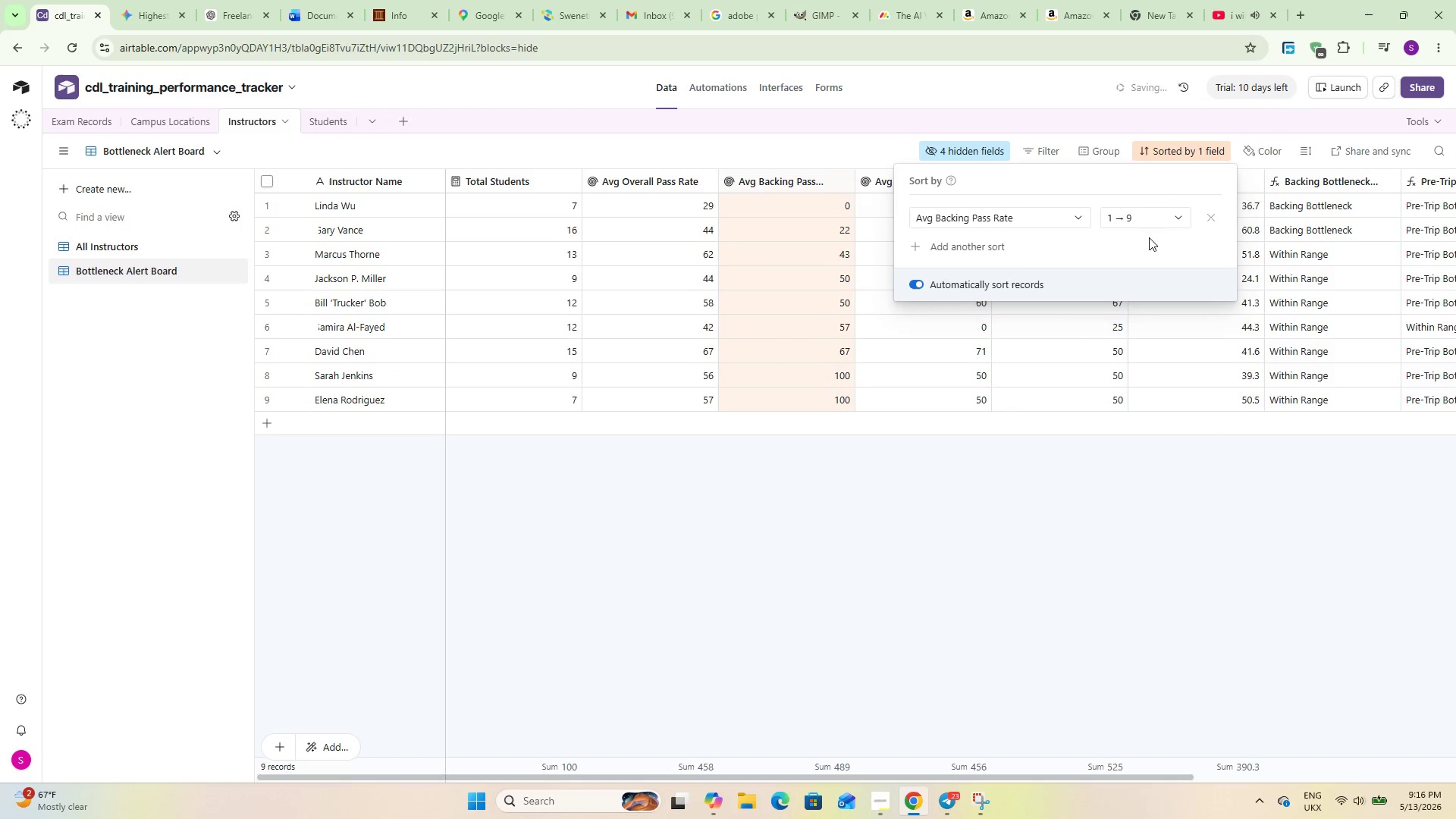 
left_click([1147, 223])
 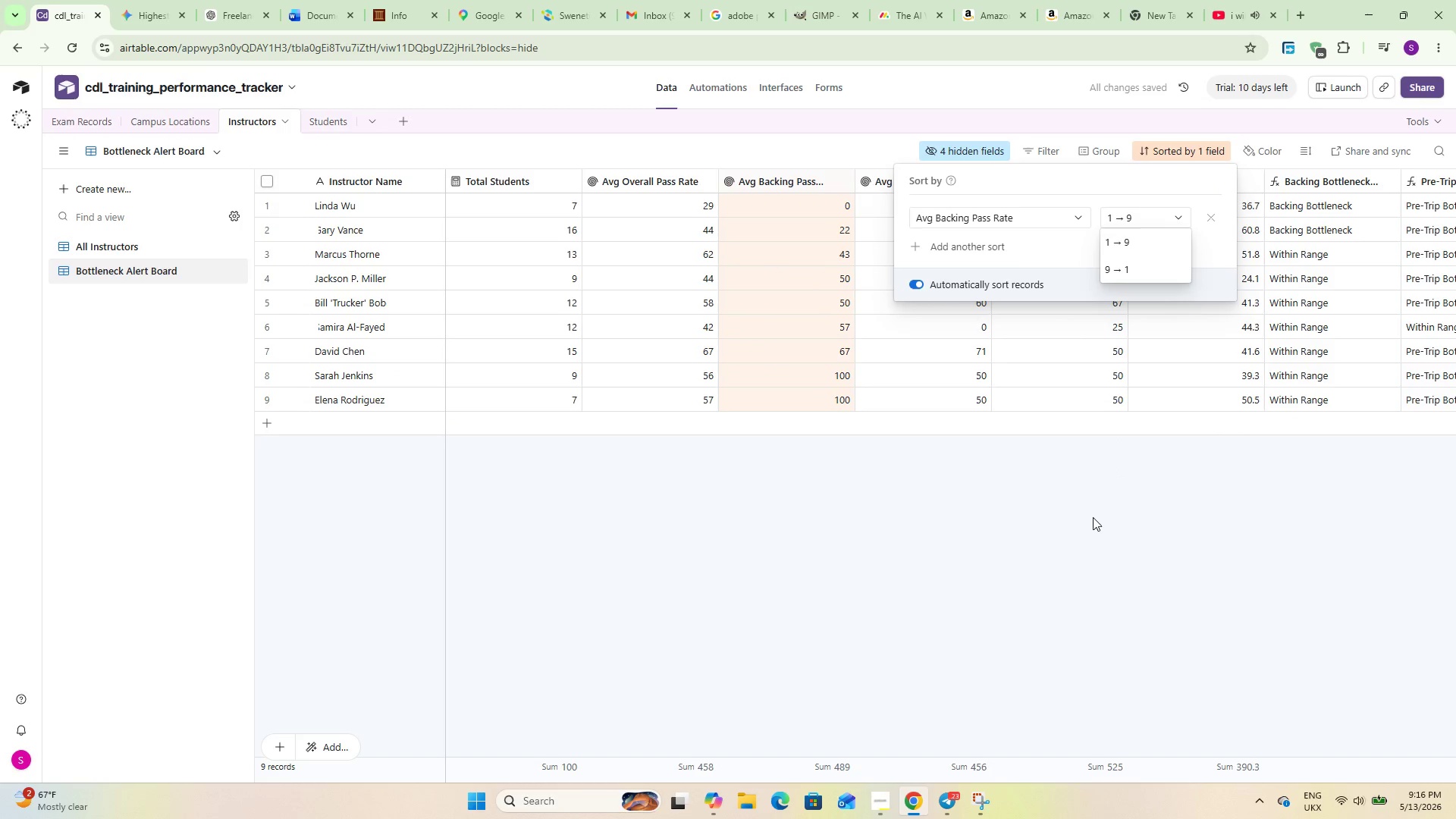 
double_click([1094, 519])
 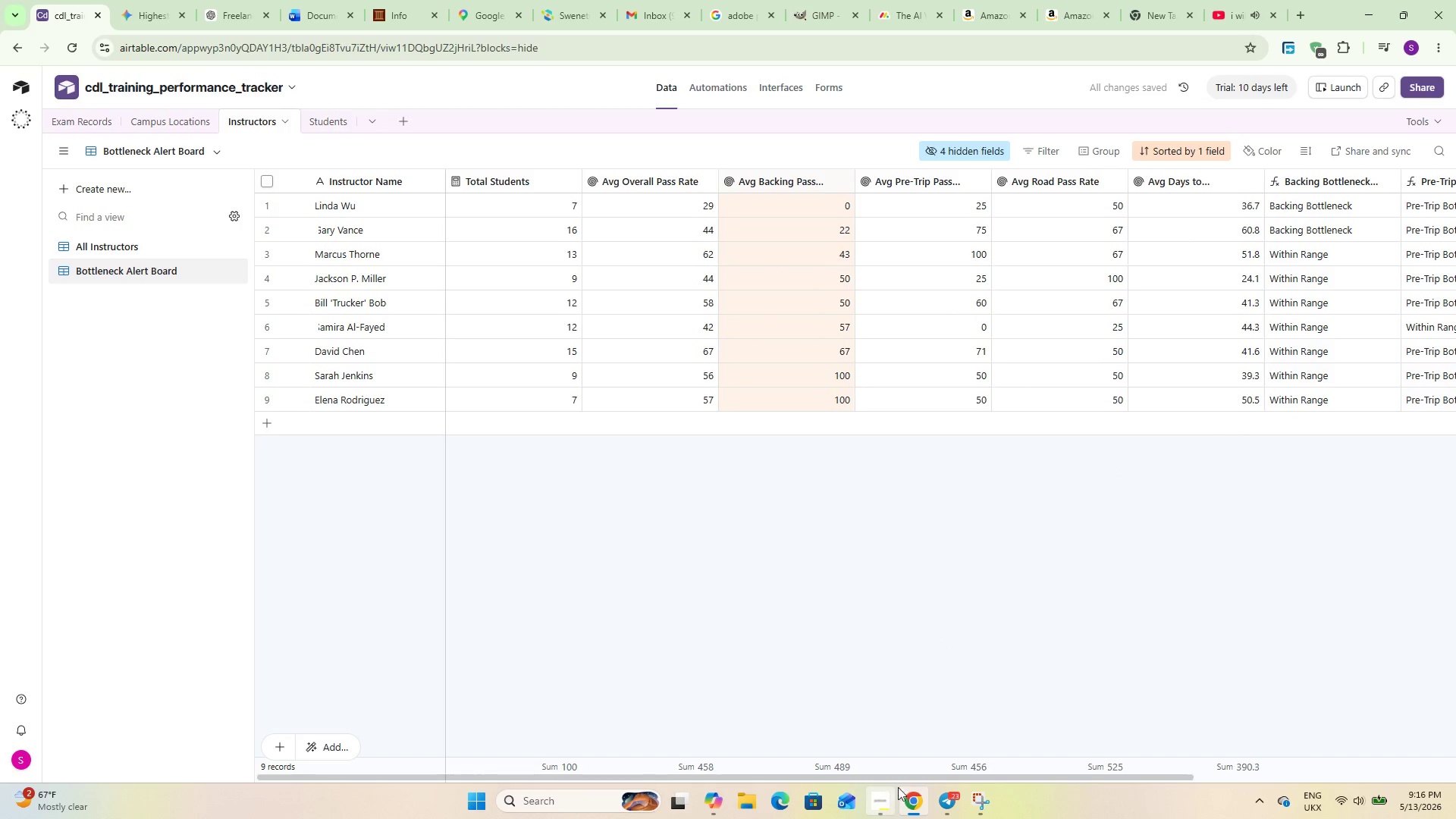 
left_click_drag(start_coordinate=[906, 777], to_coordinate=[755, 728])
 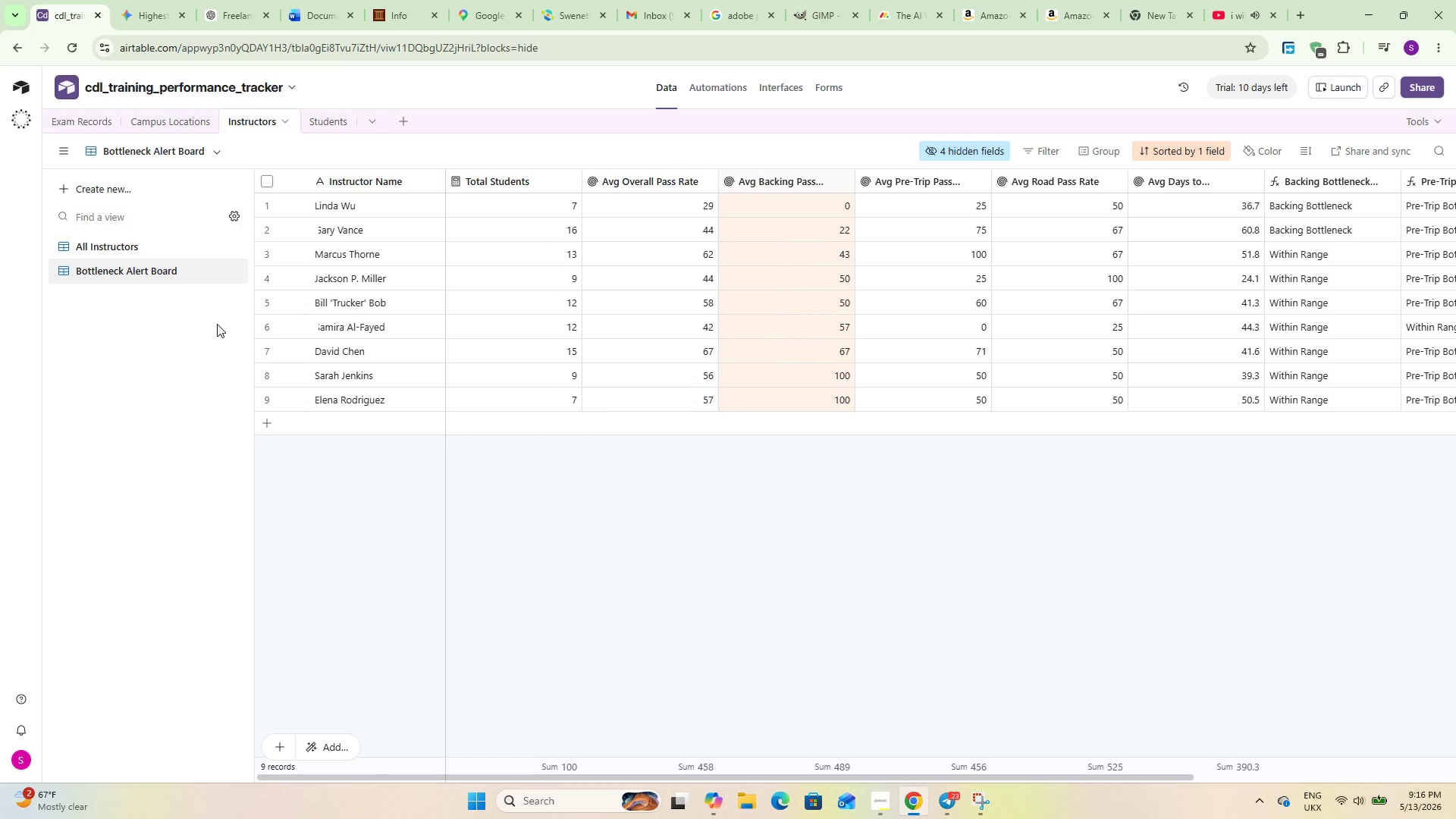 
wait(8.34)
 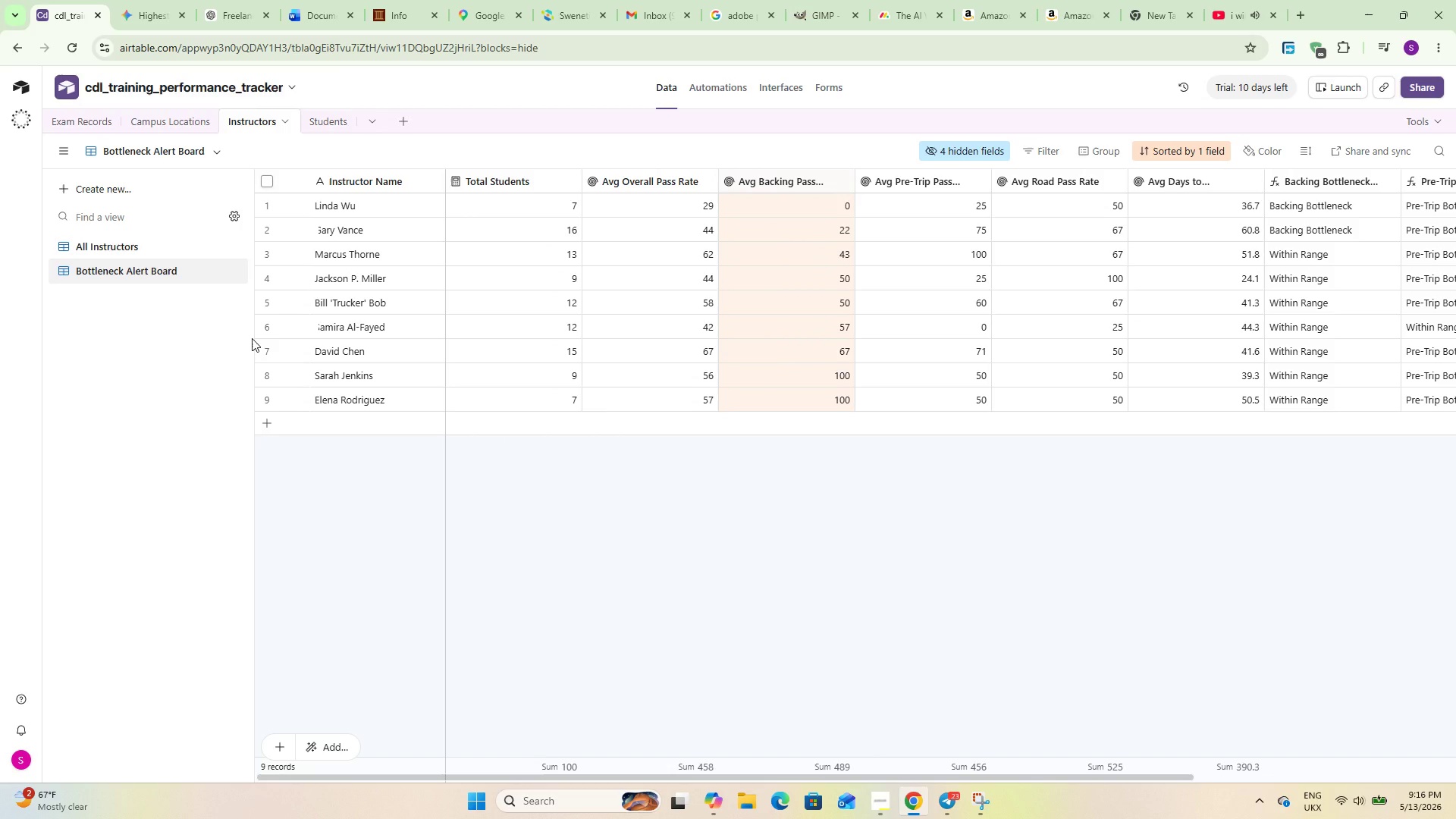 
type(Per)
 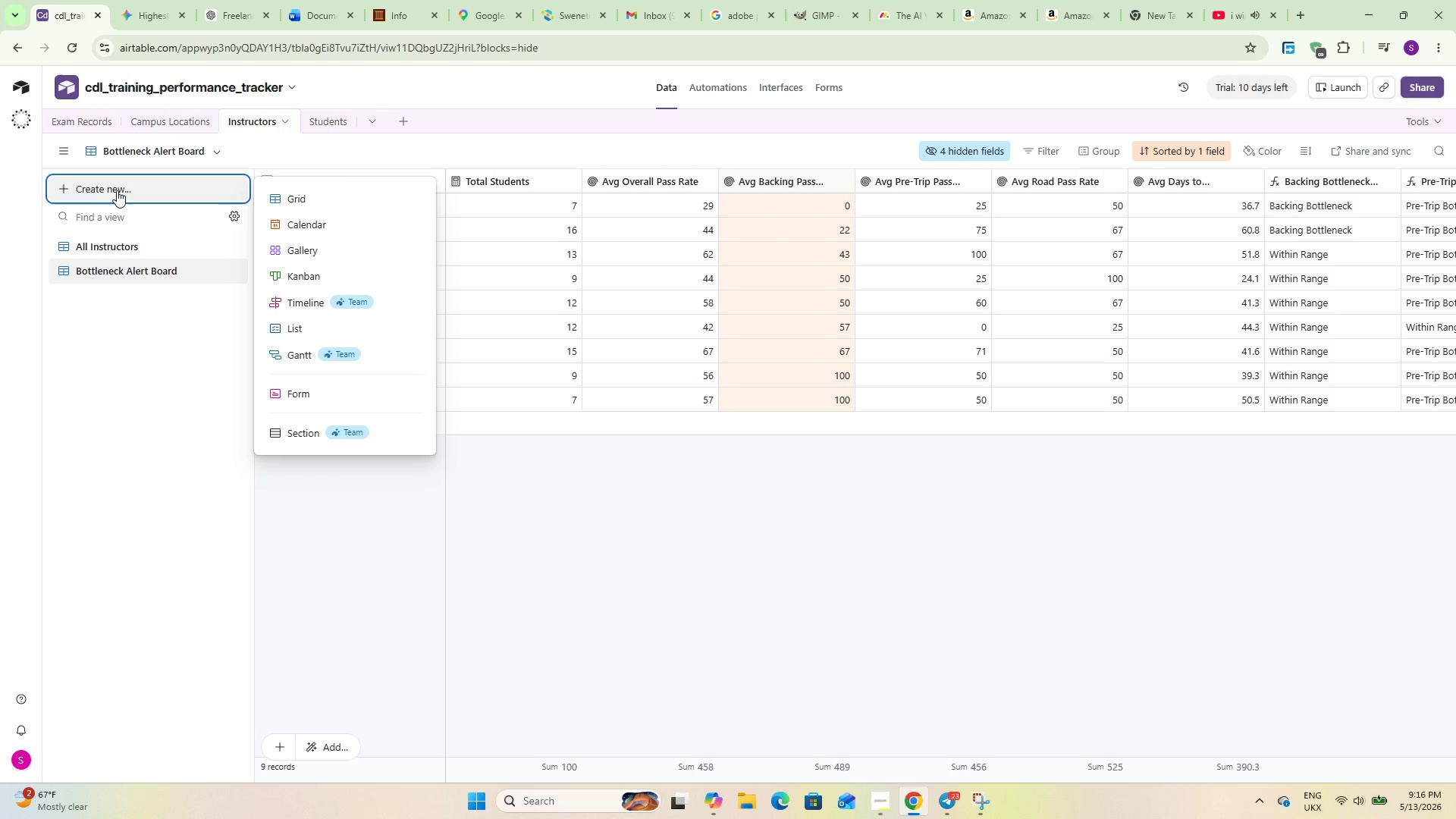 
left_click([284, 191])
 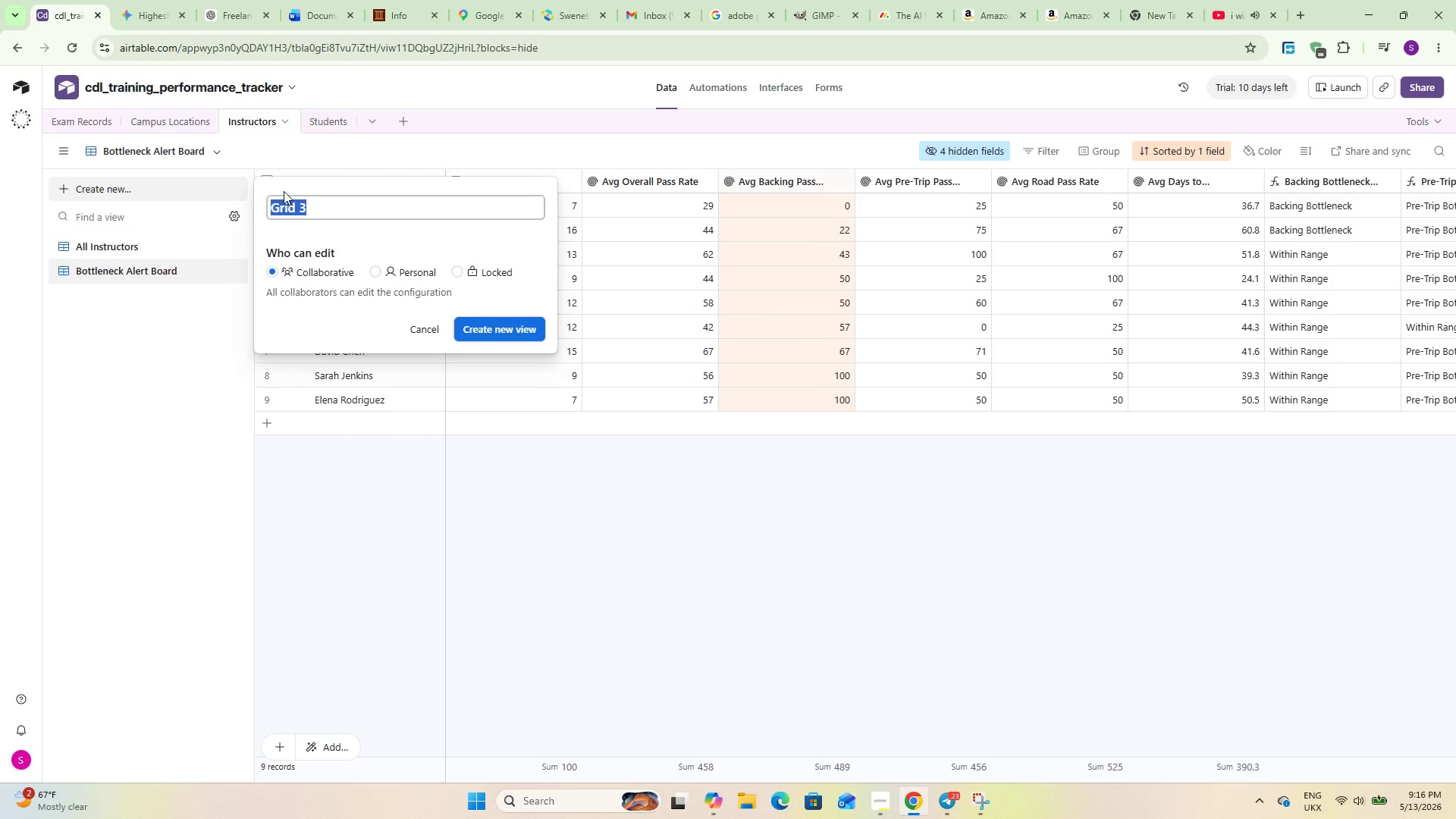 
type(Performance Ranking)
 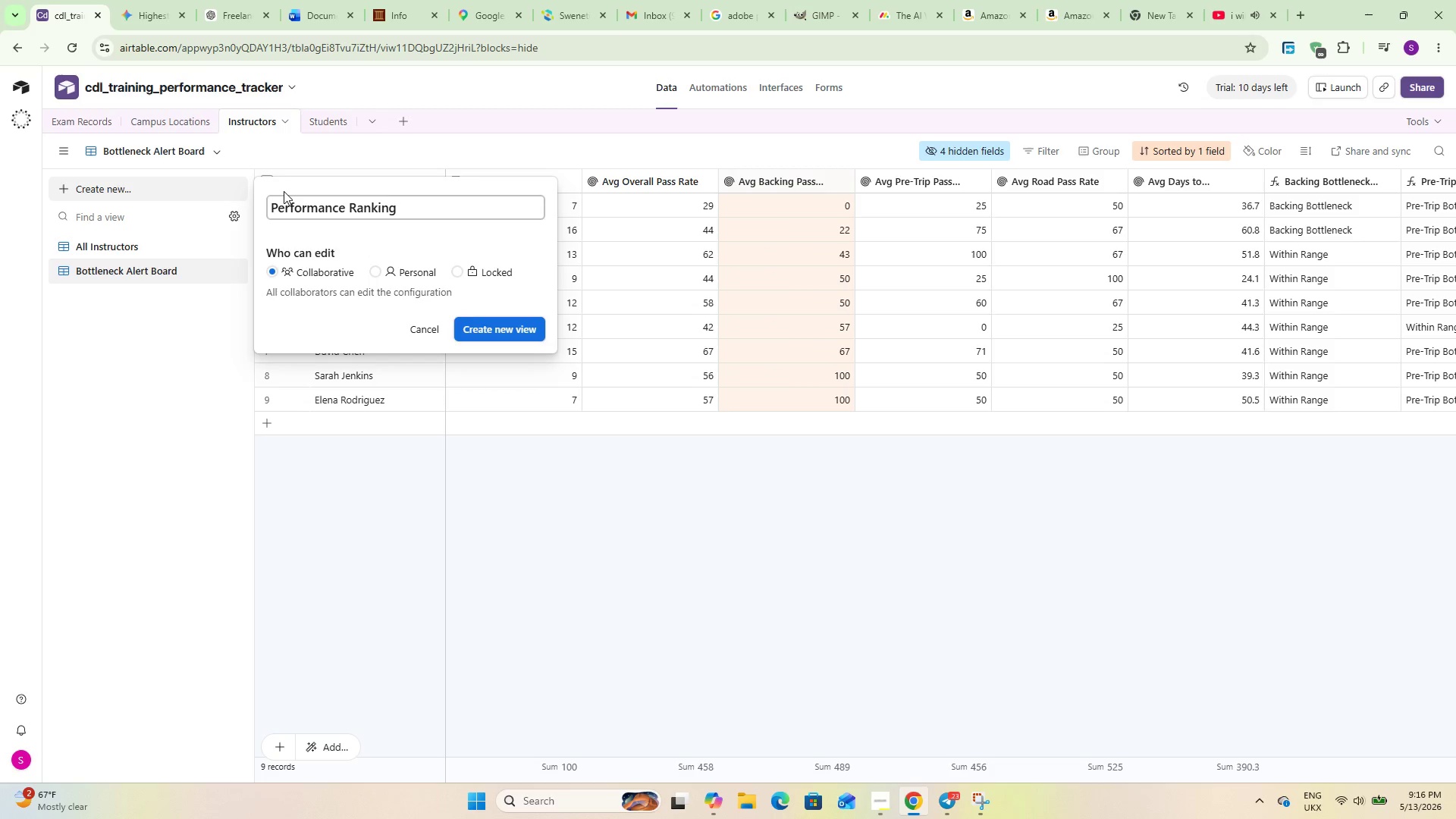 
key(Enter)
 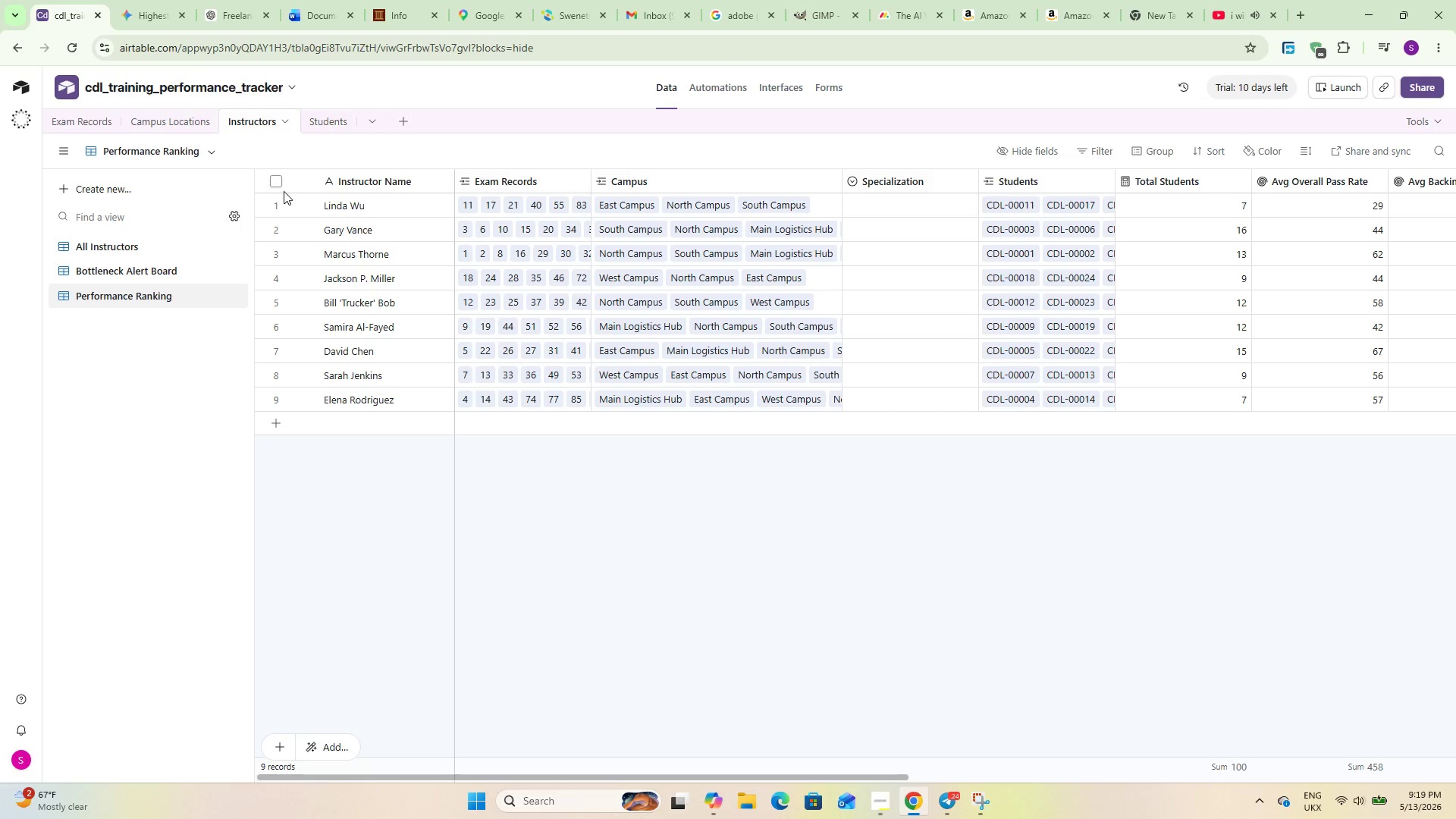 
wait(174.05)
 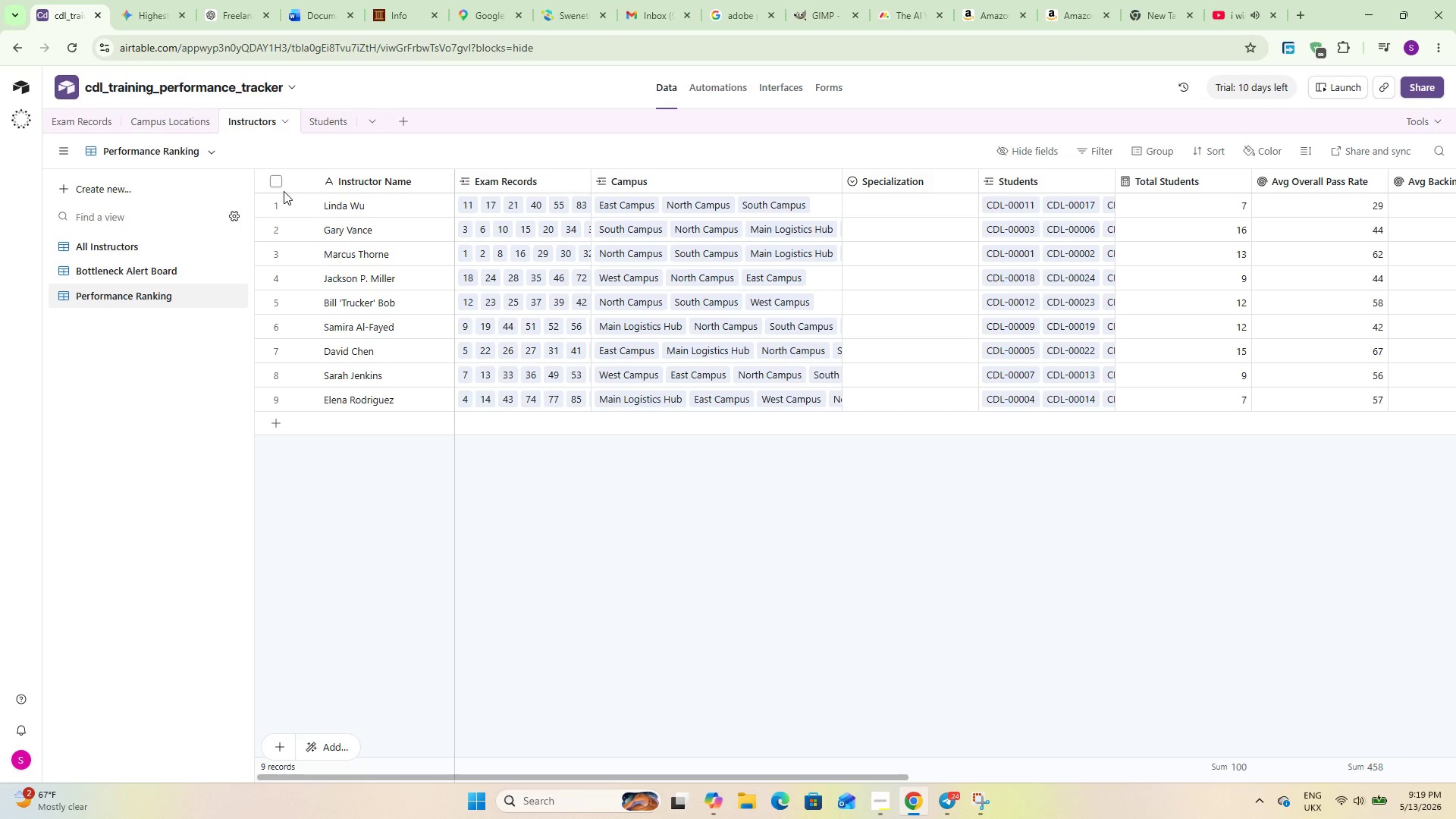 
left_click([1225, 154])
 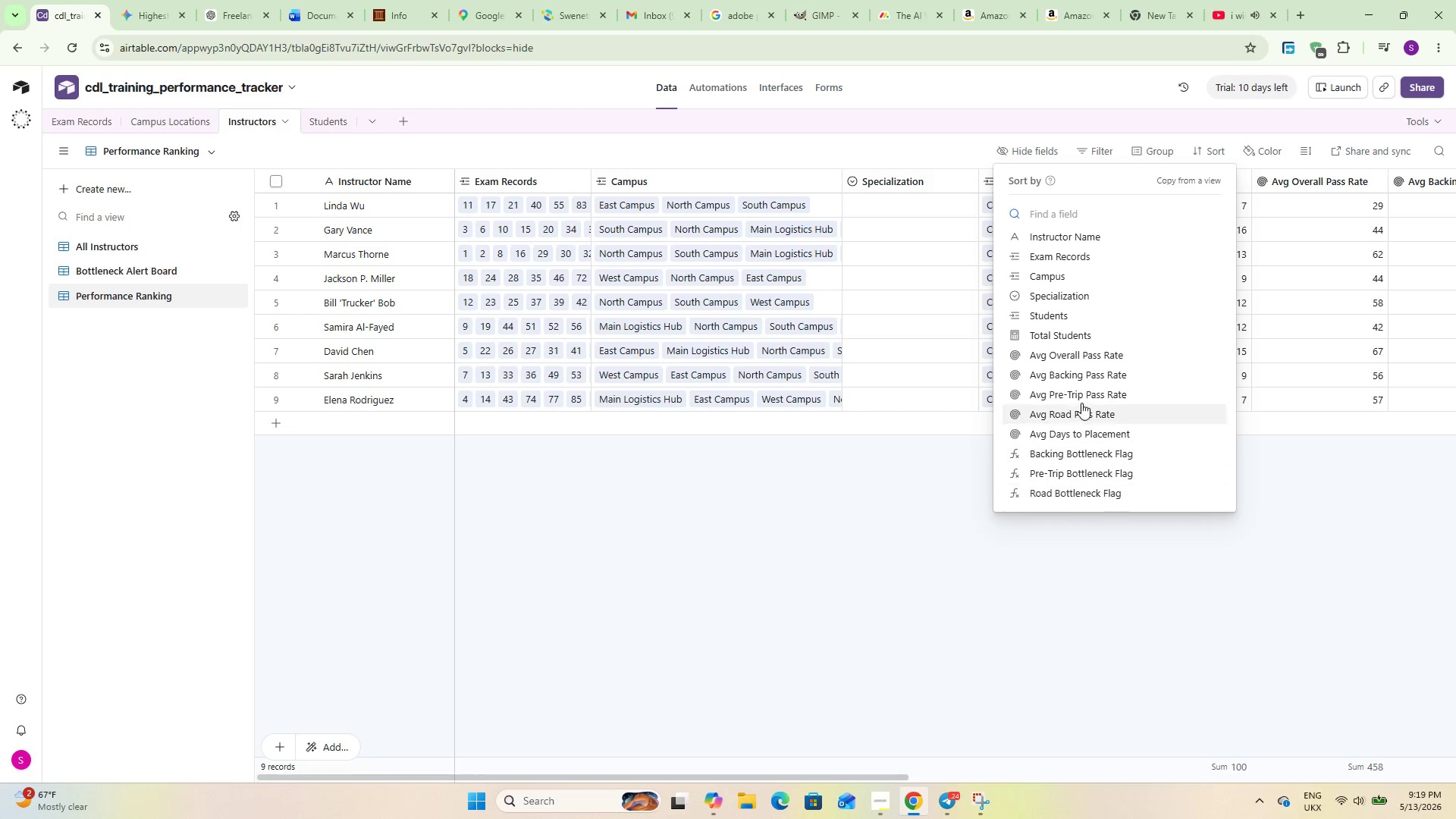 
left_click([1078, 359])
 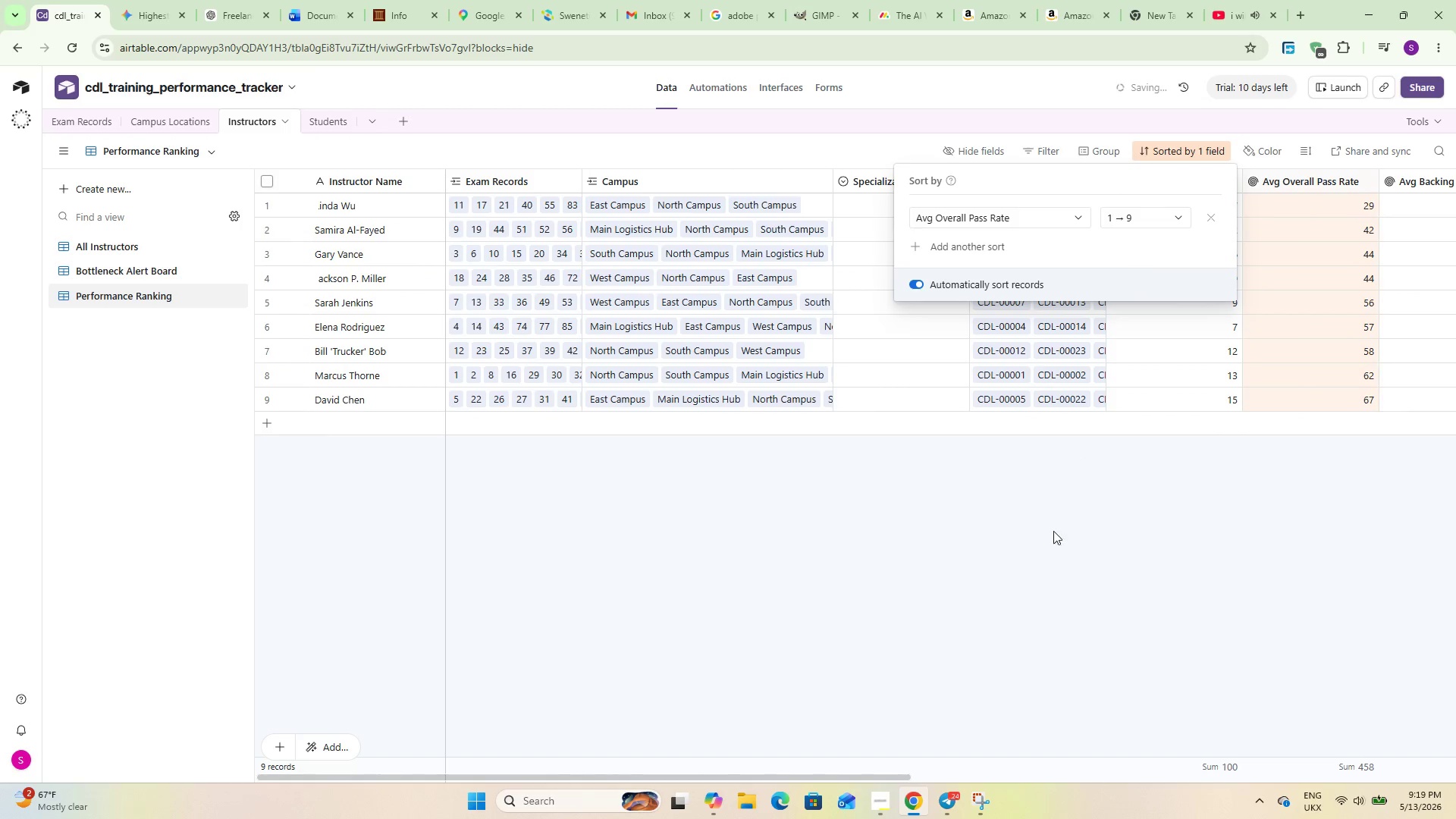 
left_click([1039, 530])
 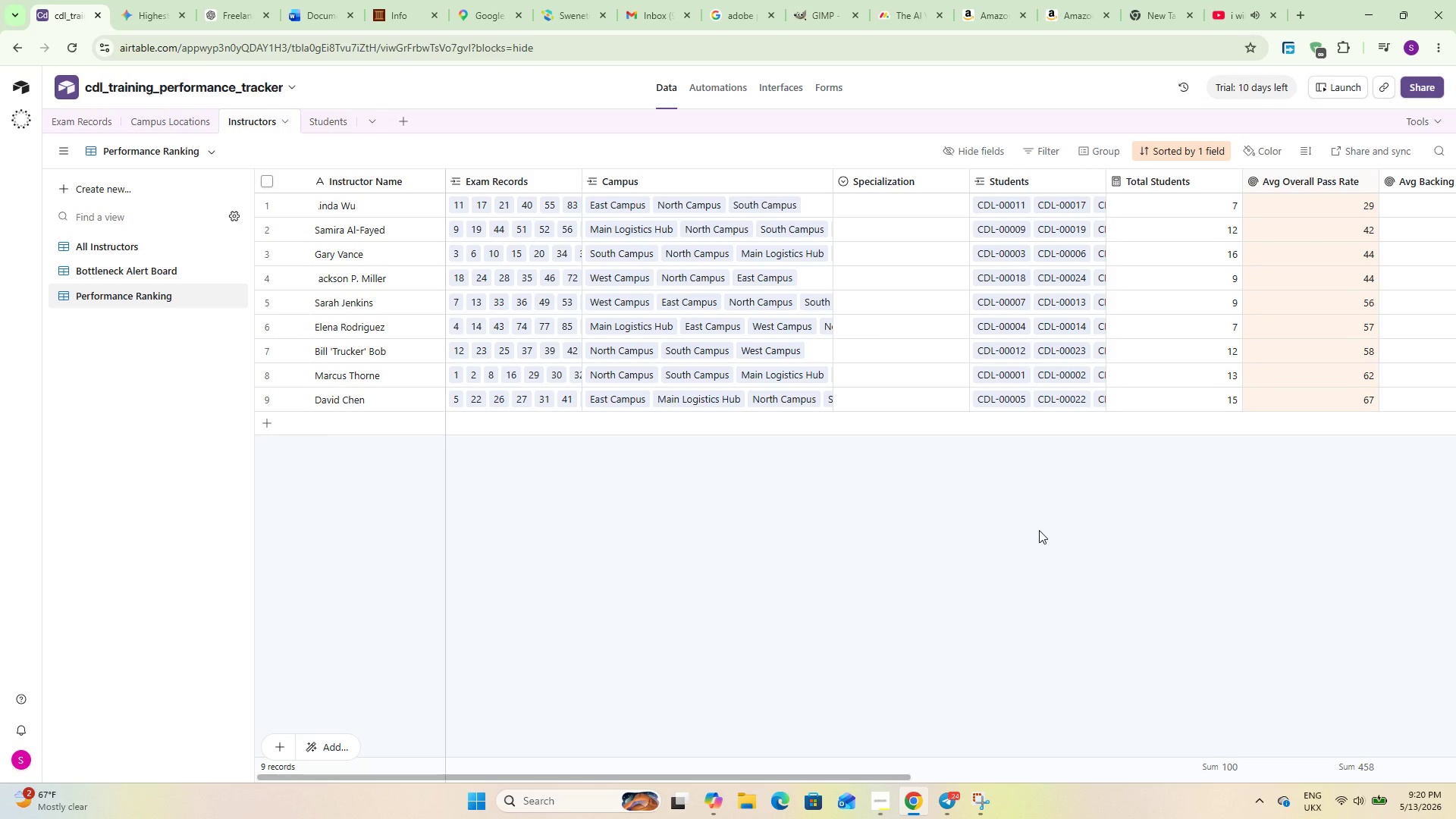 
wait(17.88)
 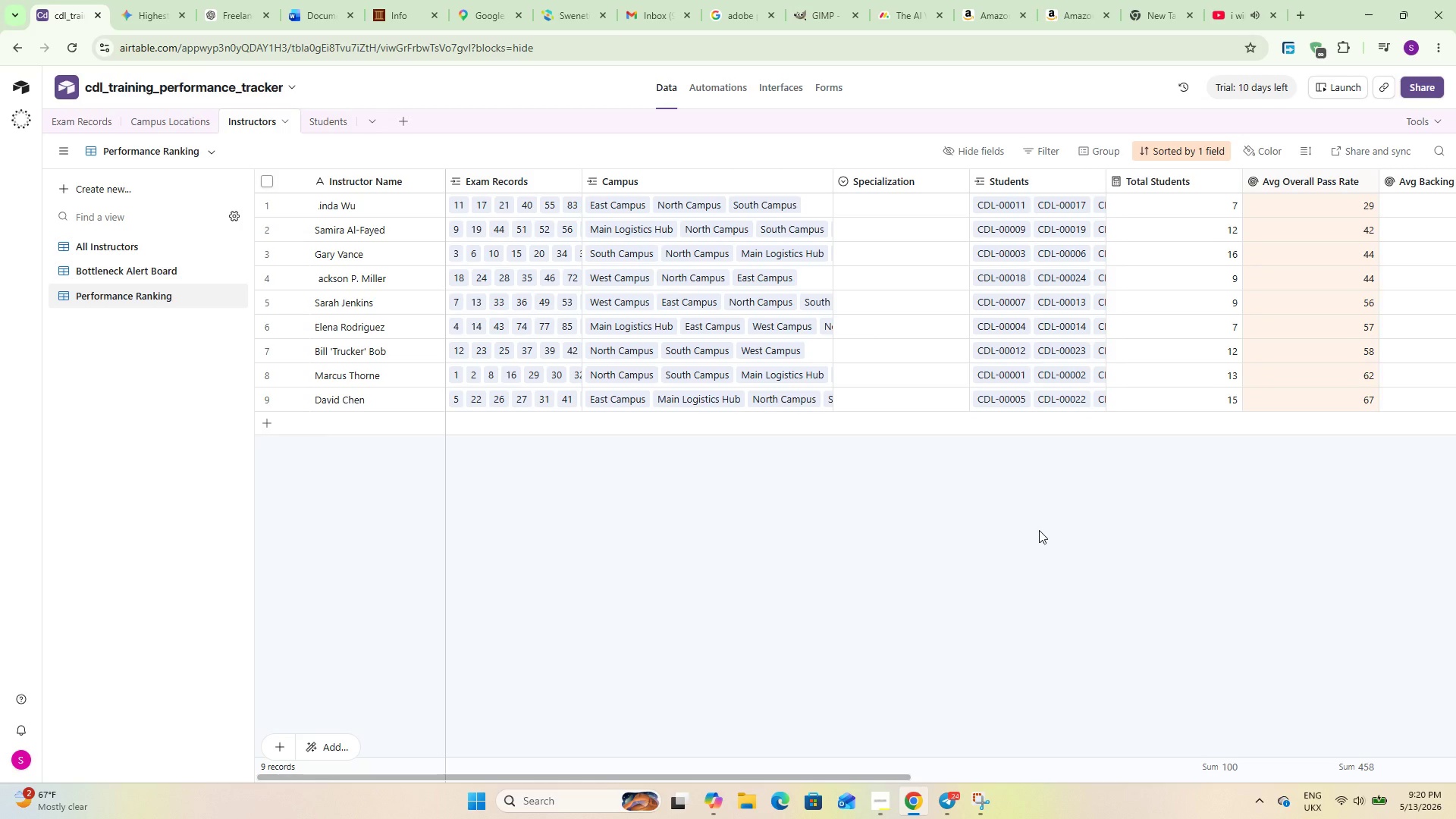 
left_click([169, 120])
 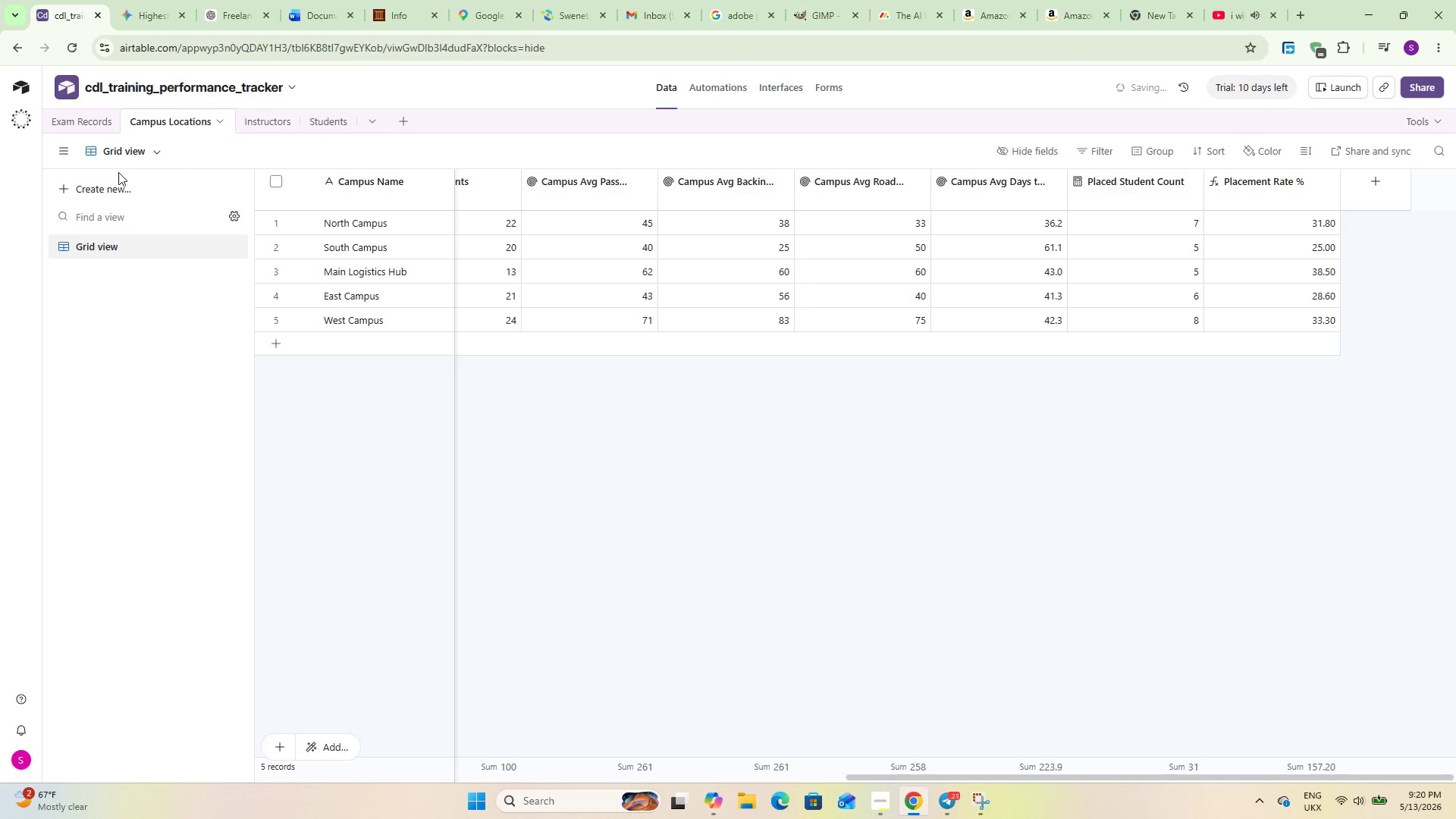 
mouse_move([117, 251])
 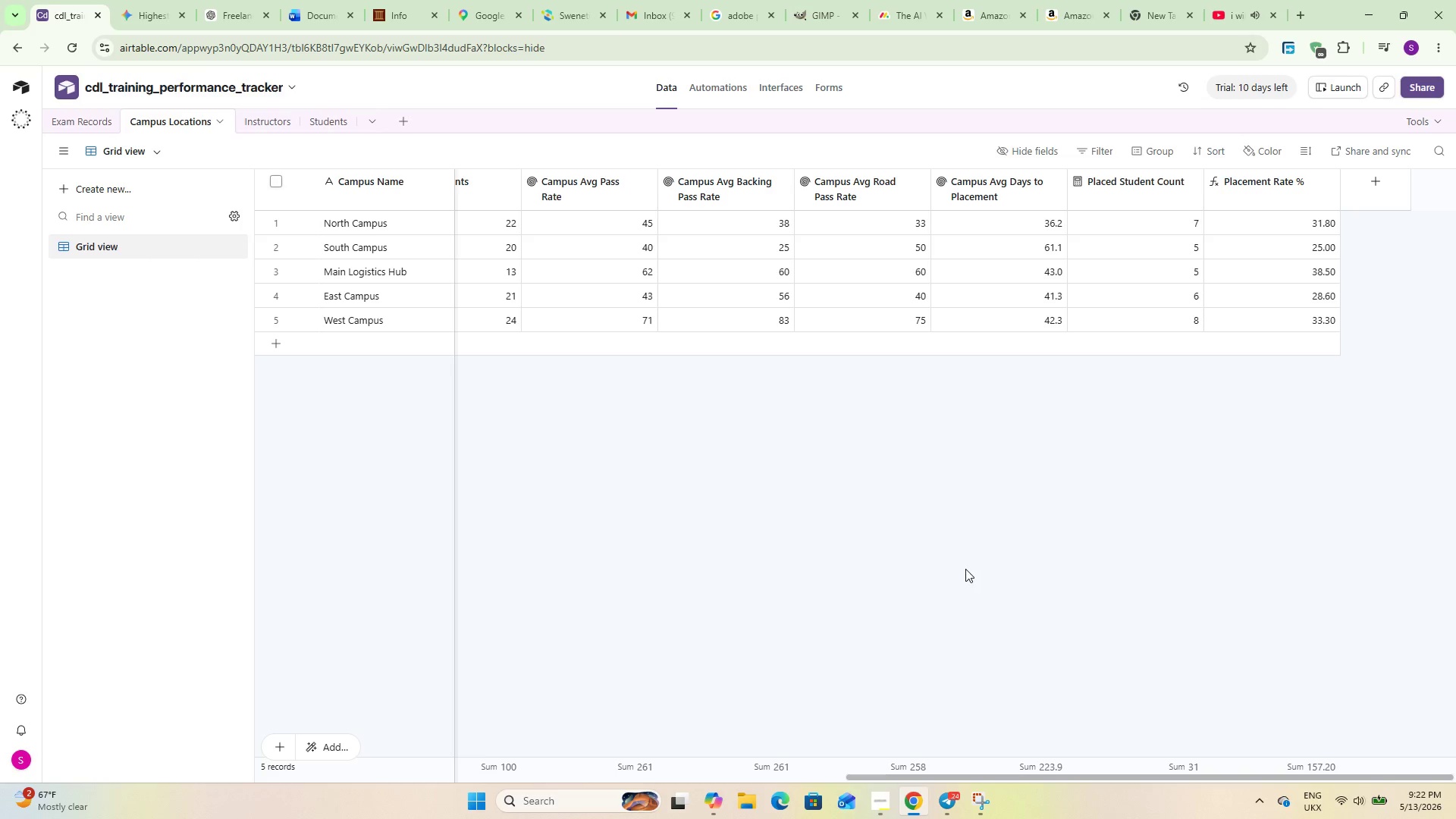 
wait(164.1)
 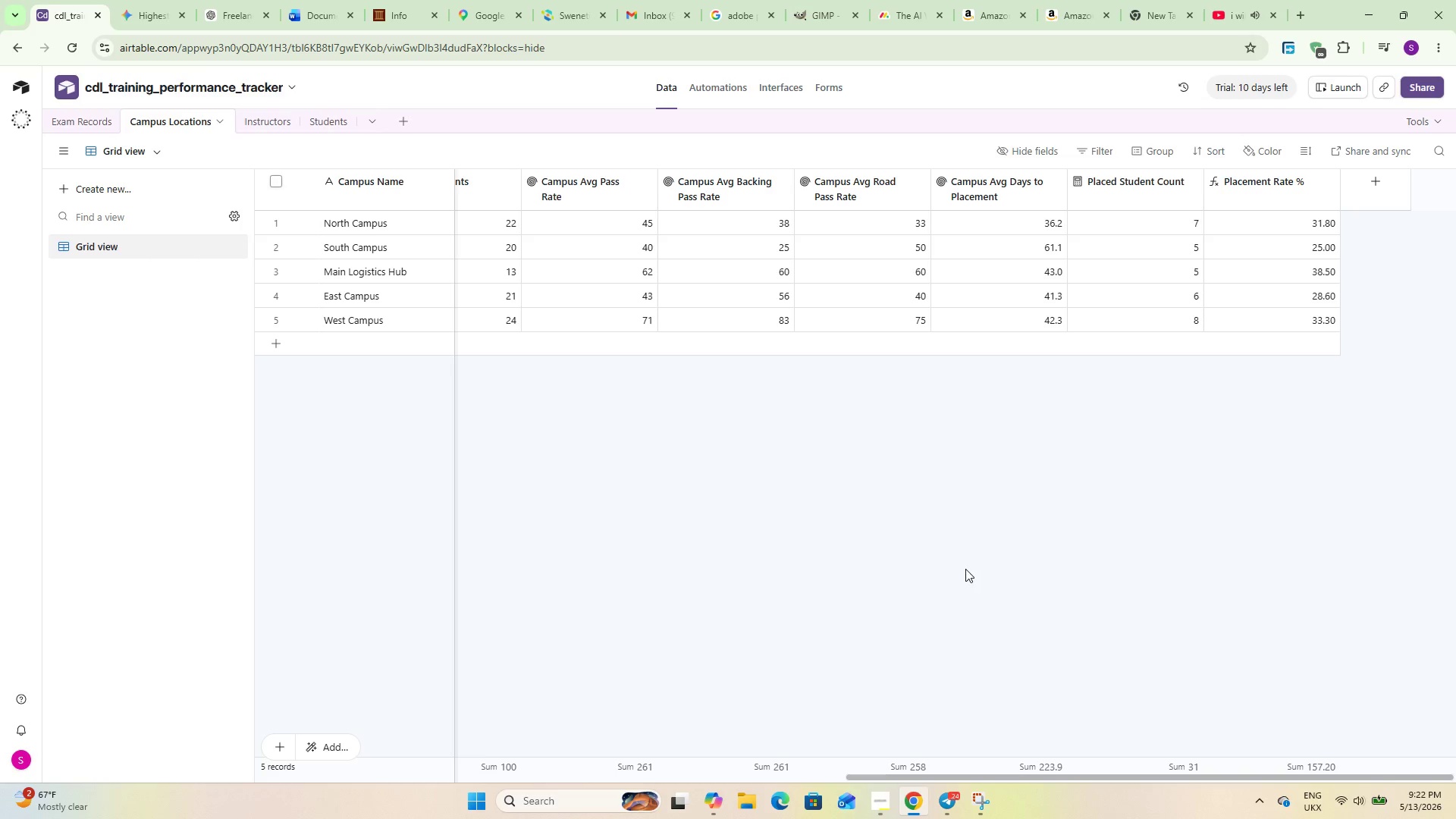 
double_click([150, 245])
 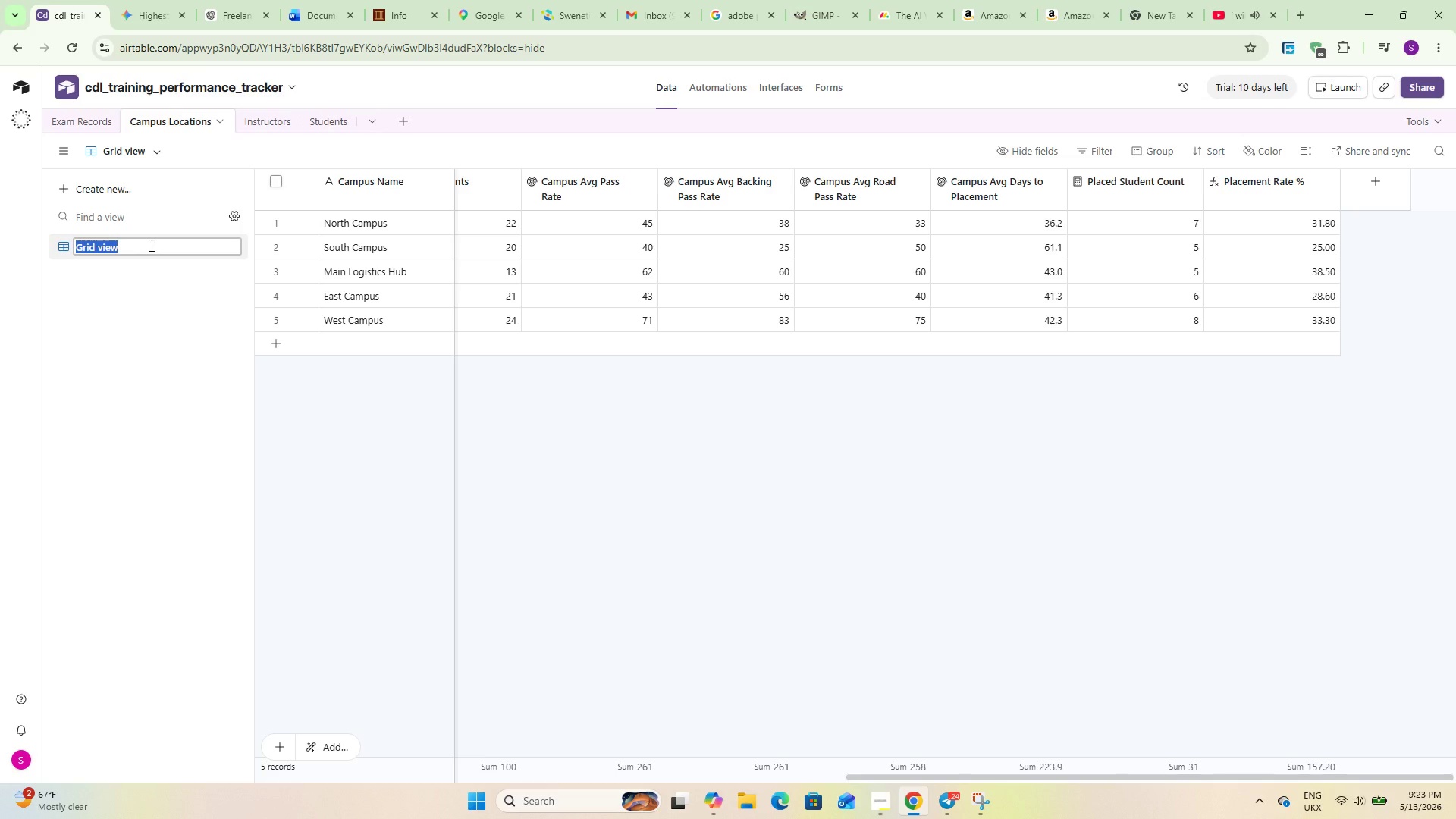 
type(Campus Dashboard)
 